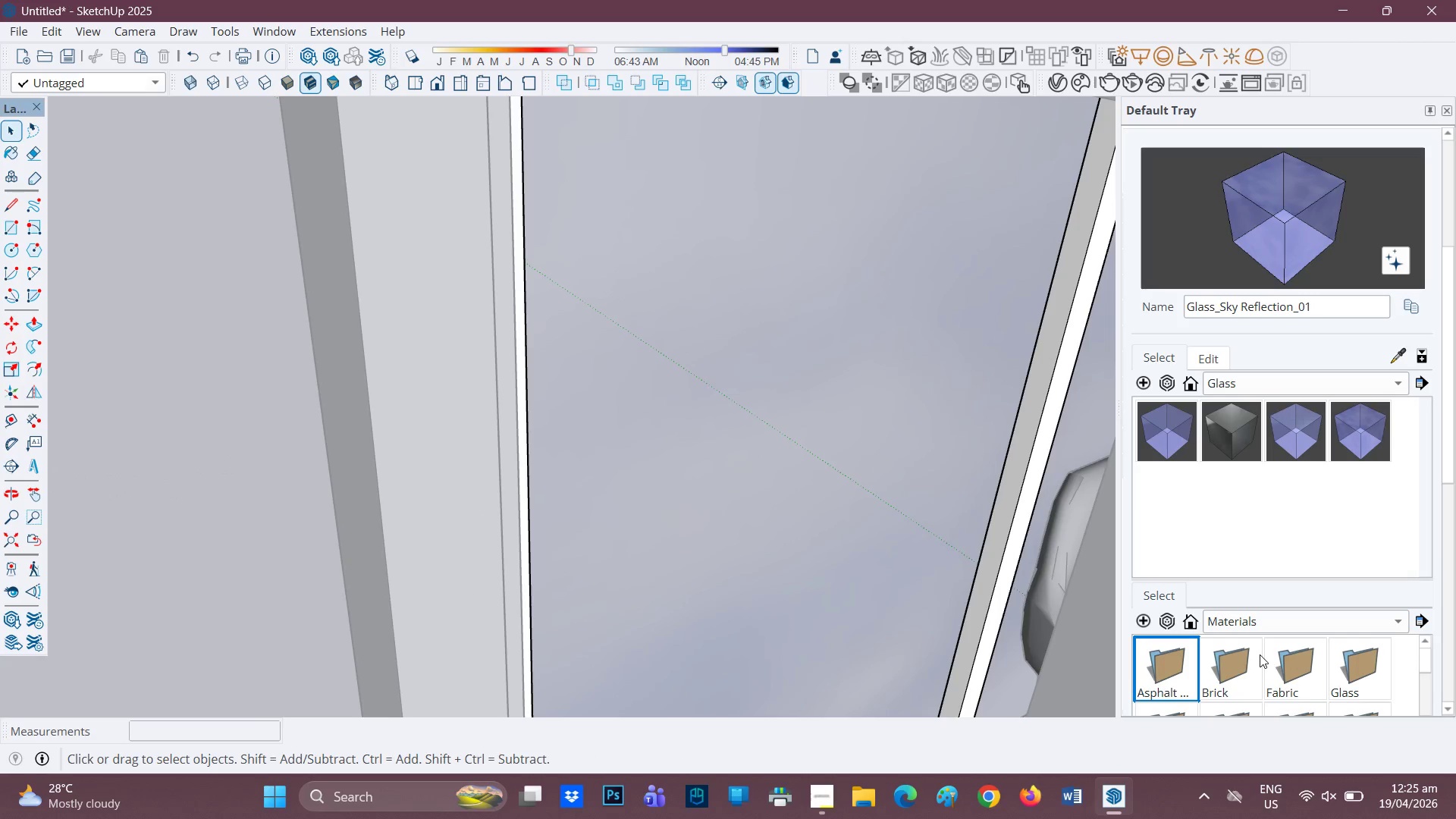 
scroll: coordinate [1316, 705], scroll_direction: down, amount: 16.0
 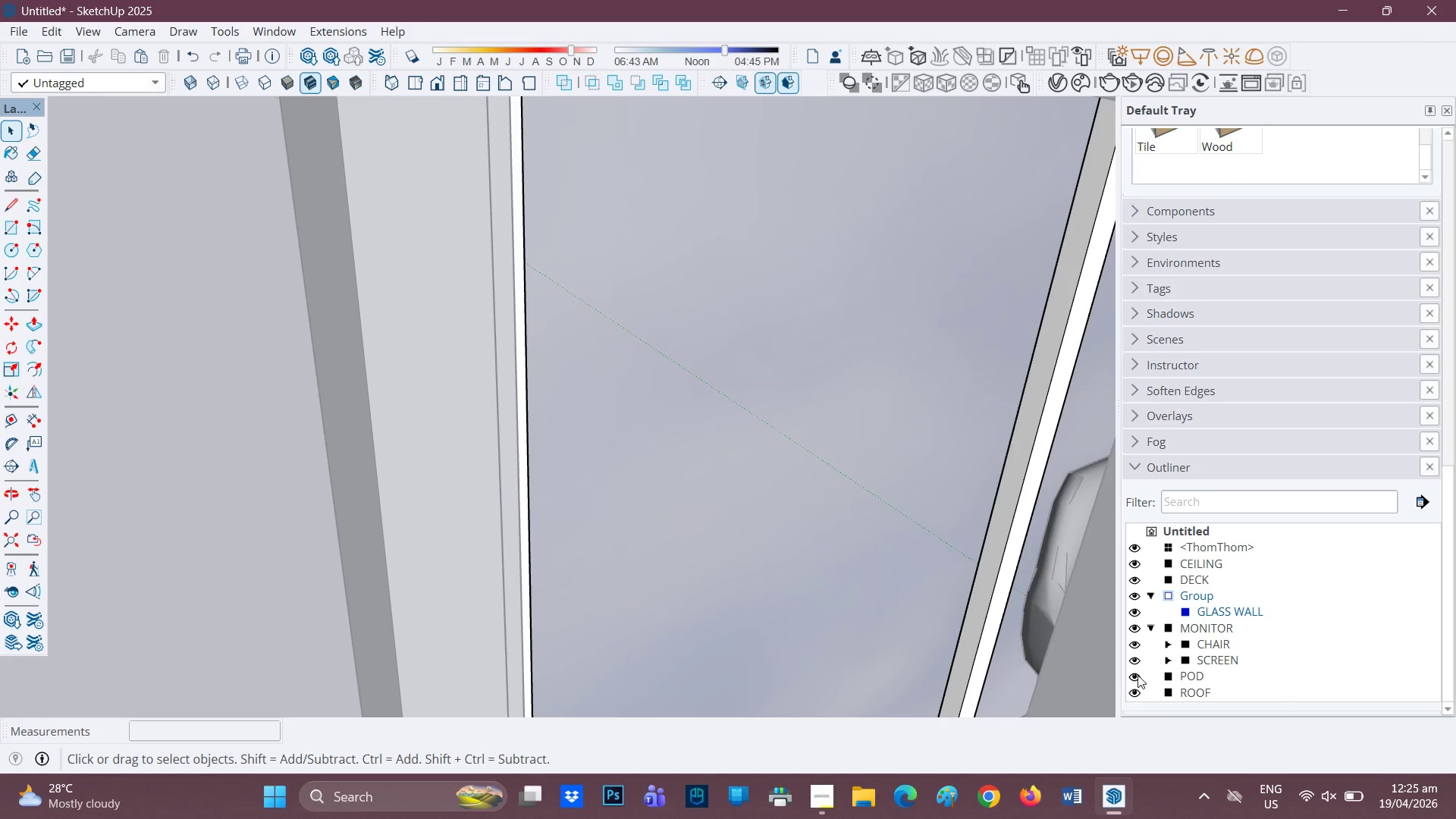 
left_click([1134, 676])
 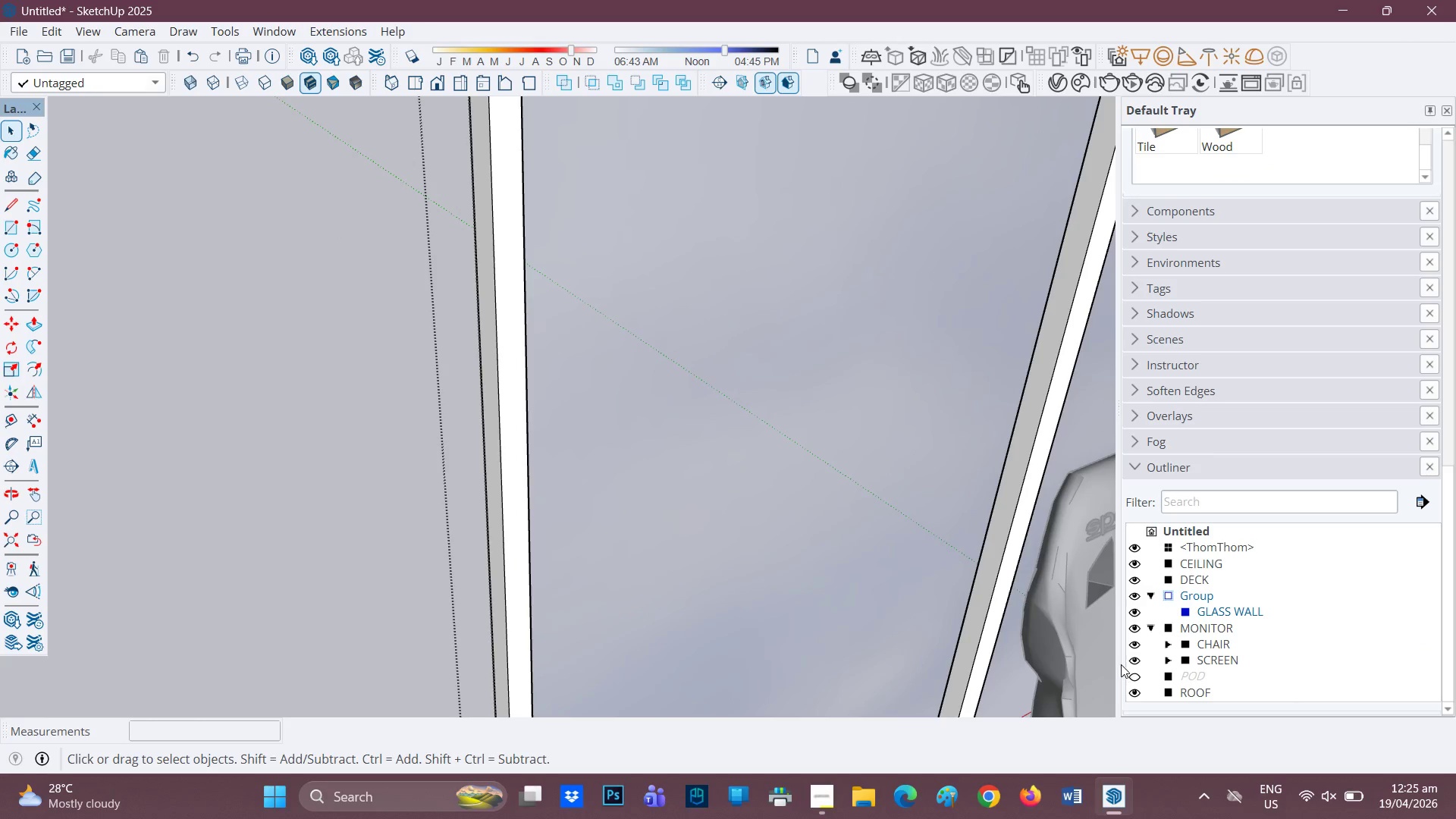 
scroll: coordinate [867, 554], scroll_direction: down, amount: 7.0
 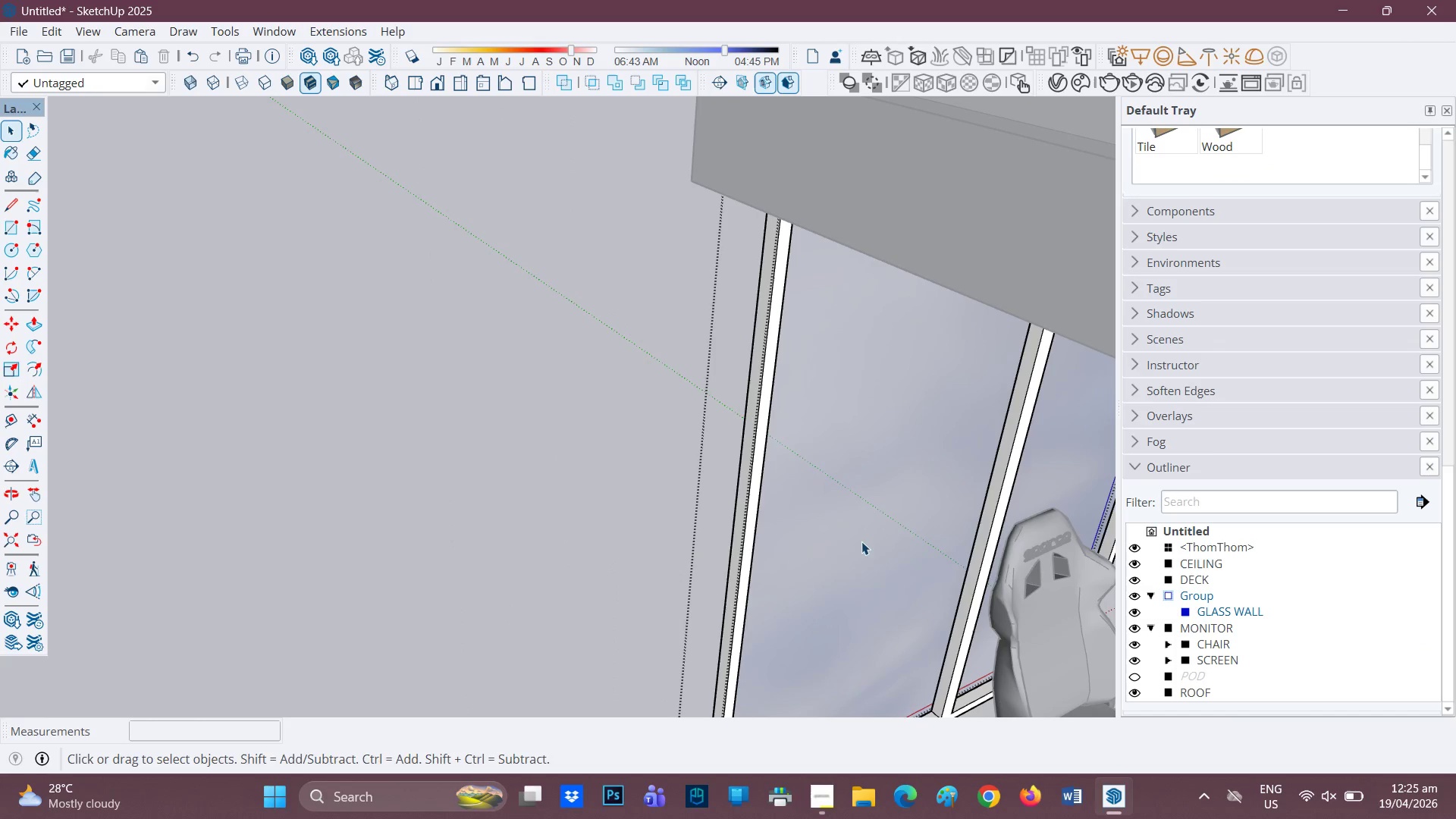 
key(H)
 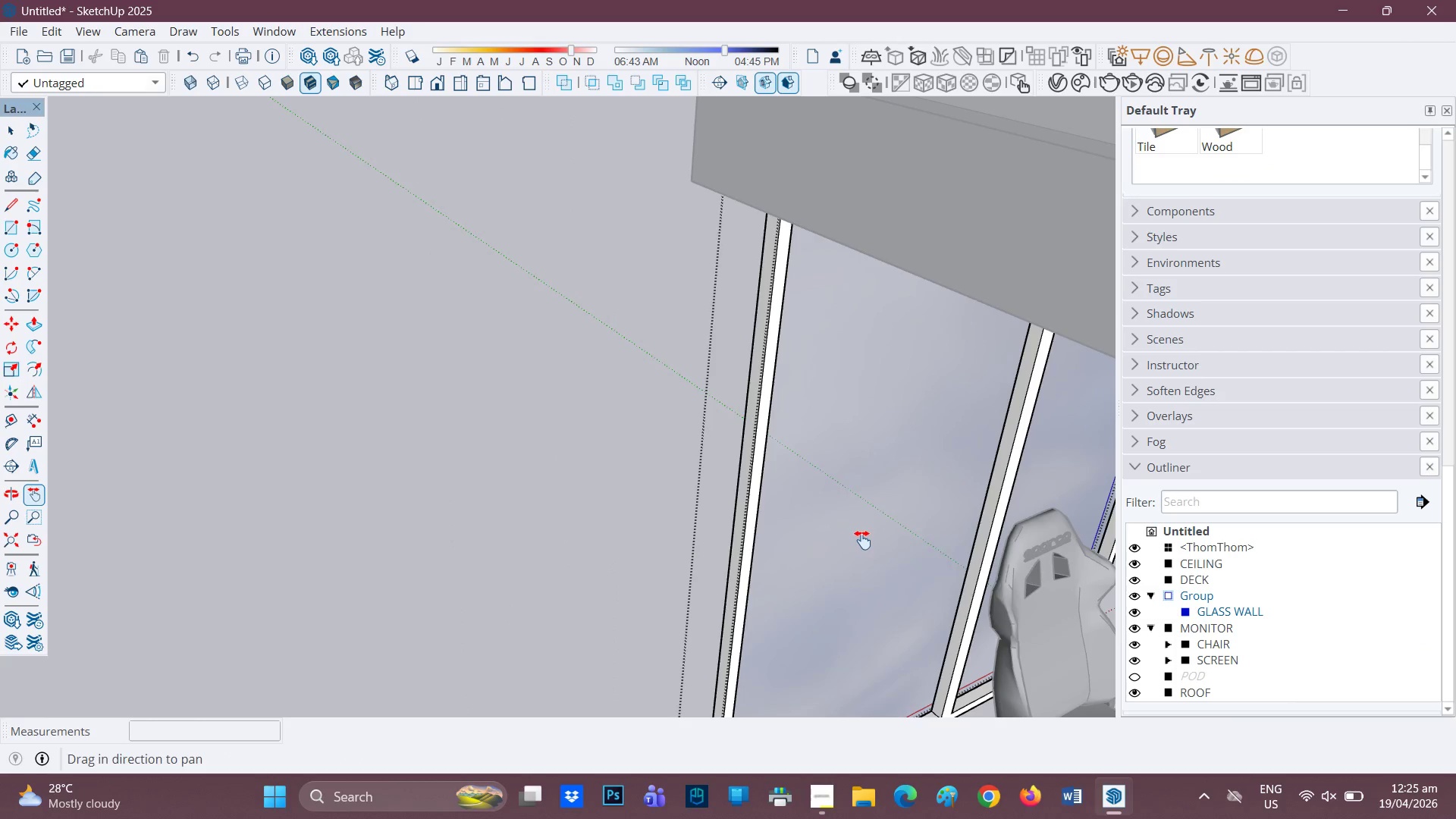 
left_click_drag(start_coordinate=[862, 541], to_coordinate=[550, 381])
 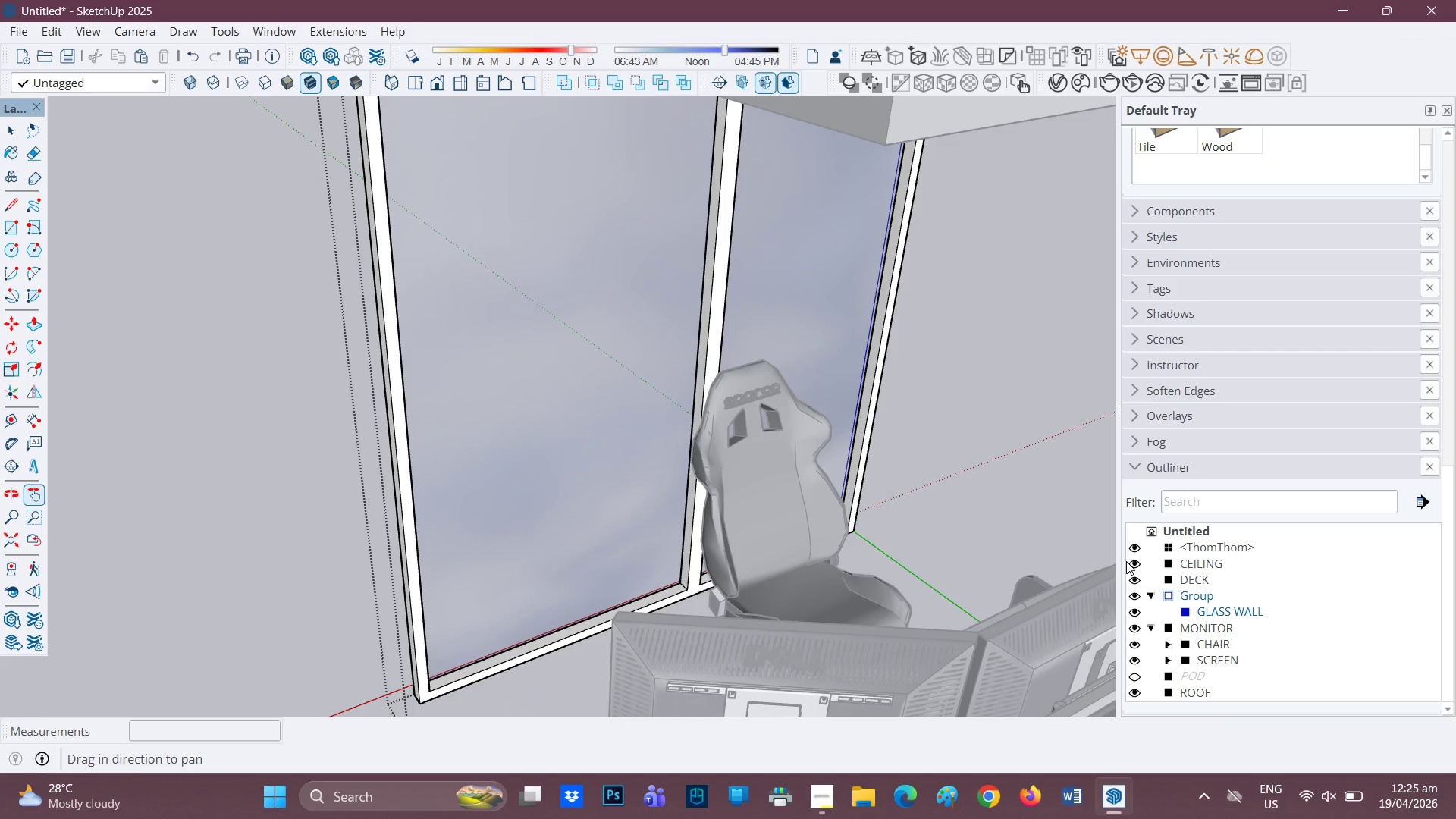 
left_click([1132, 561])
 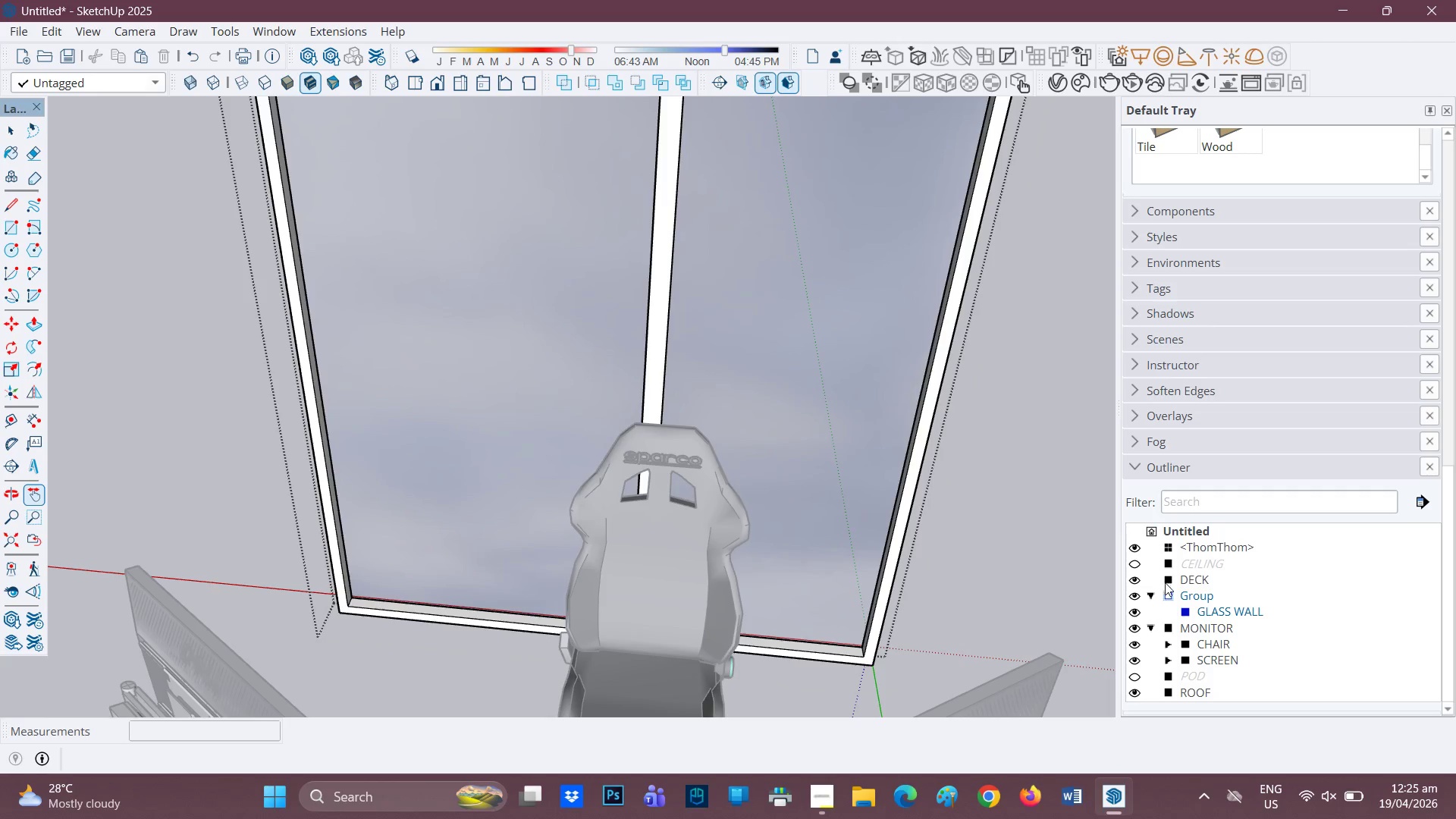 
scroll: coordinate [1153, 672], scroll_direction: down, amount: 1.0
 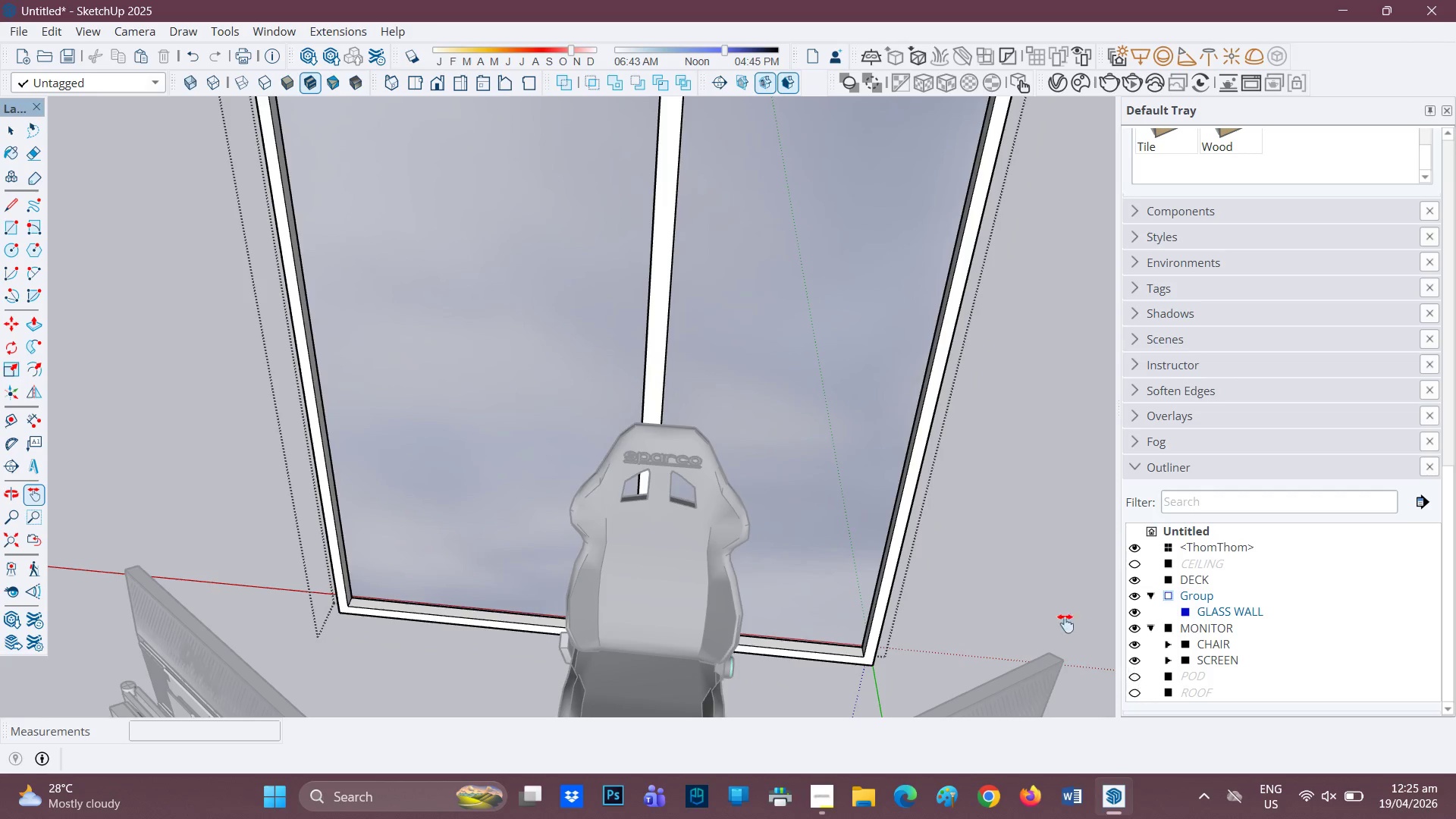 
scroll: coordinate [657, 497], scroll_direction: none, amount: 0.0
 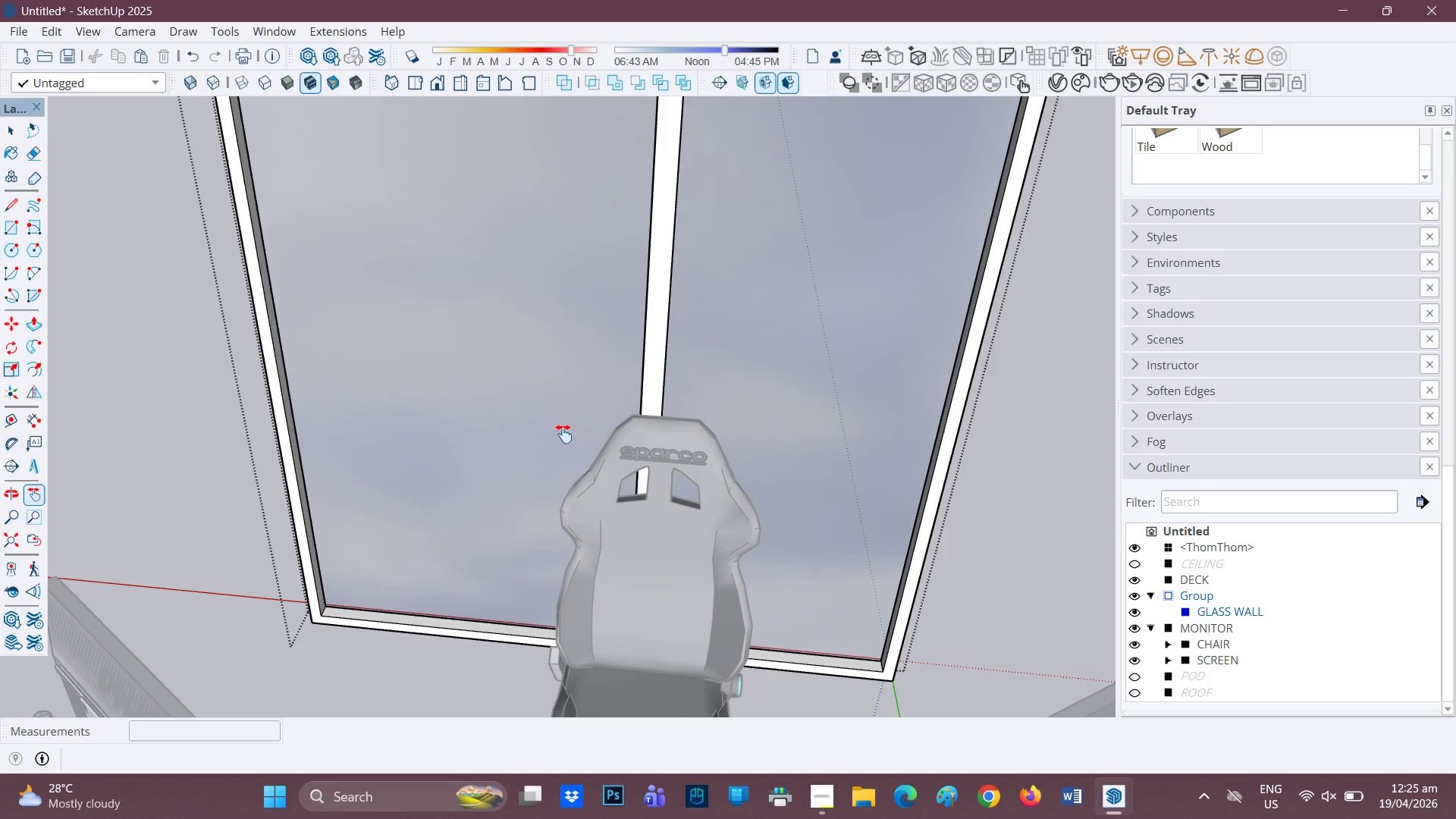 
key(H)
 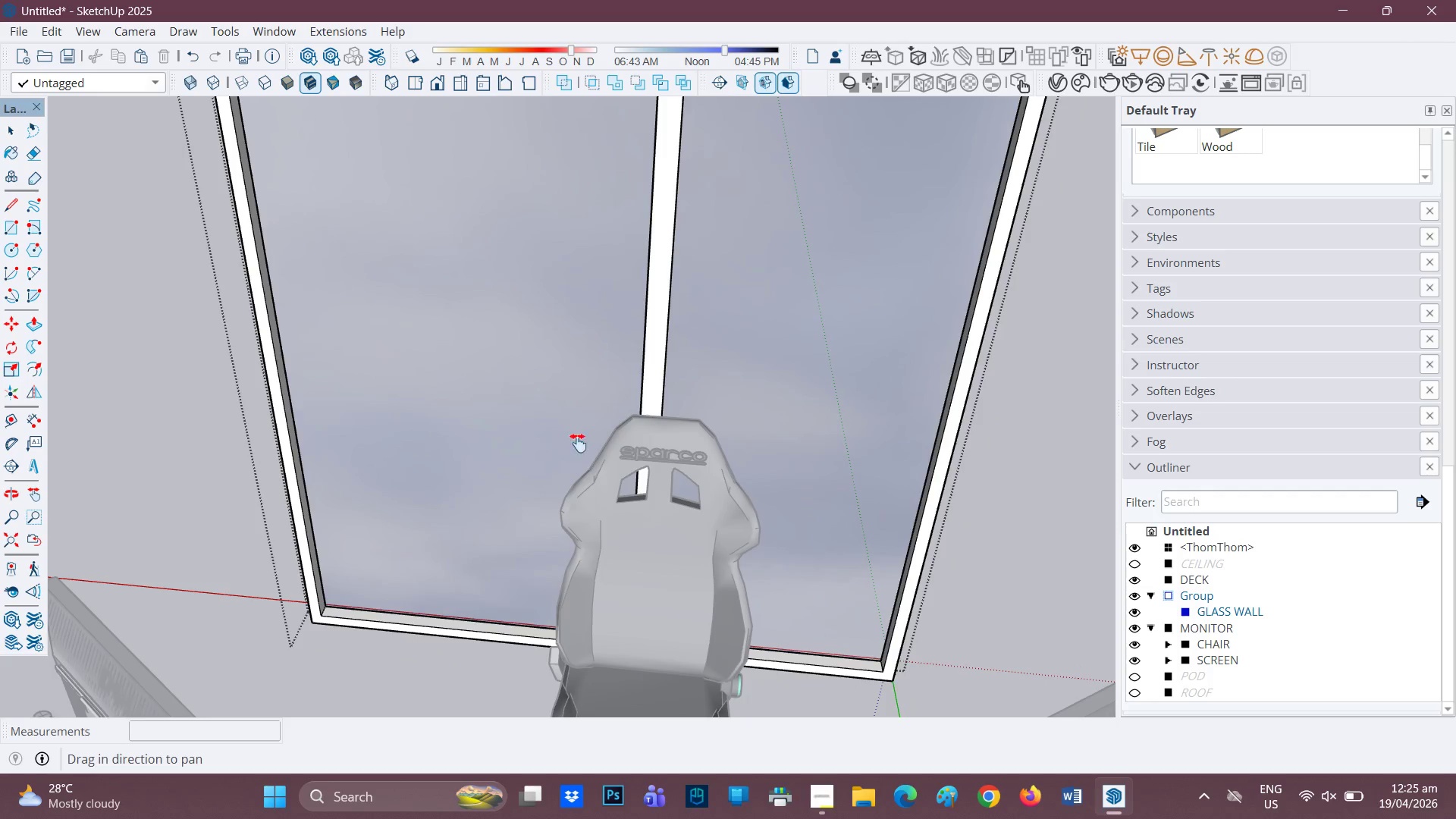 
left_click_drag(start_coordinate=[571, 427], to_coordinate=[613, 554])
 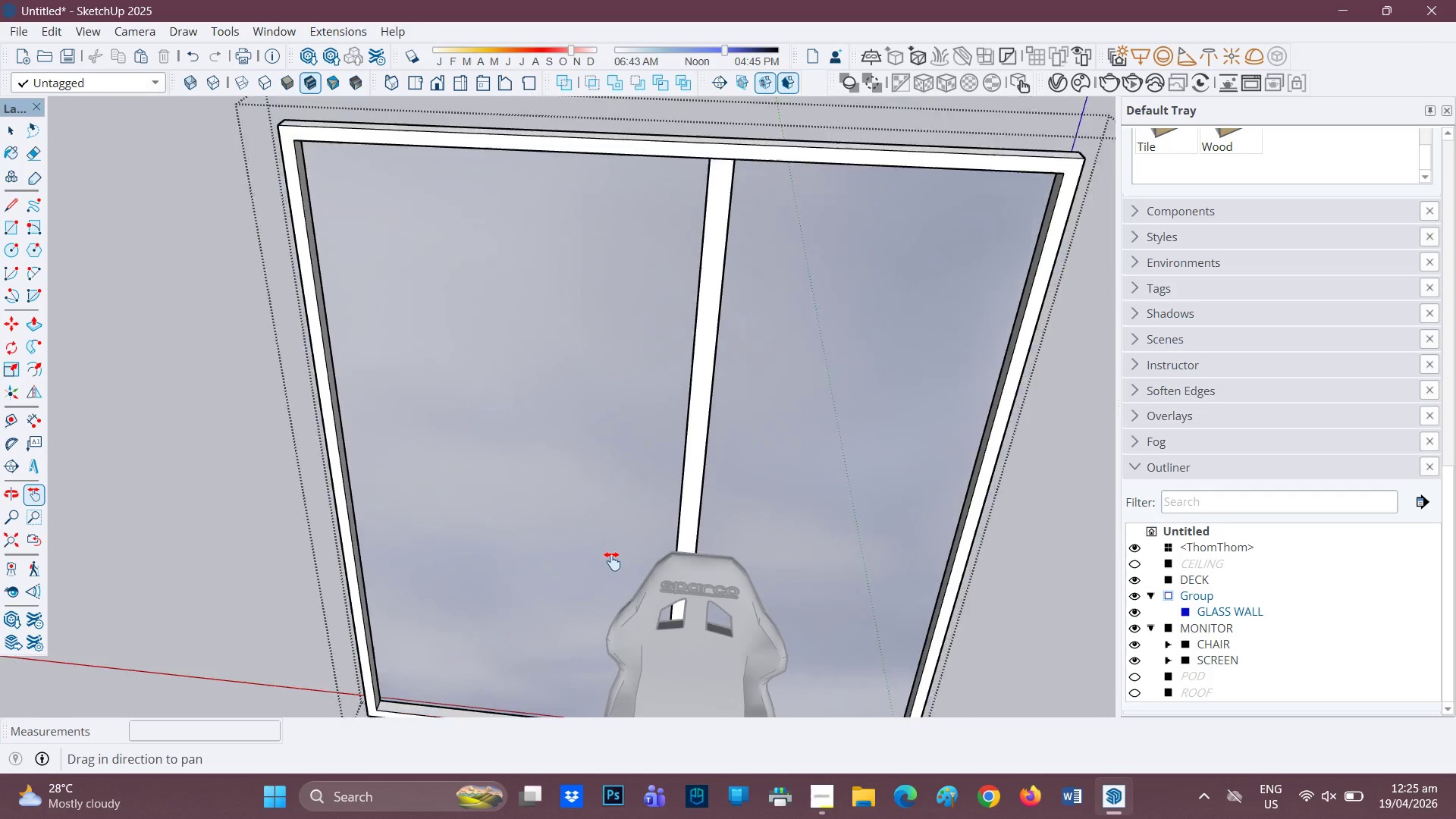 
scroll: coordinate [613, 560], scroll_direction: down, amount: 1.0
 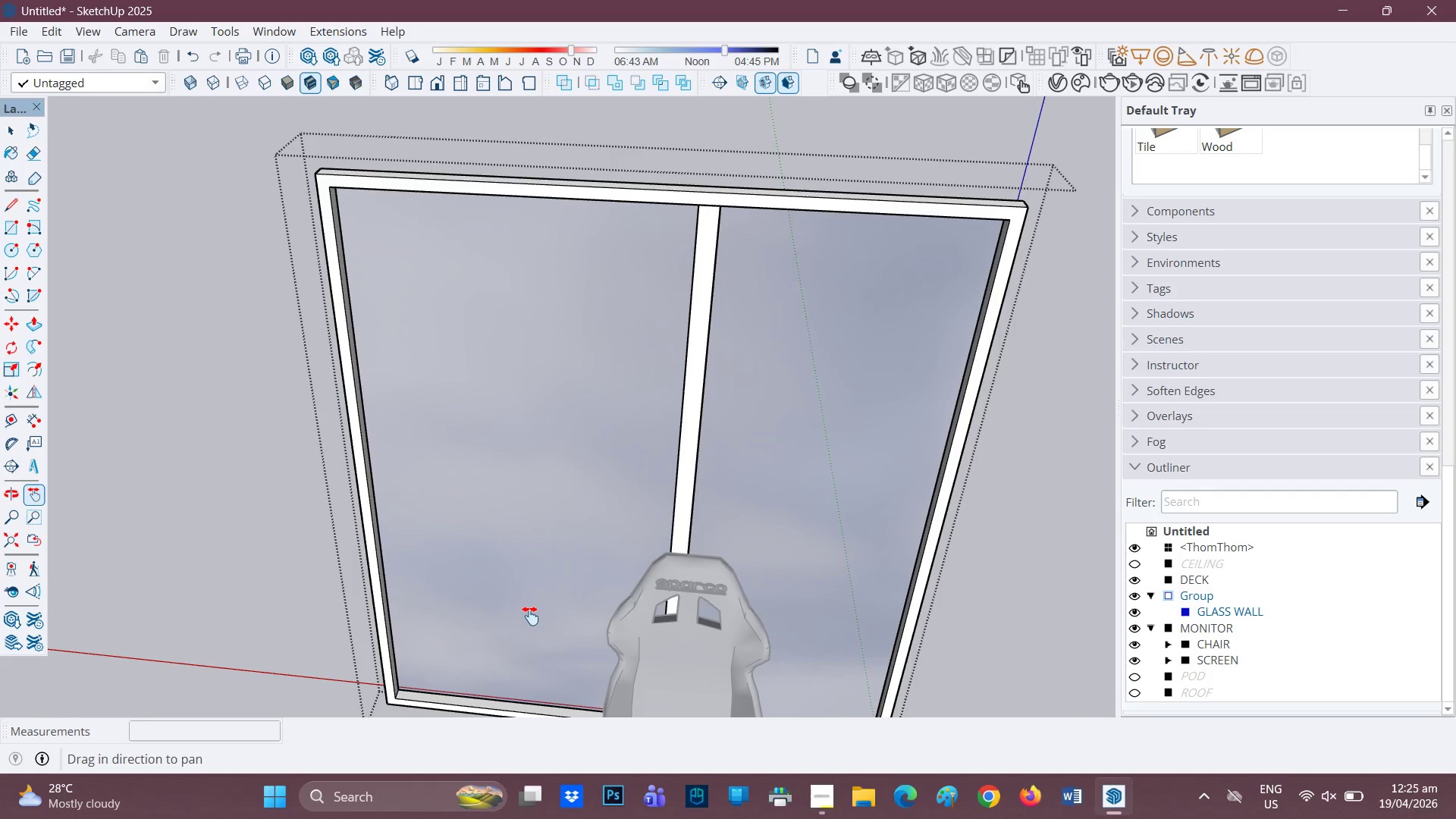 
key(R)
 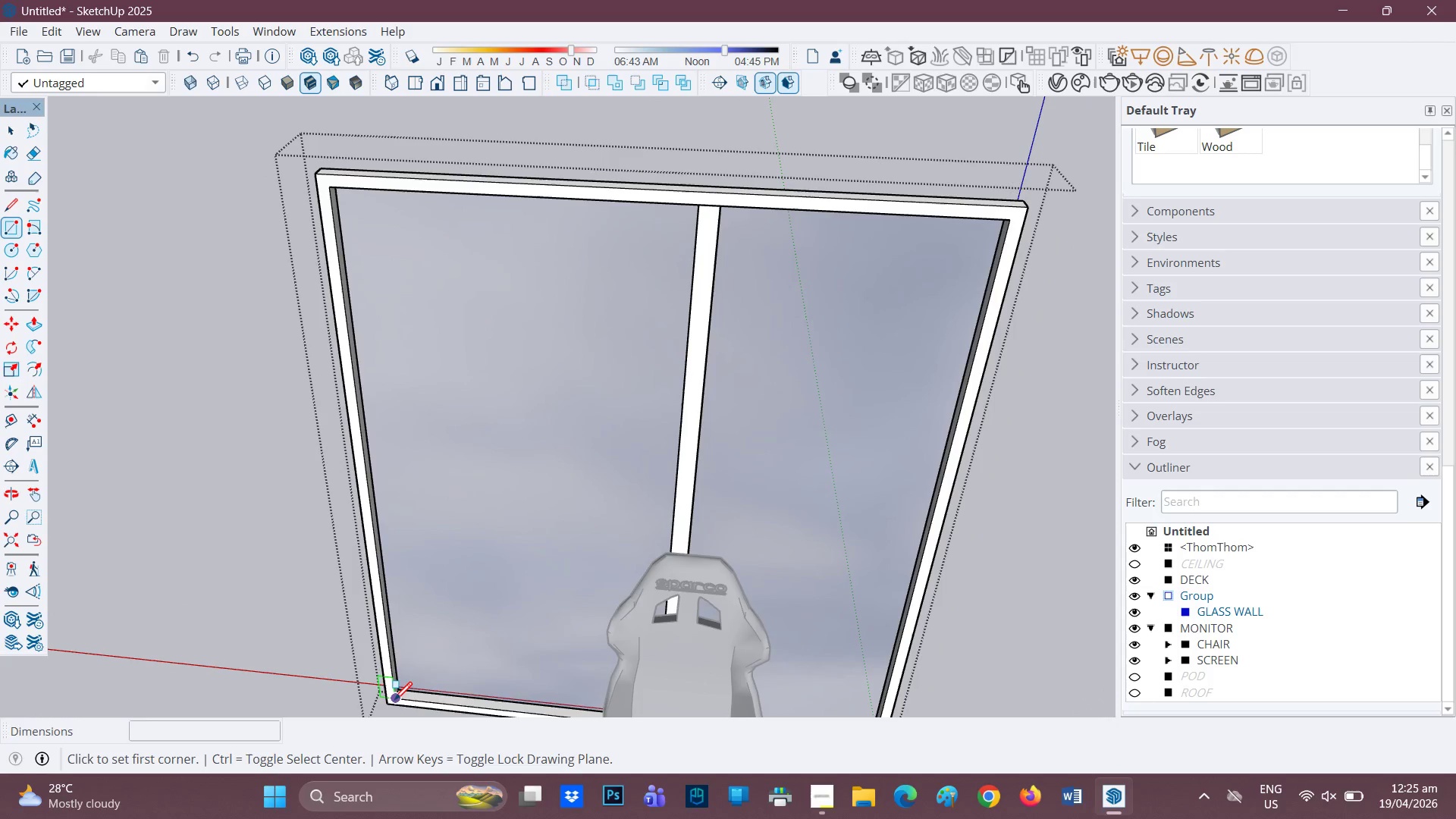 
left_click([394, 701])
 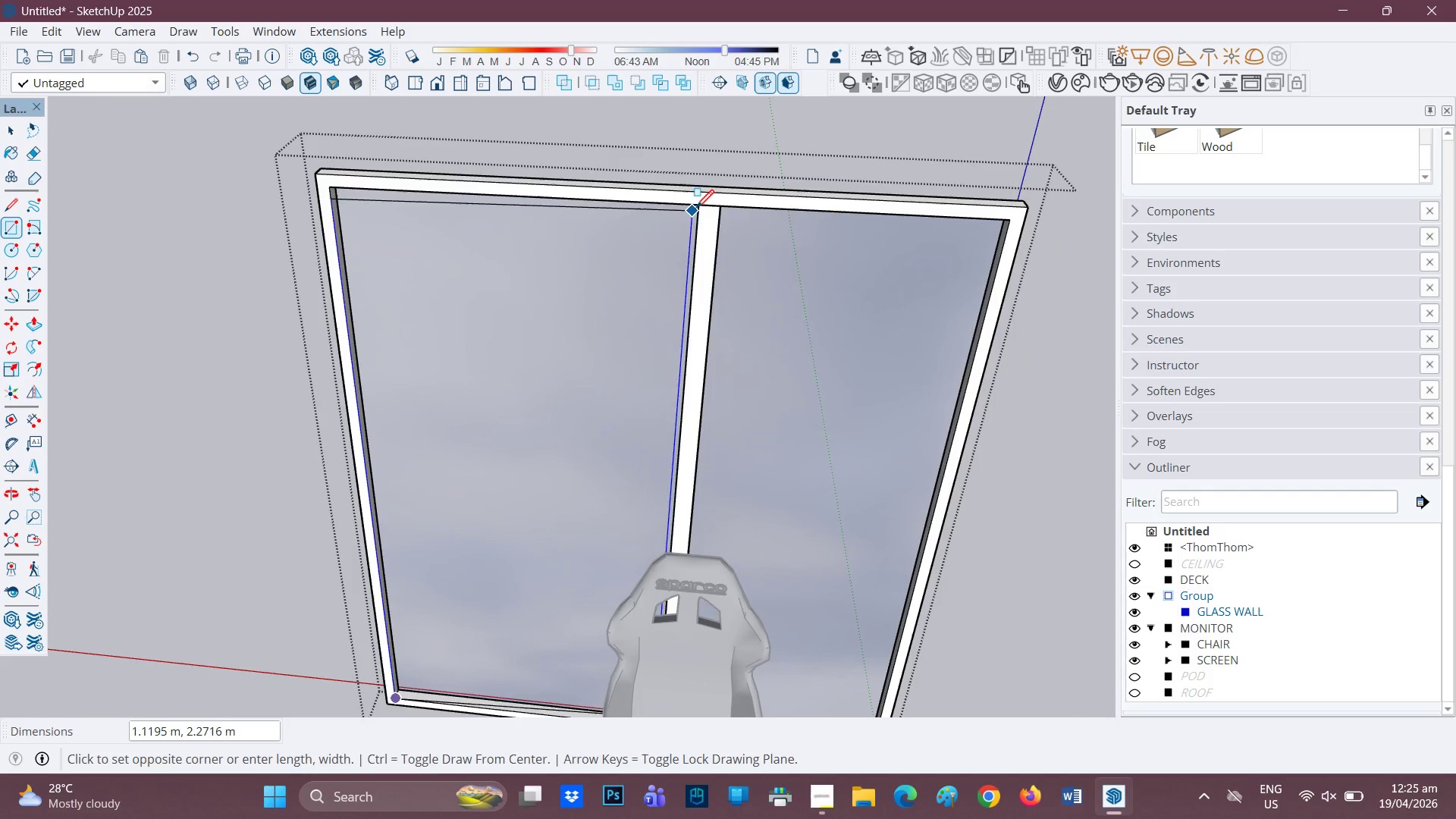 
left_click_drag(start_coordinate=[698, 208], to_coordinate=[698, 212])
 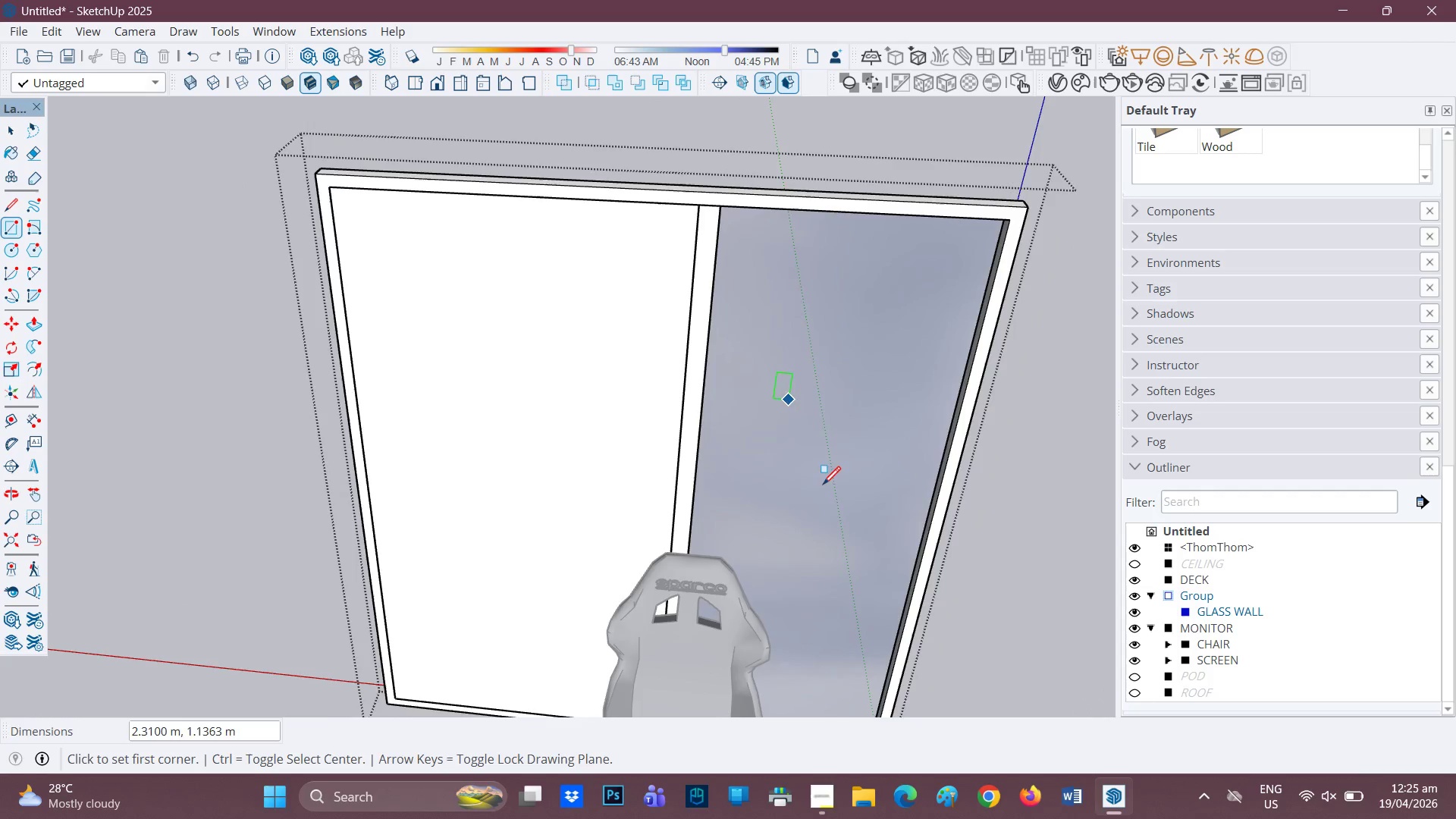 
scroll: coordinate [825, 513], scroll_direction: down, amount: 2.0
 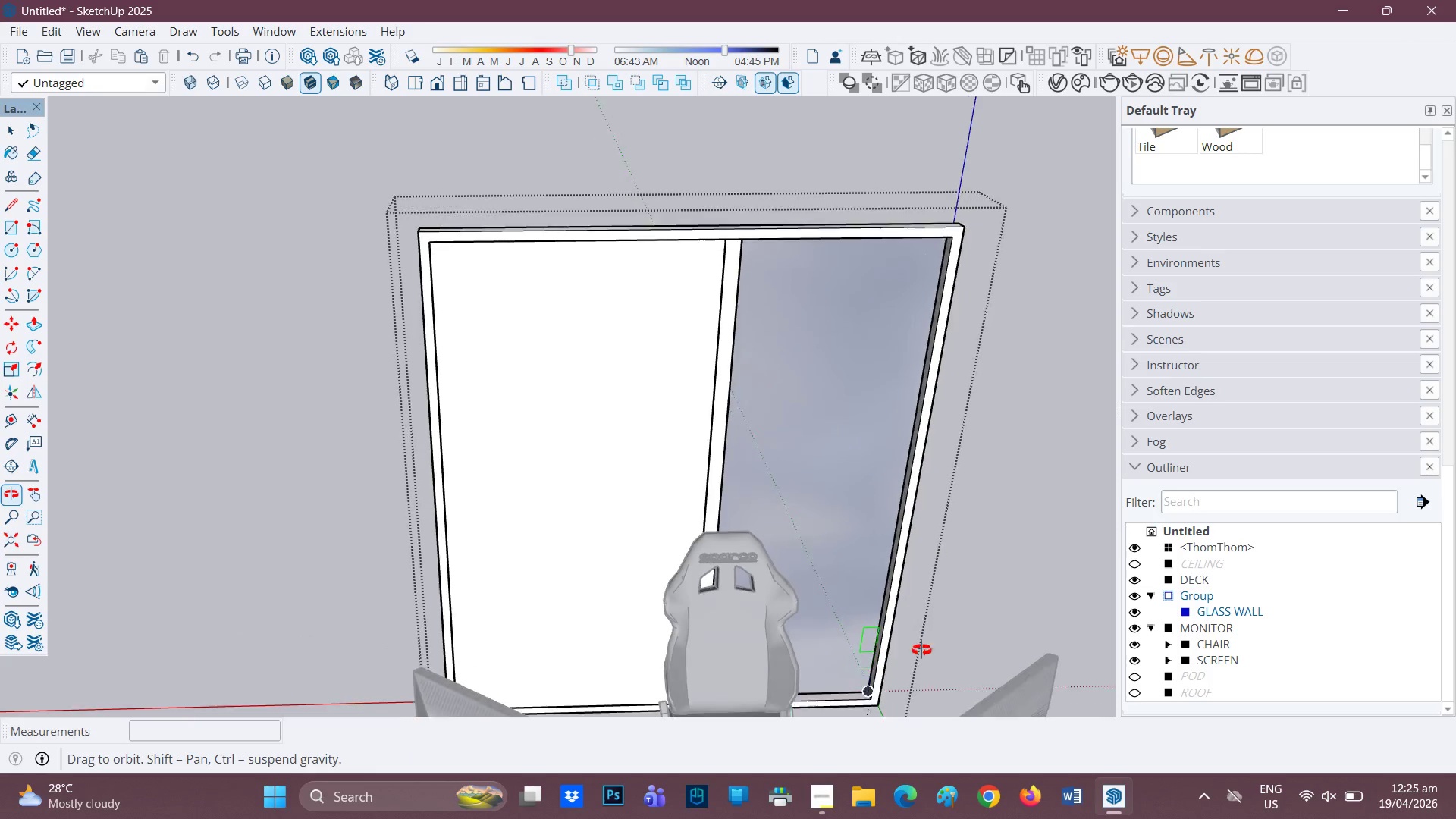 
left_click_drag(start_coordinate=[859, 669], to_coordinate=[859, 665])
 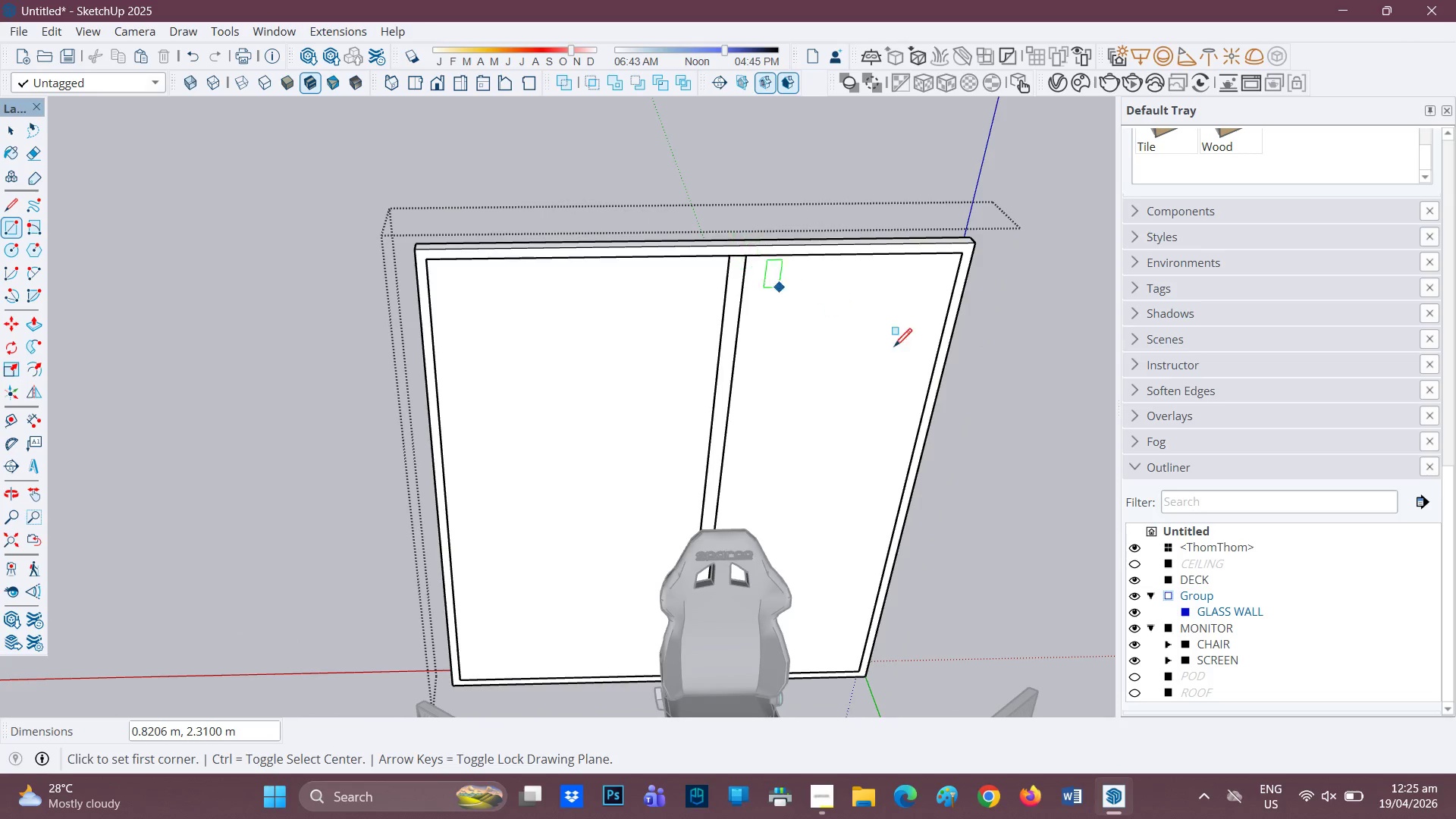 
scroll: coordinate [1310, 214], scroll_direction: up, amount: 9.0
 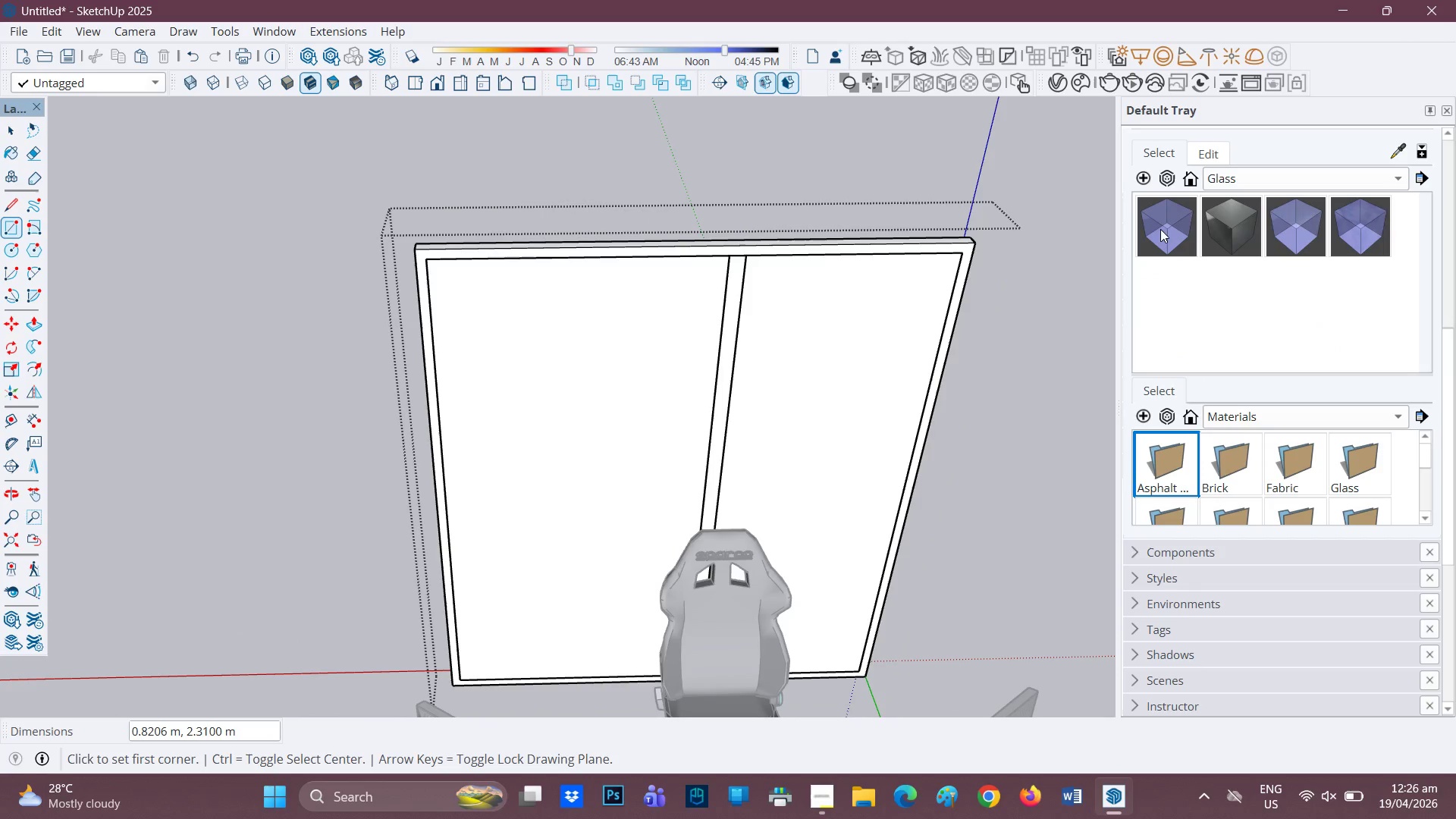 
left_click([1160, 229])
 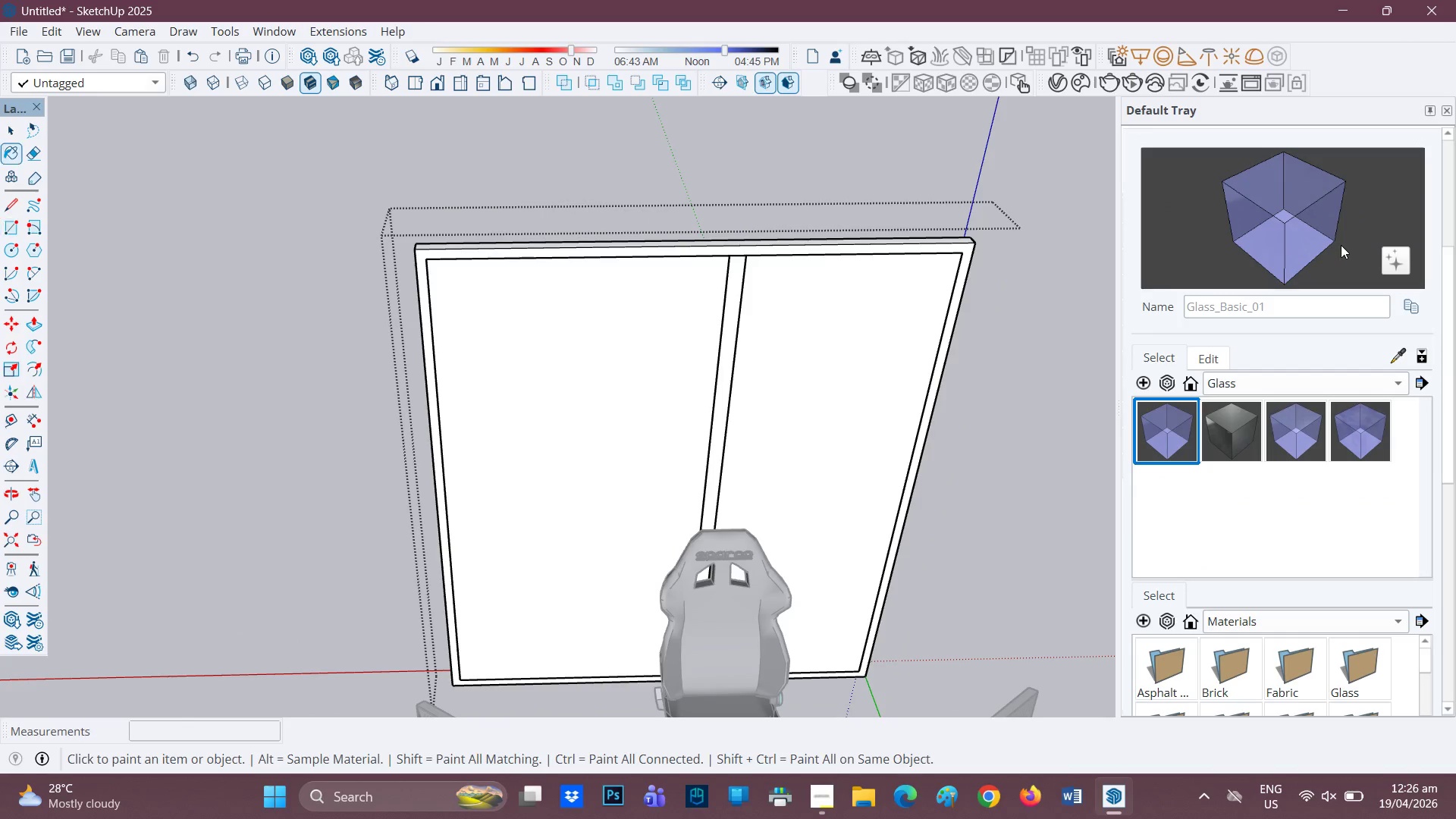 
left_click([1341, 245])
 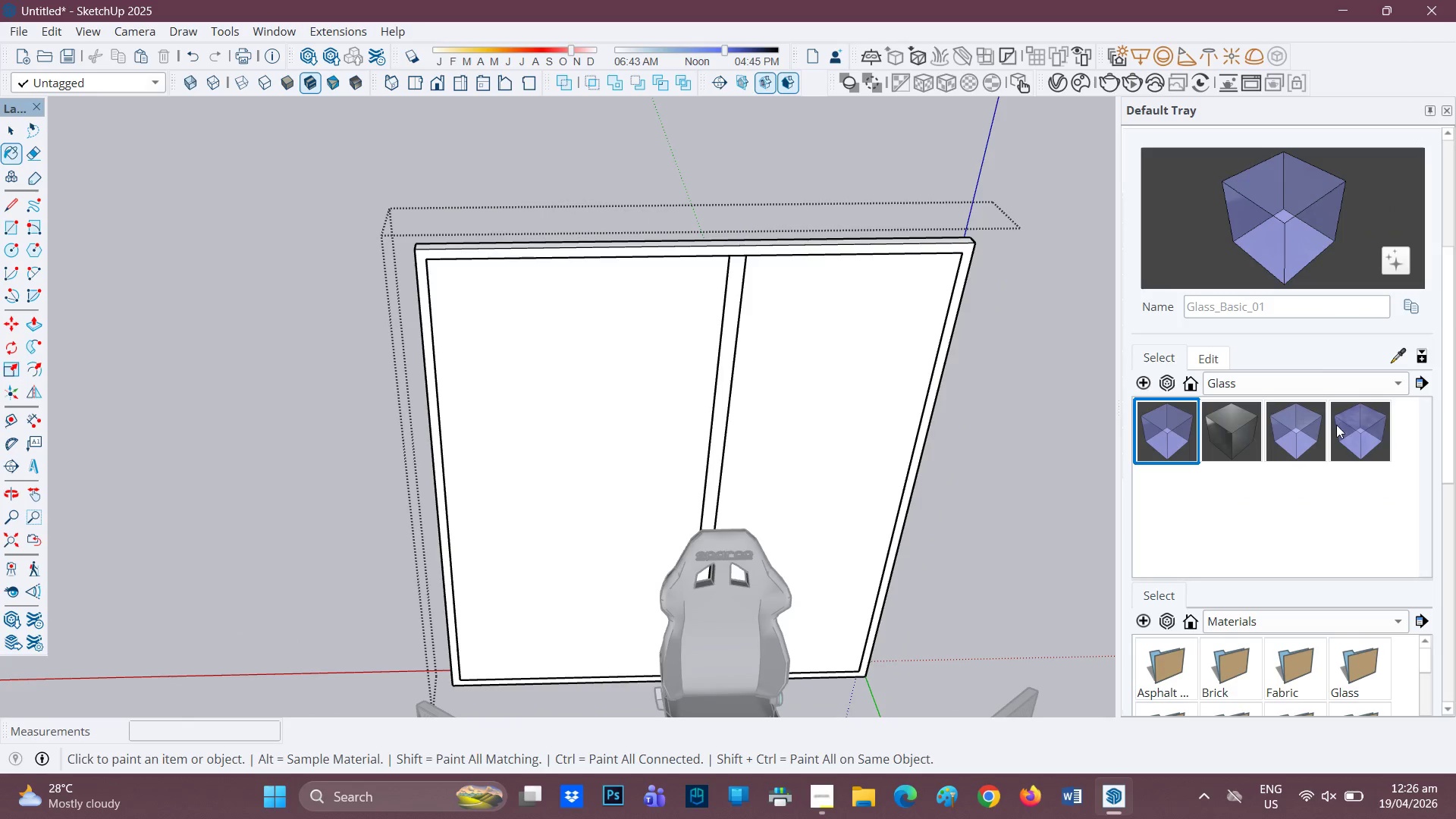 
left_click([1345, 431])
 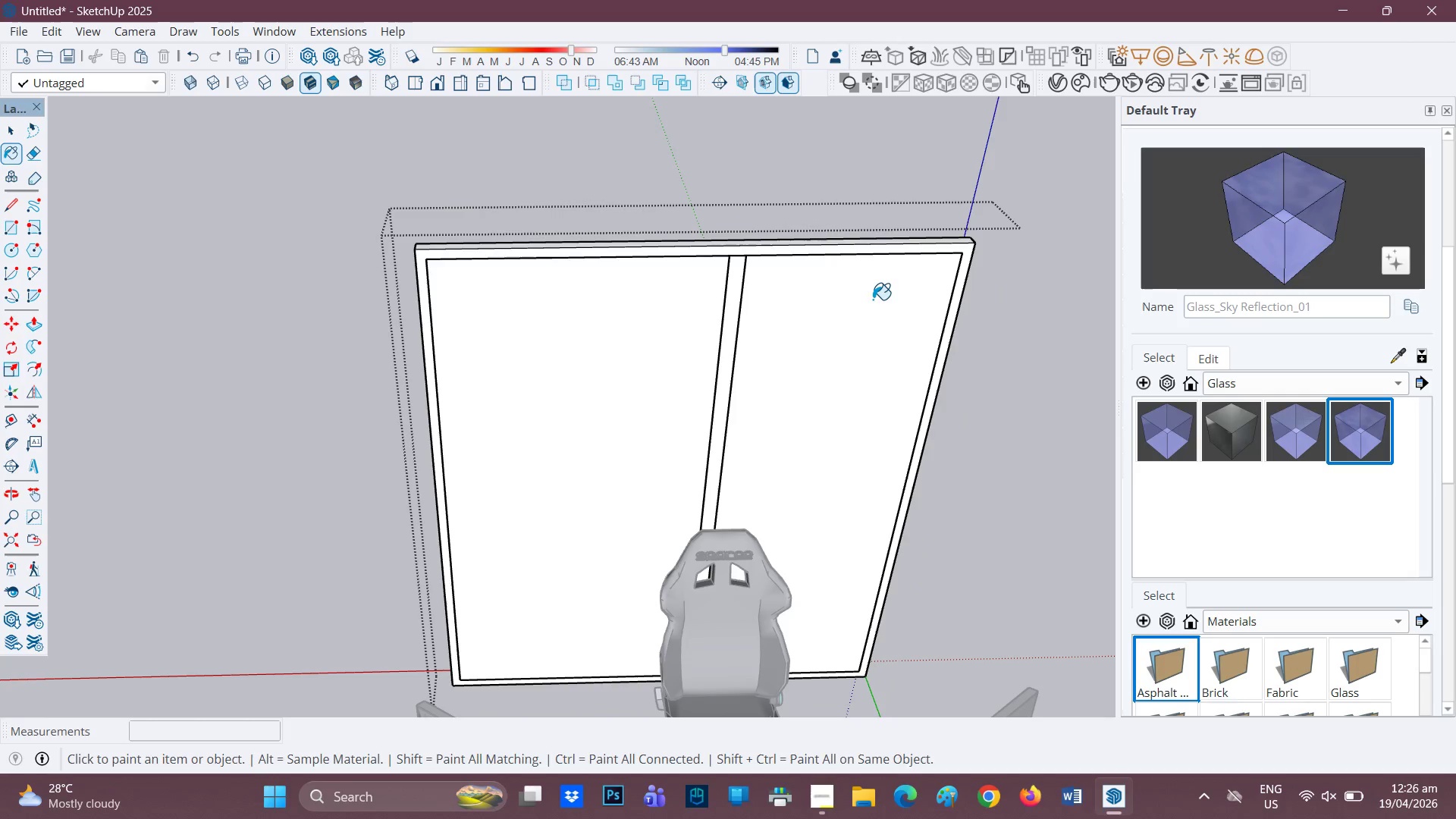 
left_click([868, 303])
 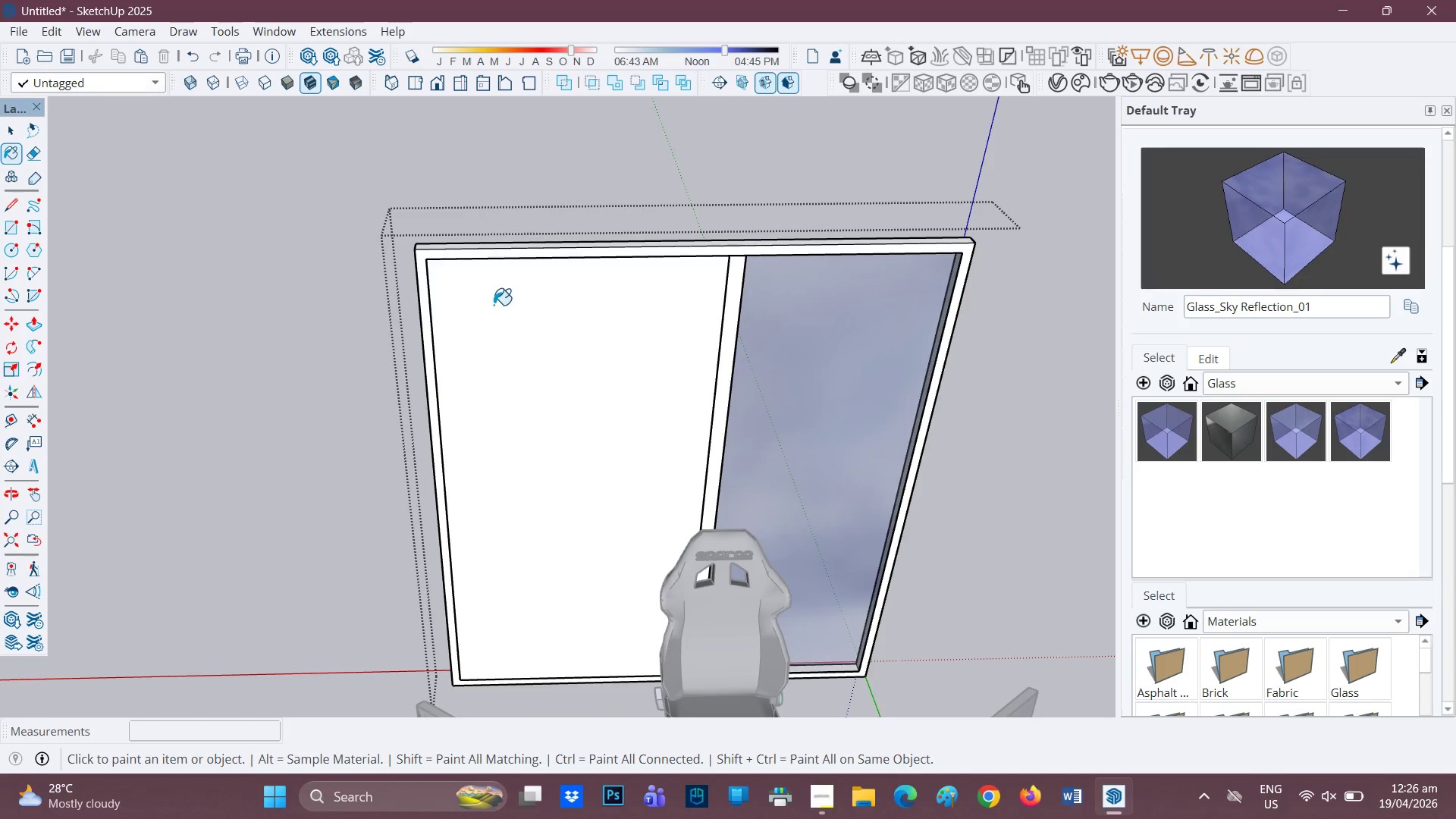 
left_click([494, 306])
 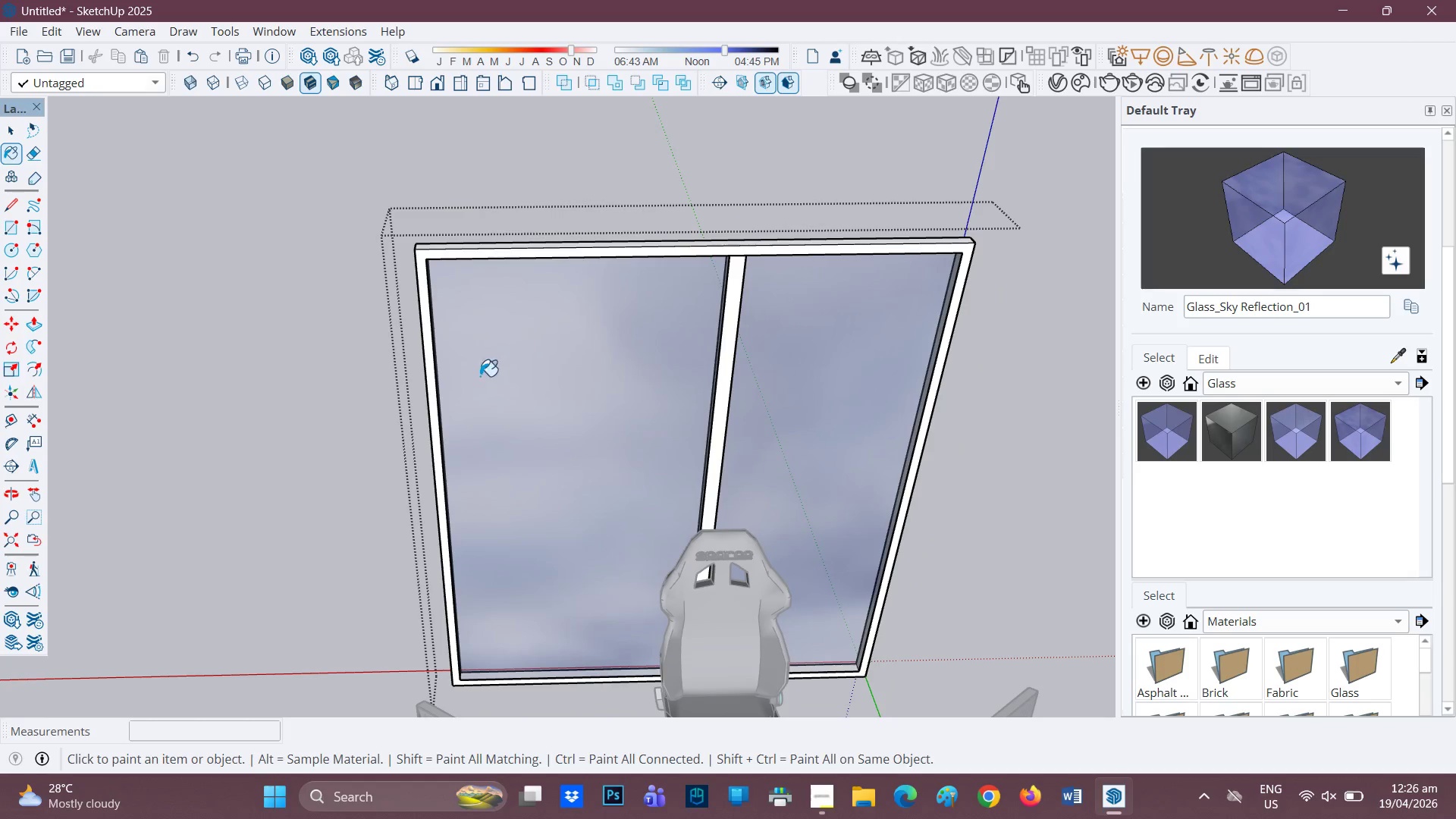 
scroll: coordinate [469, 394], scroll_direction: down, amount: 7.0
 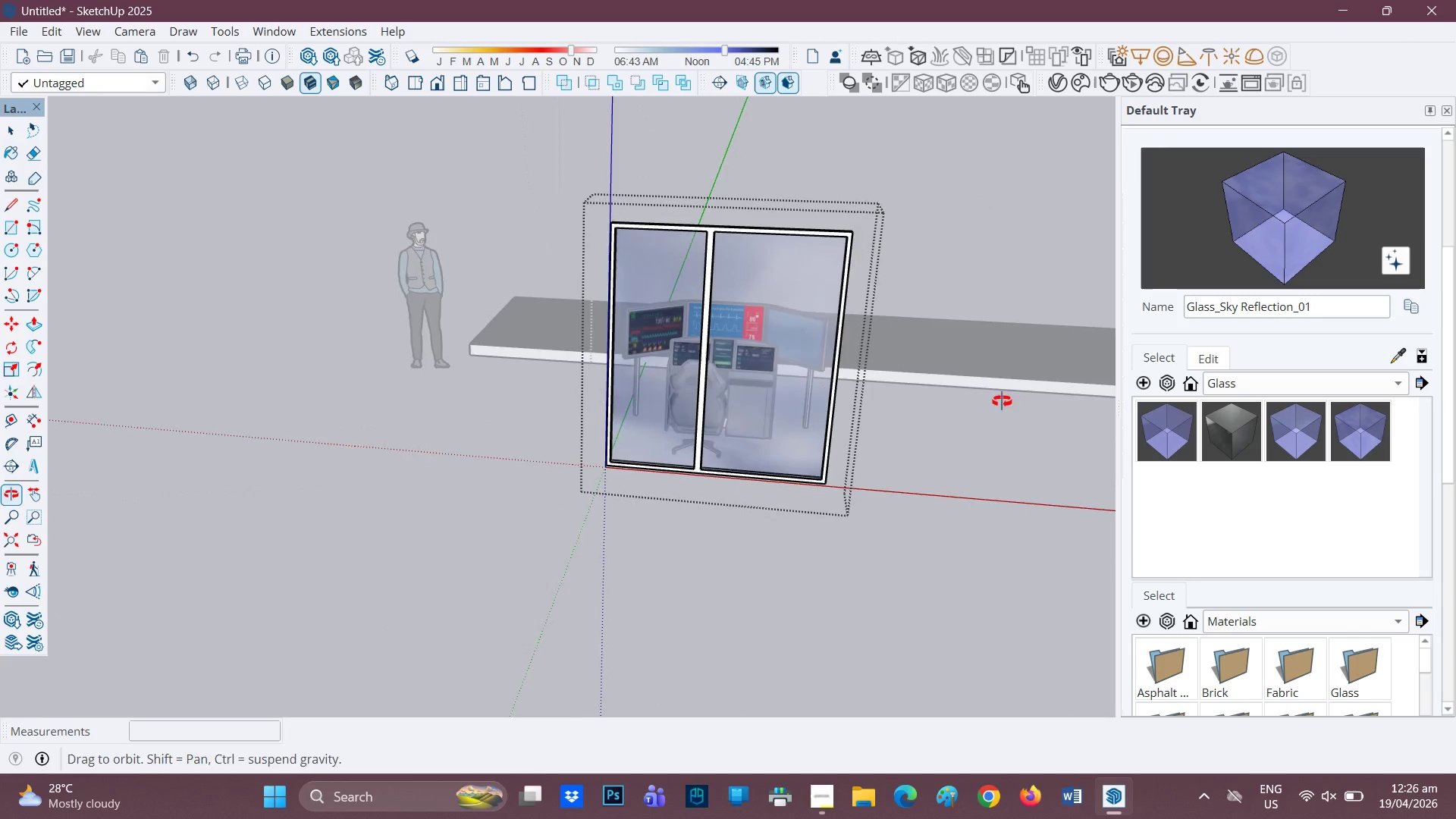 
key(Space)
 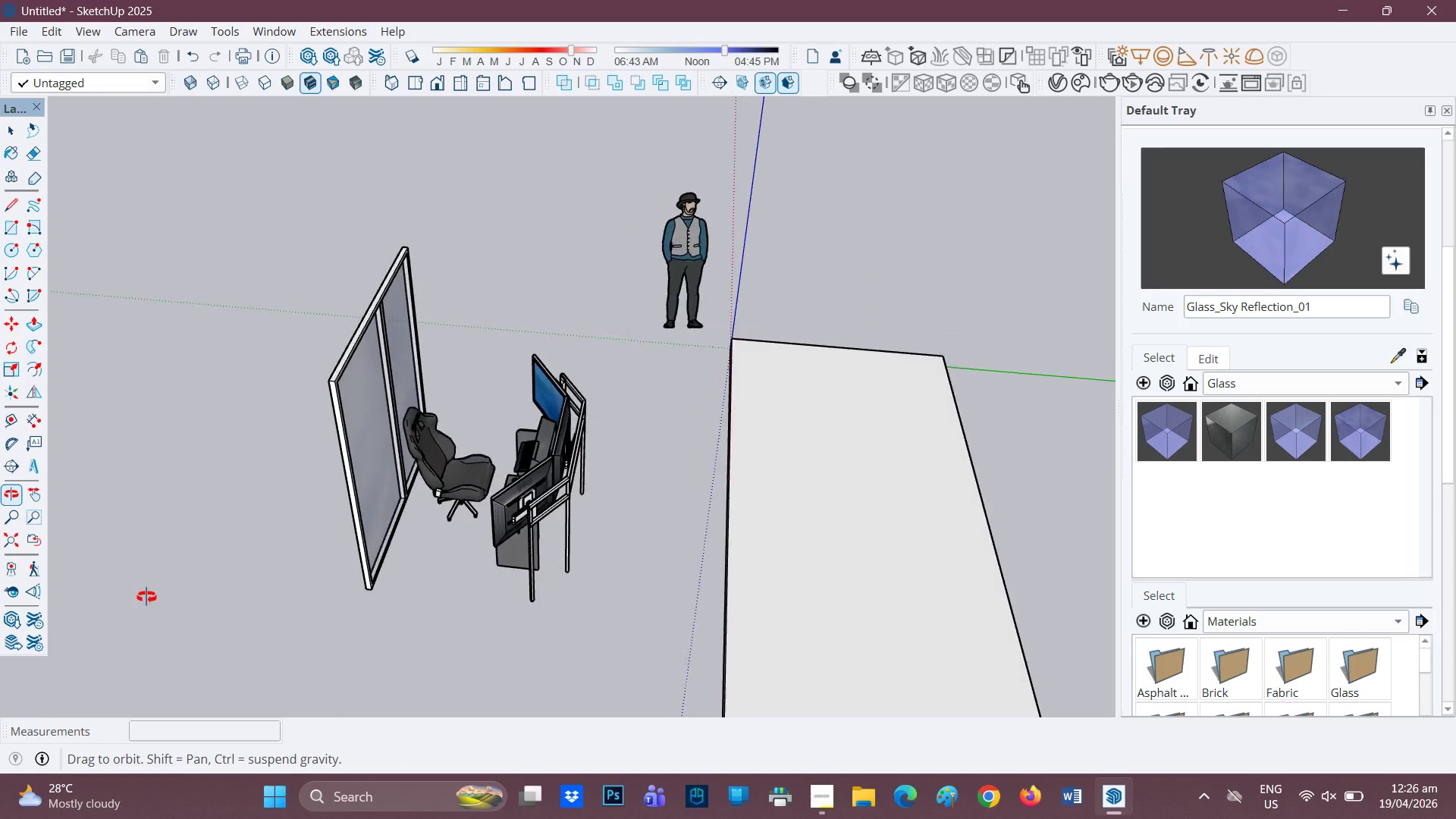 
scroll: coordinate [391, 538], scroll_direction: up, amount: 2.0
 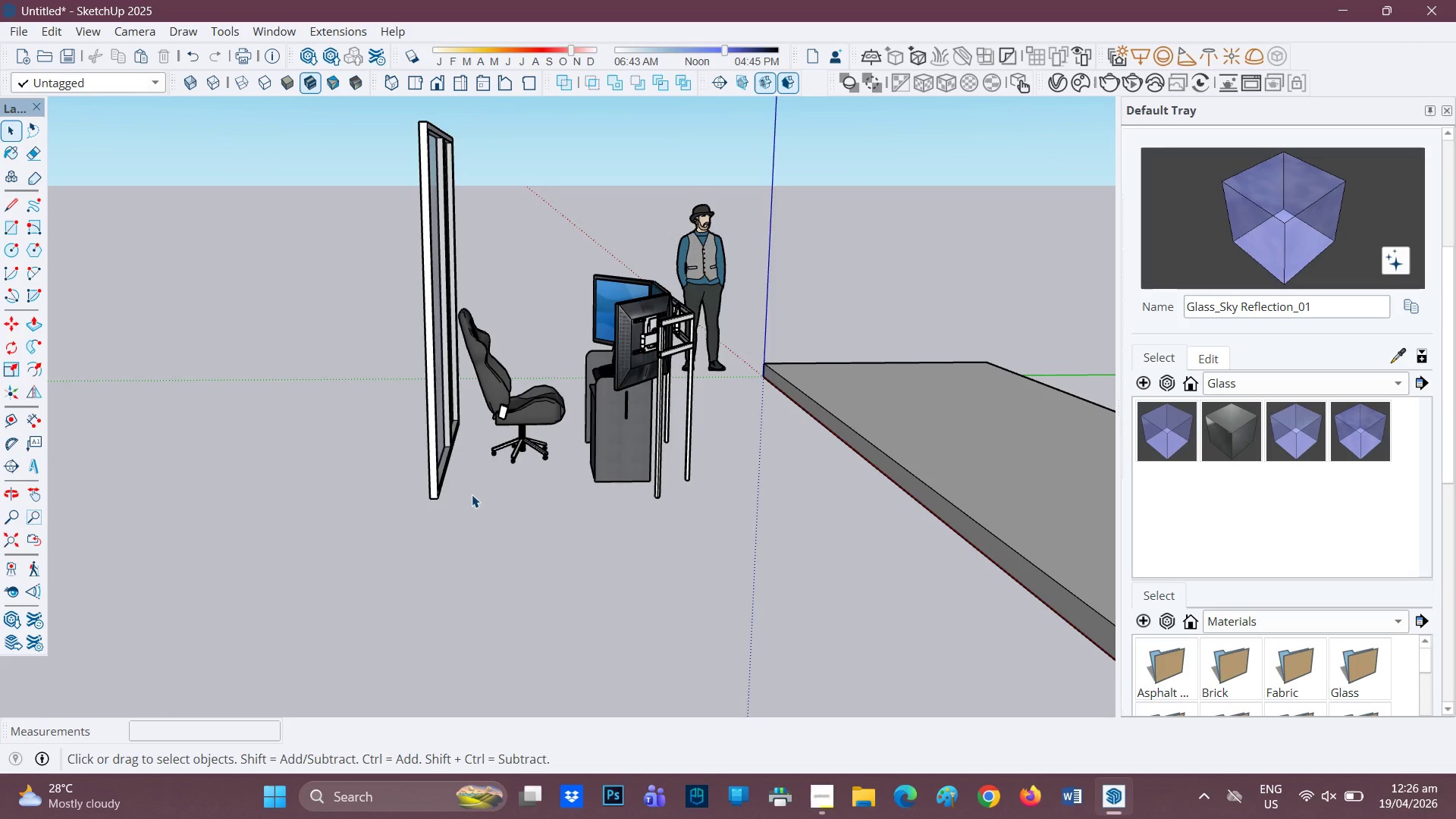 
key(R)
 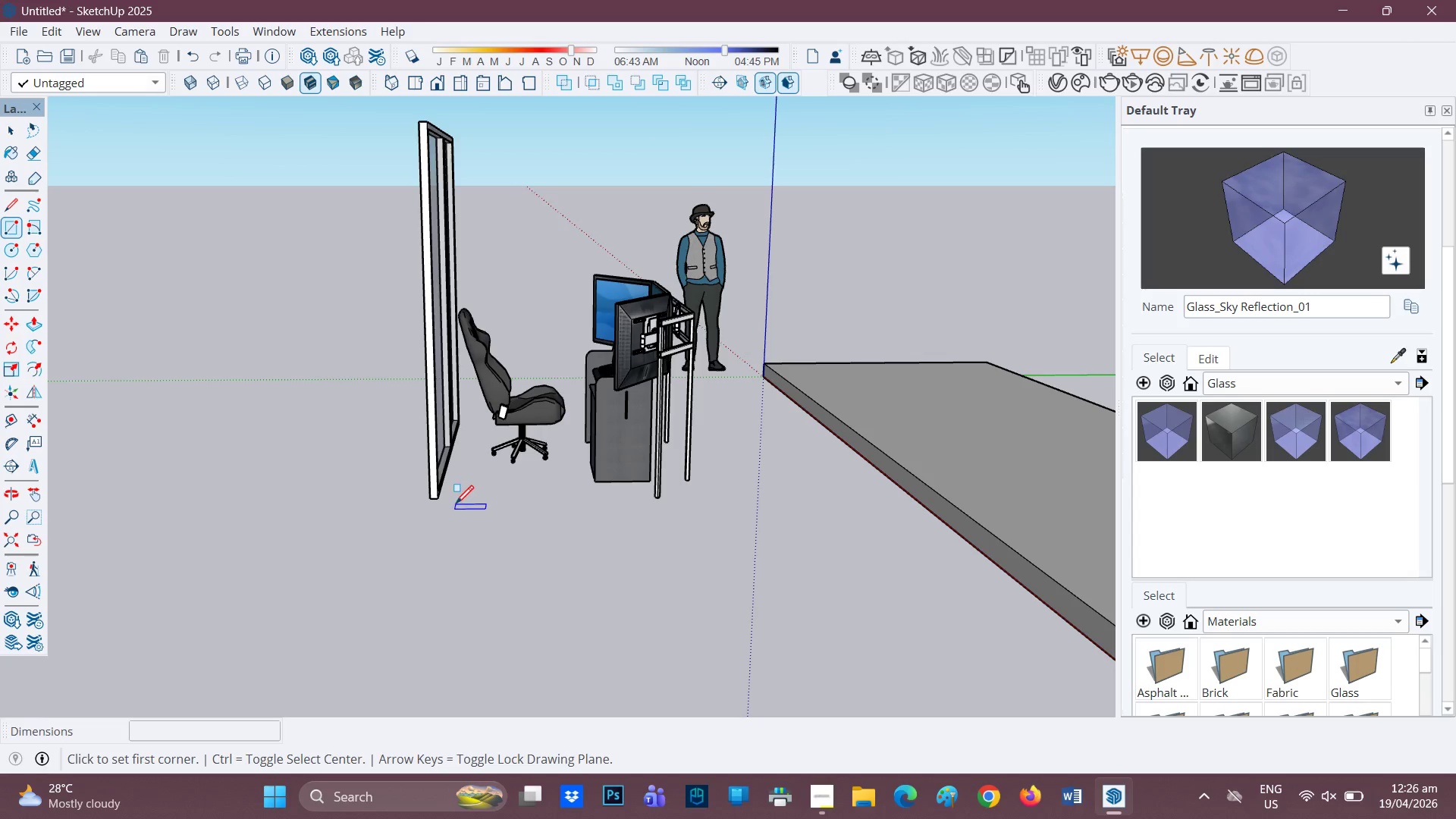 
key(Space)
 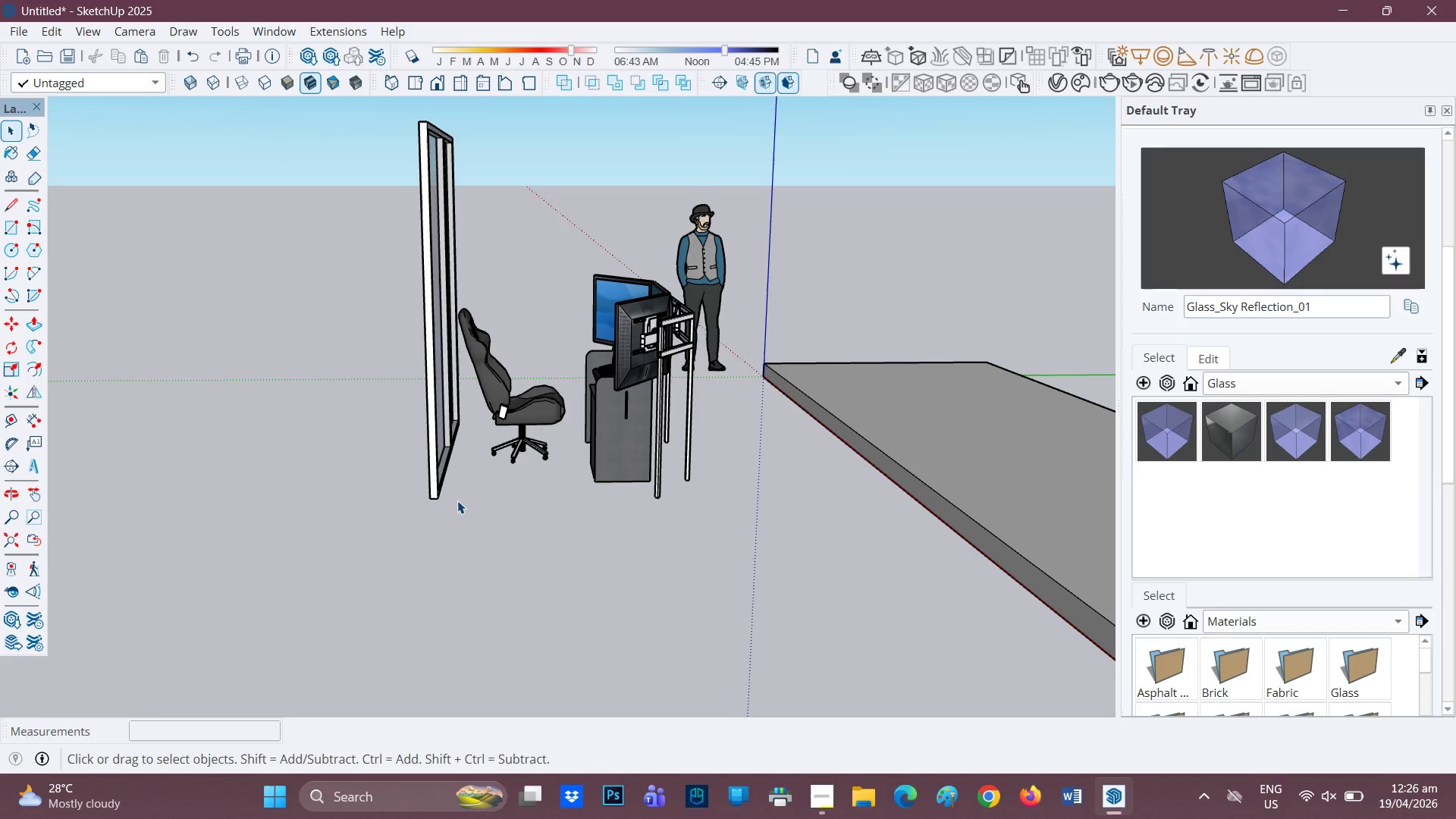 
left_click_drag(start_coordinate=[457, 502], to_coordinate=[386, 350])
 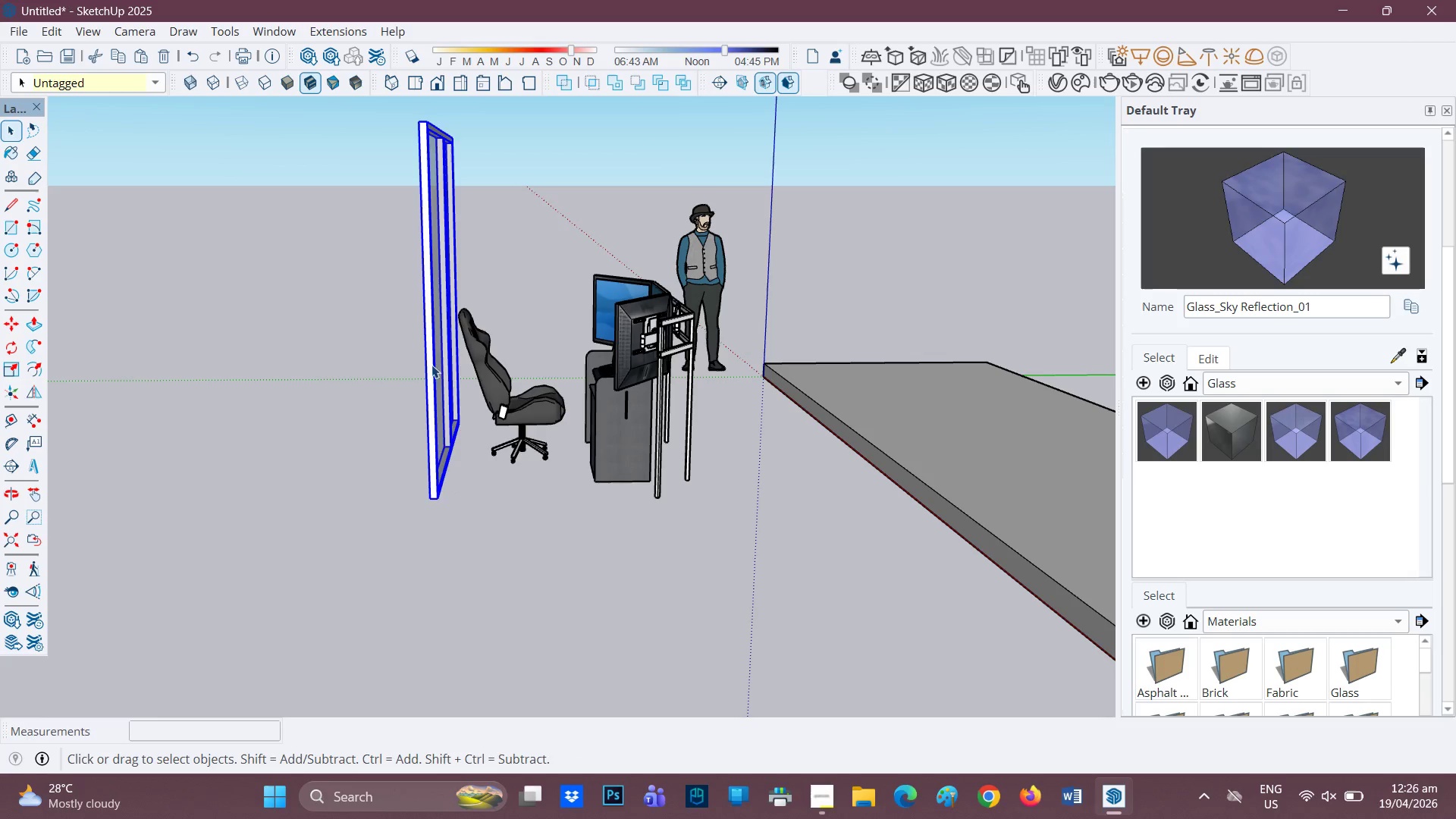 
right_click([435, 363])
 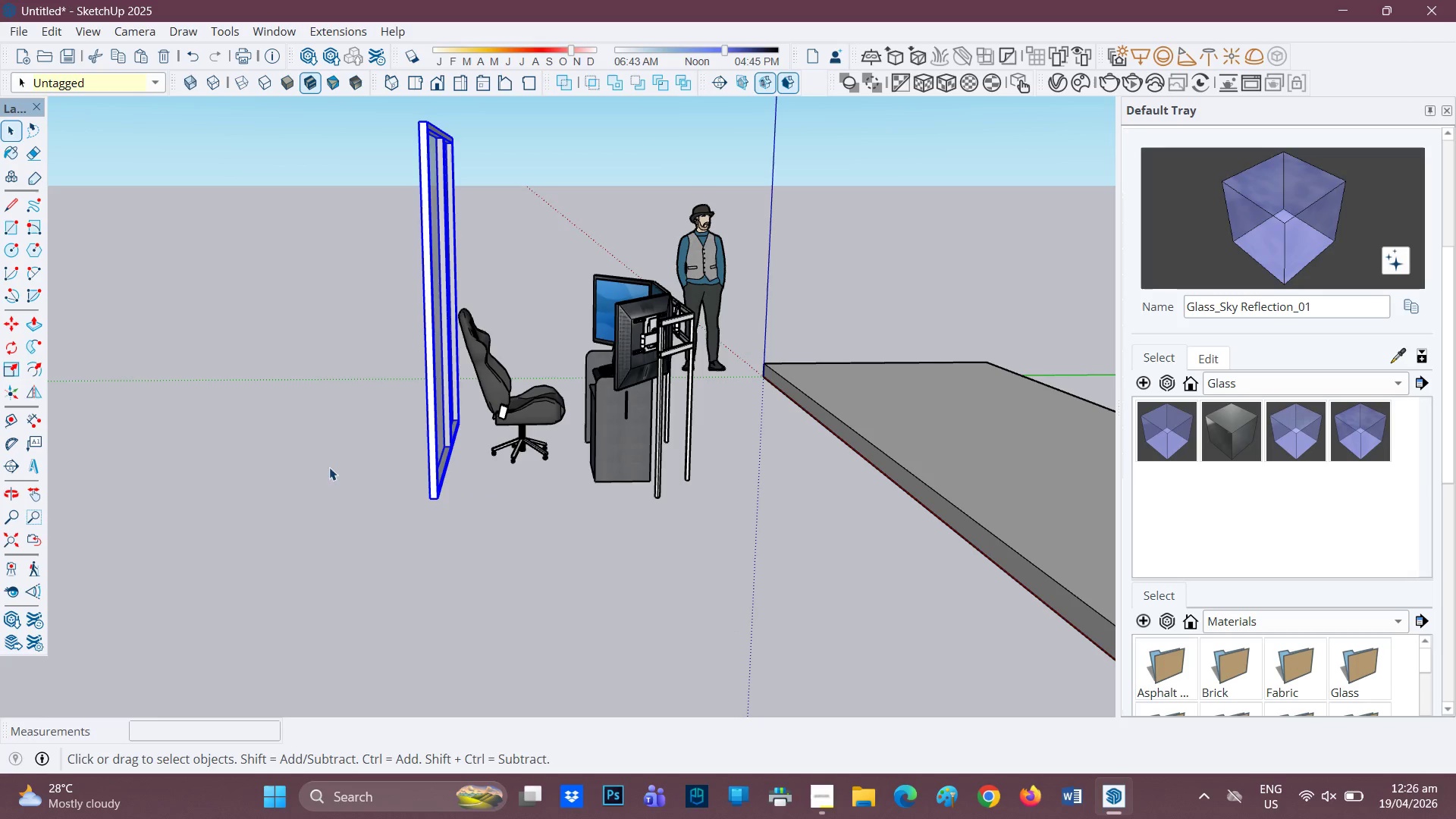 
scroll: coordinate [435, 481], scroll_direction: up, amount: 1.0
 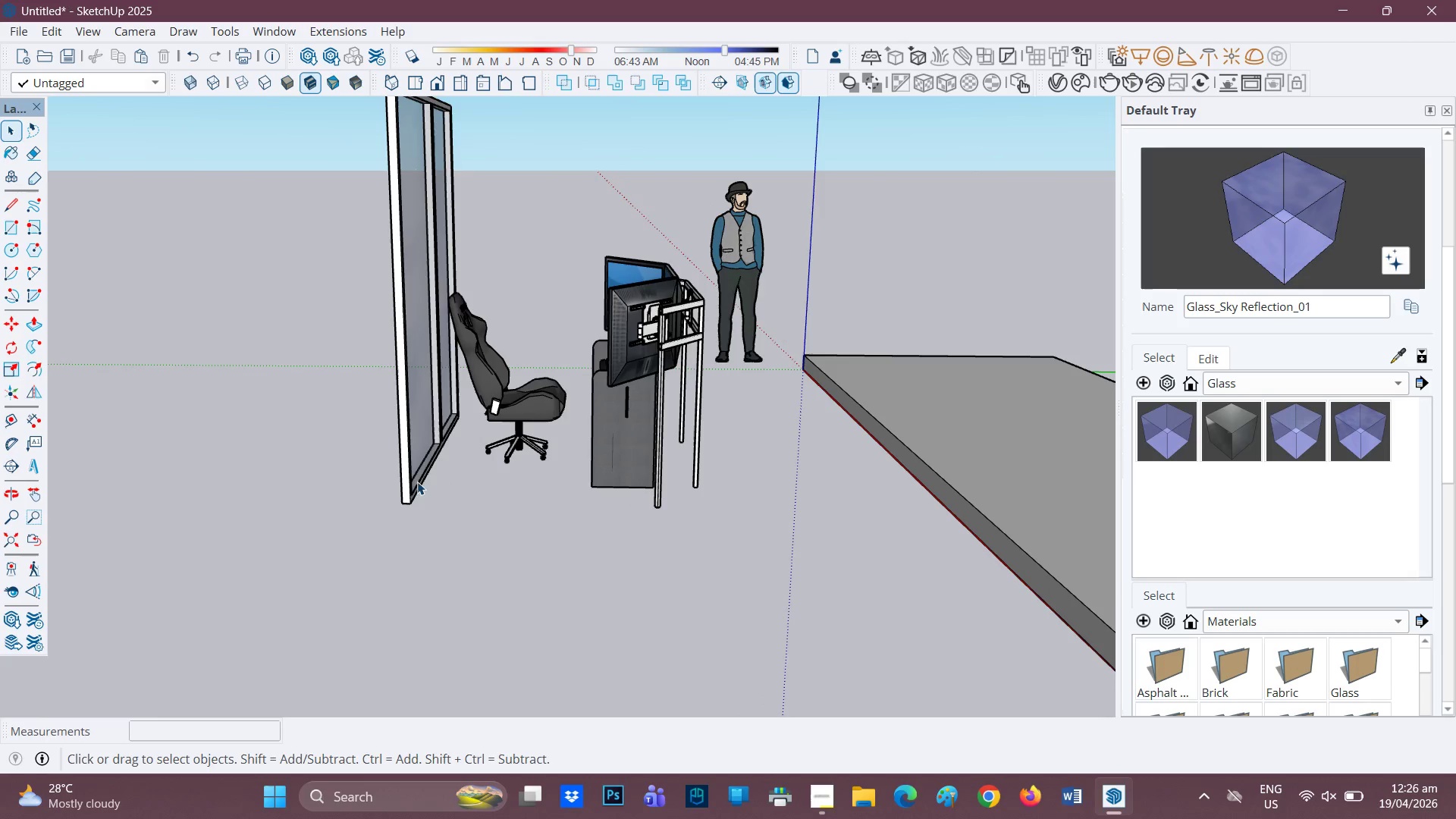 
key(Space)
 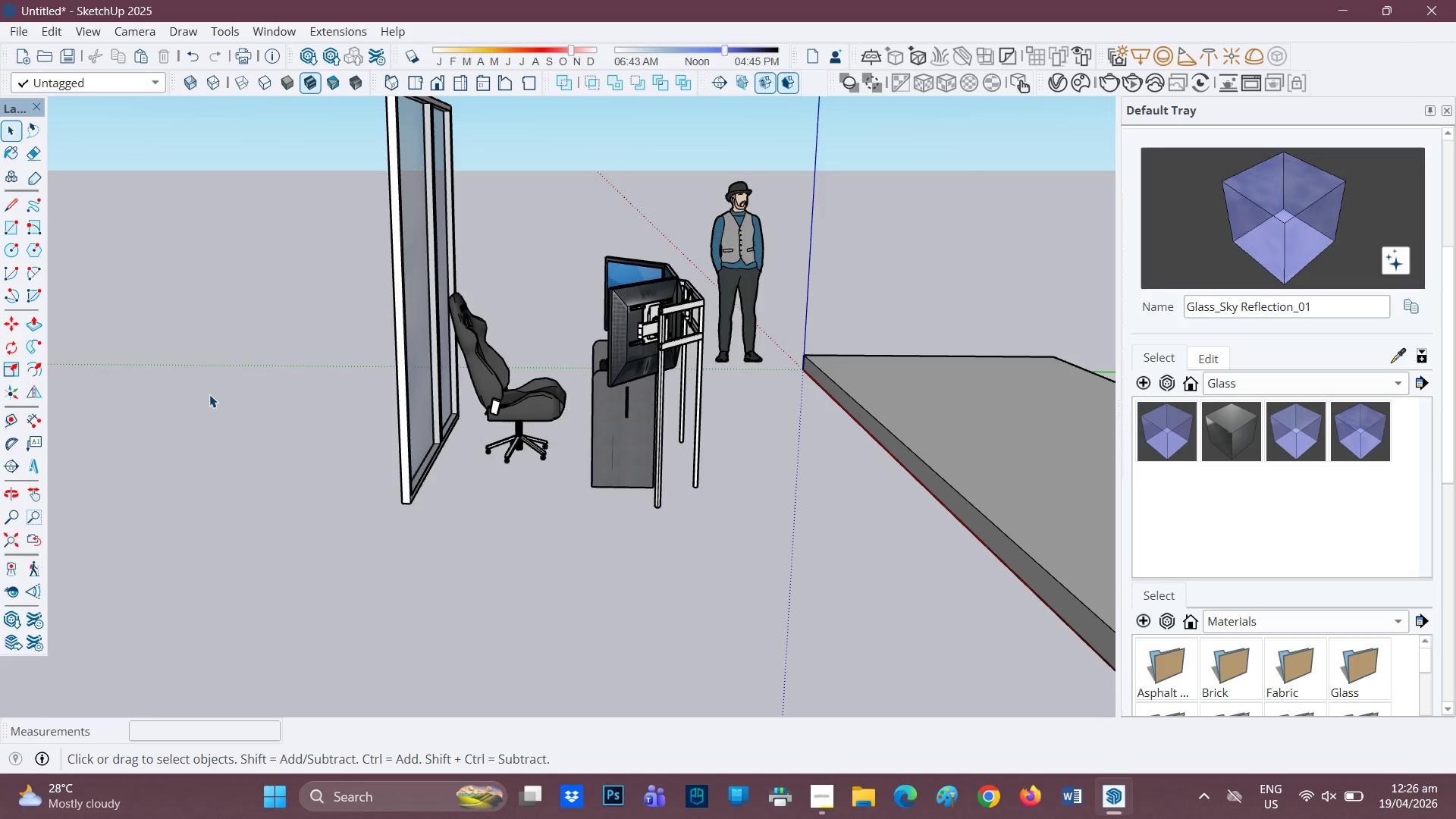 
left_click([209, 394])
 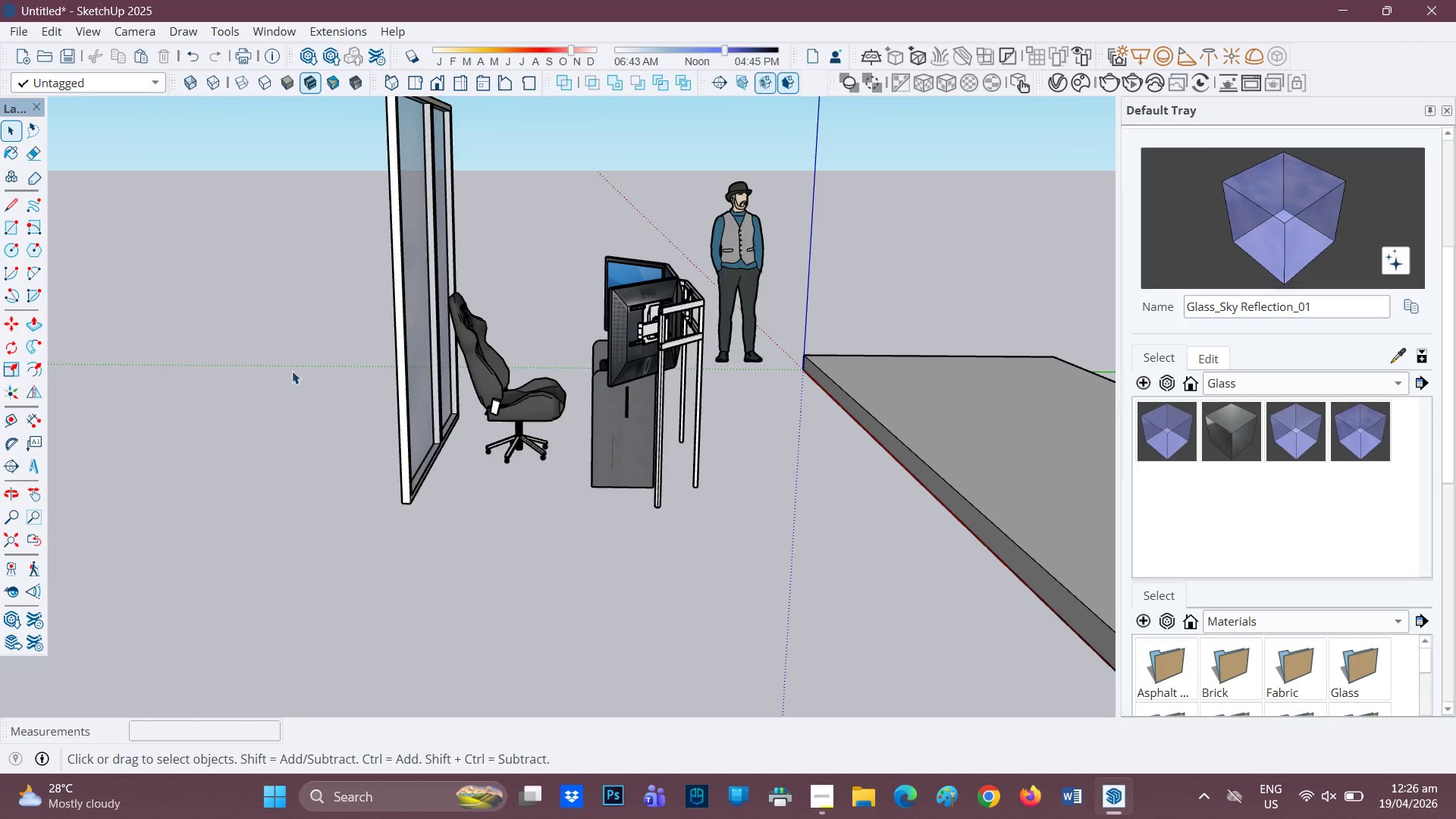 
scroll: coordinate [594, 469], scroll_direction: down, amount: 3.0
 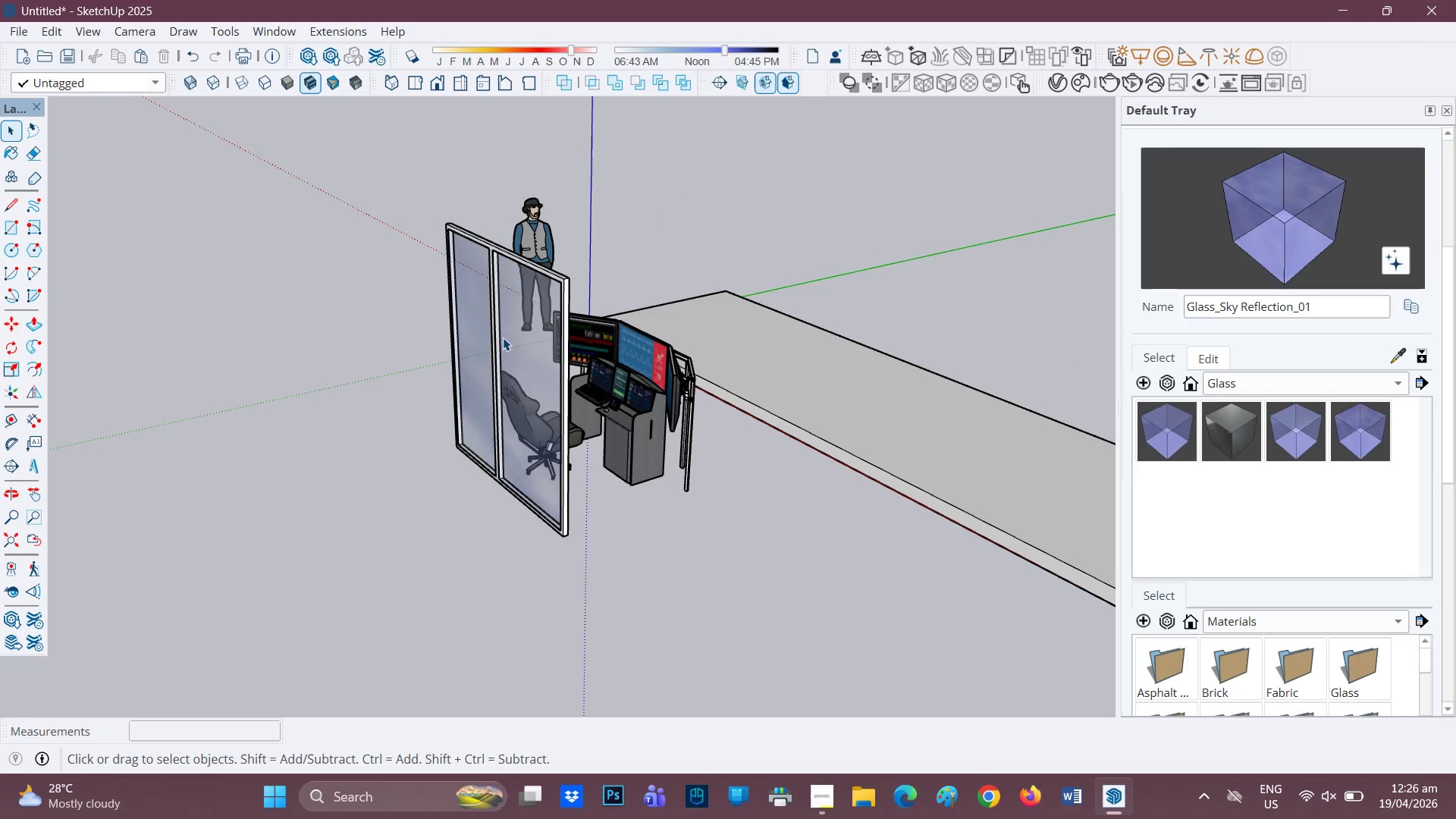 
left_click([503, 337])
 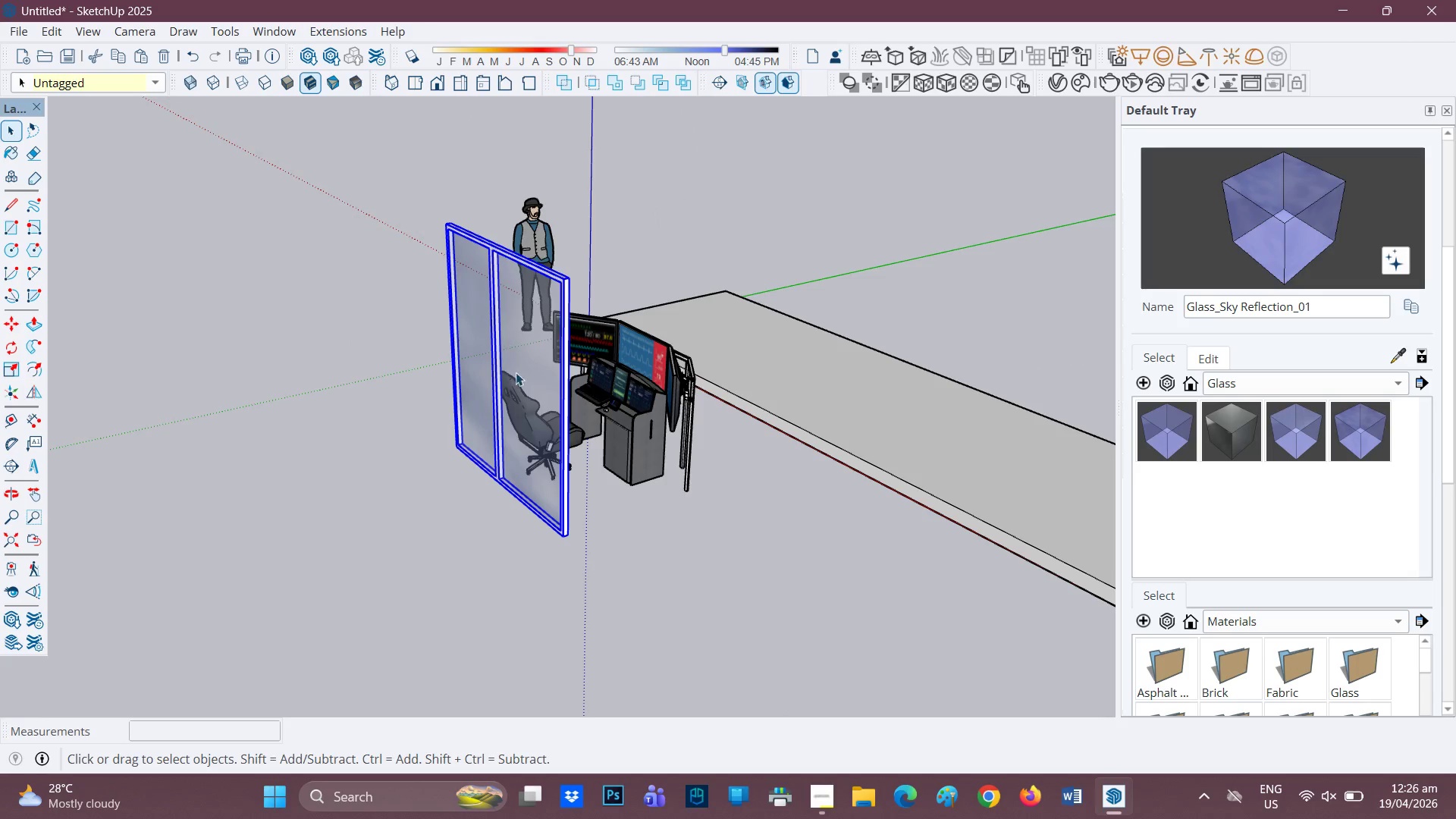 
scroll: coordinate [1202, 665], scroll_direction: down, amount: 17.0
 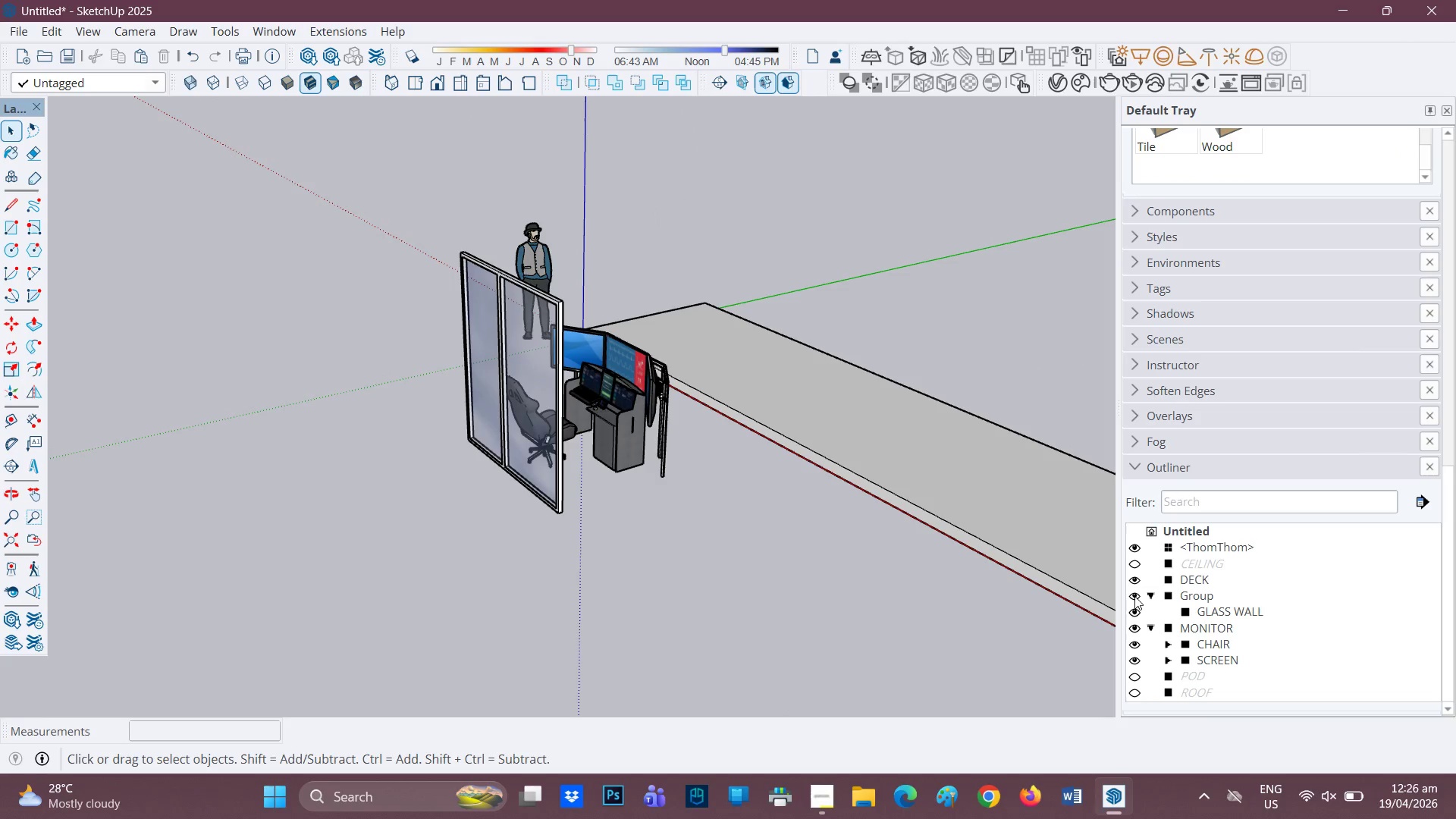 
wait(9.1)
 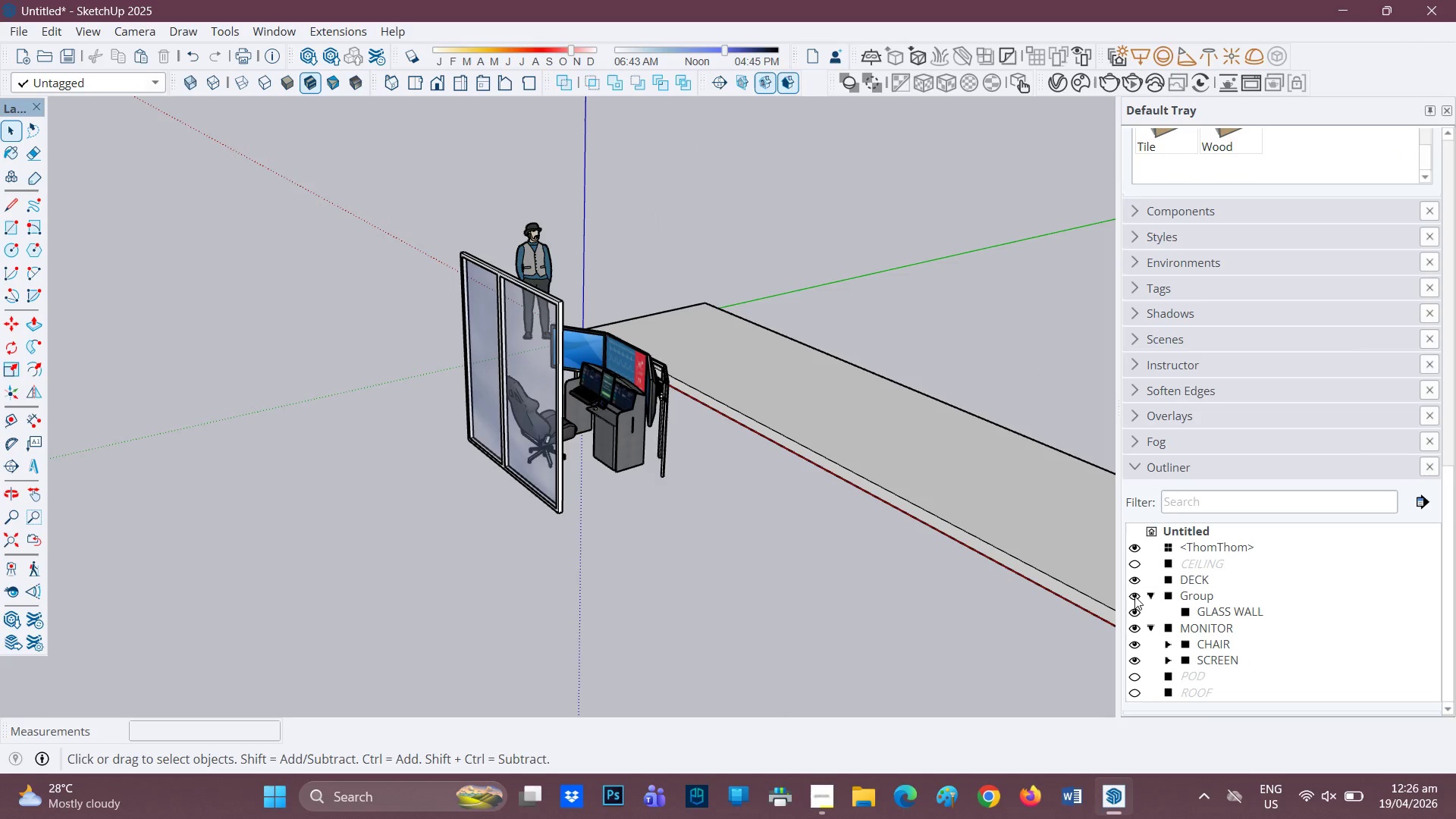 
left_click([1197, 598])
 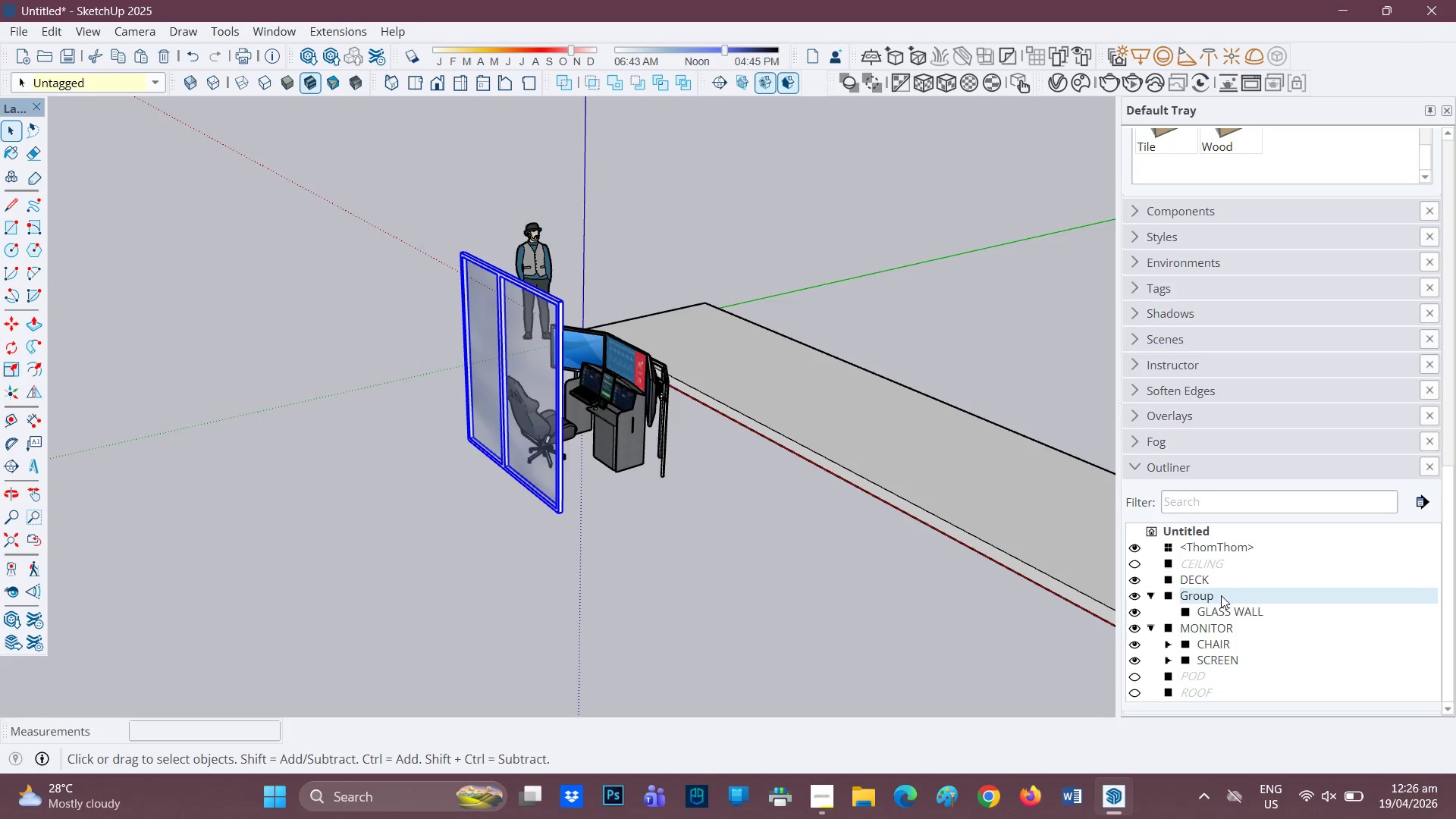 
left_click([1210, 596])
 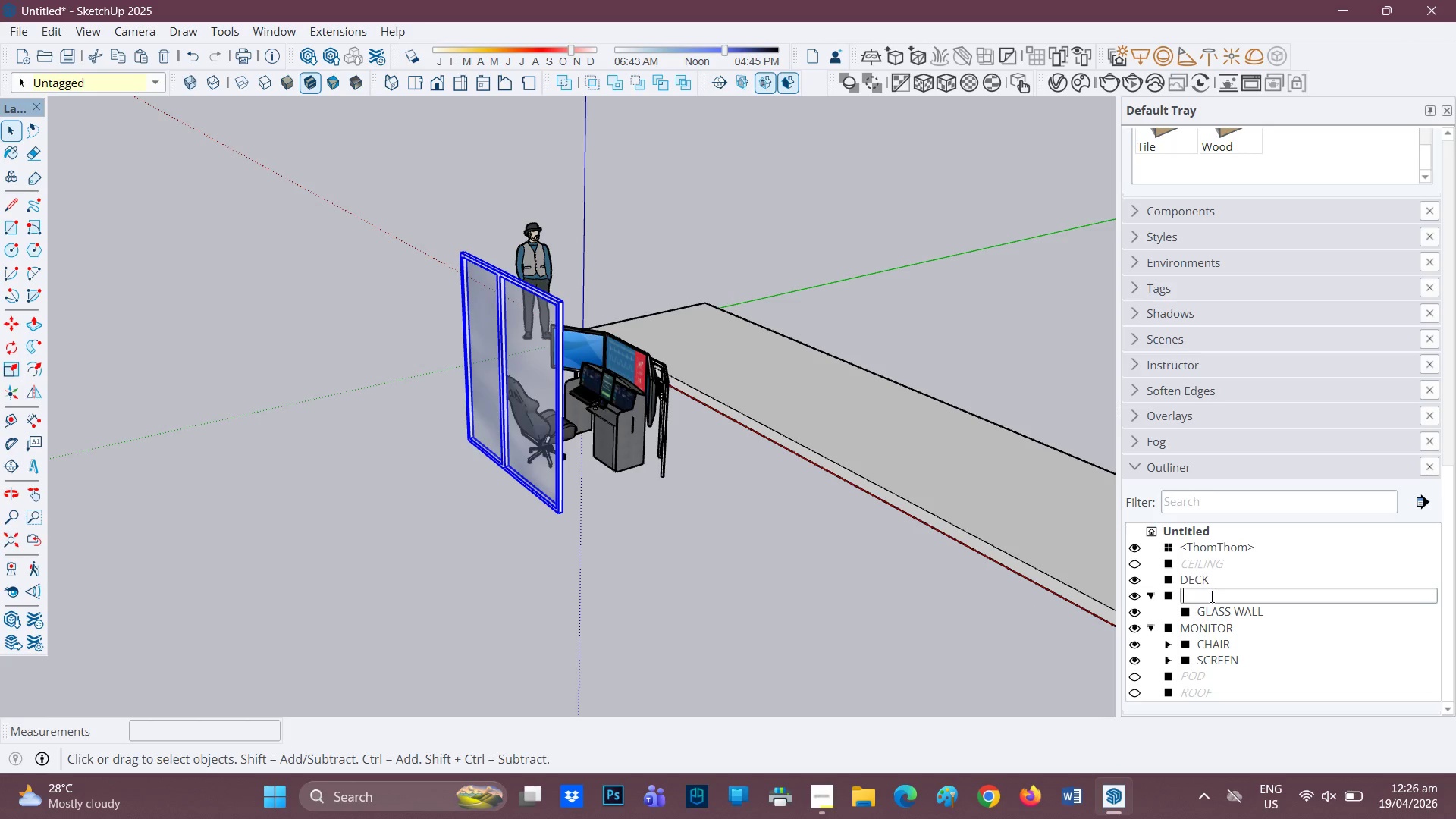 
type(GLASS WLL)
 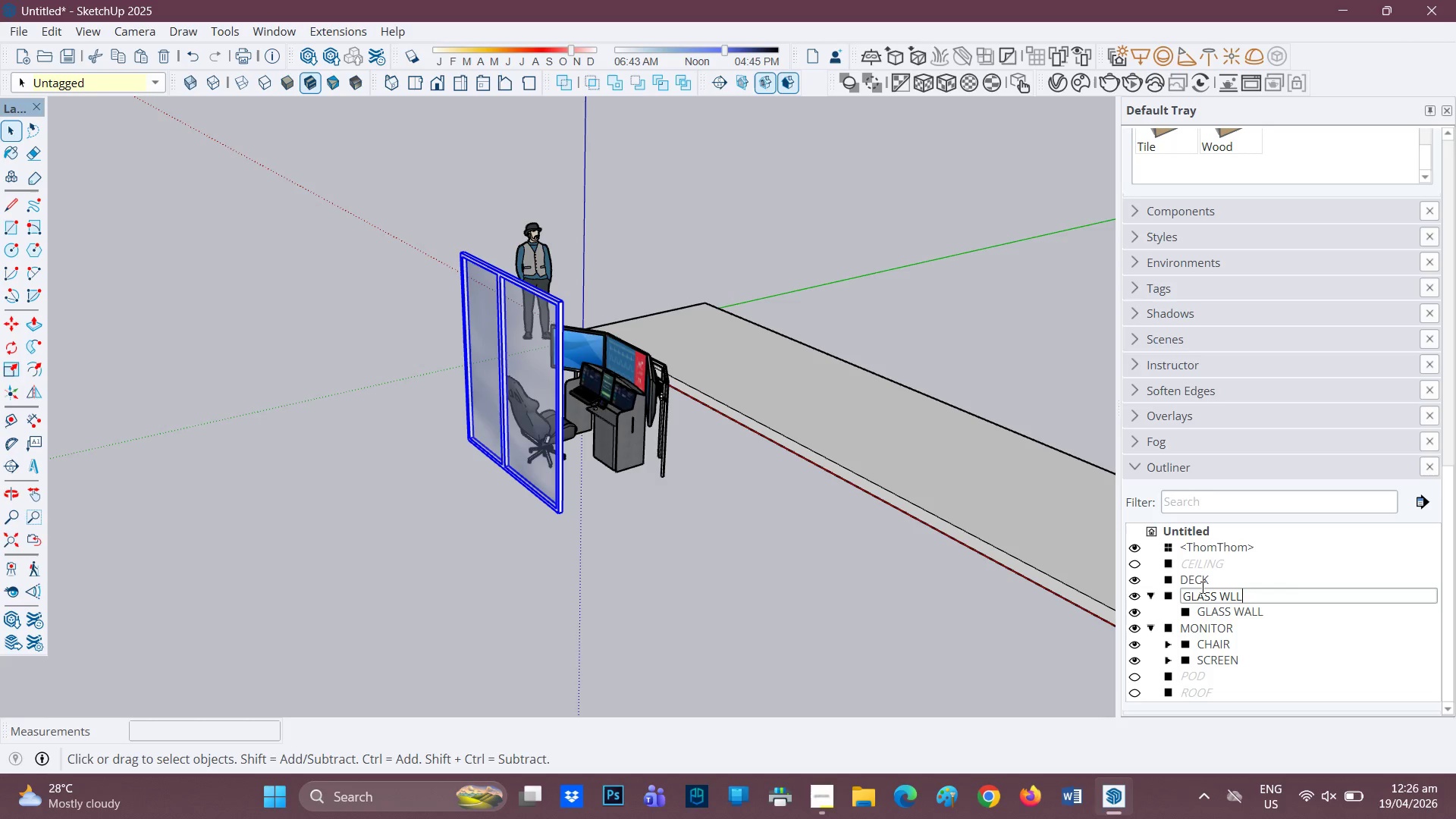 
key(Backspace)
key(Backspace)
type(ALL)
 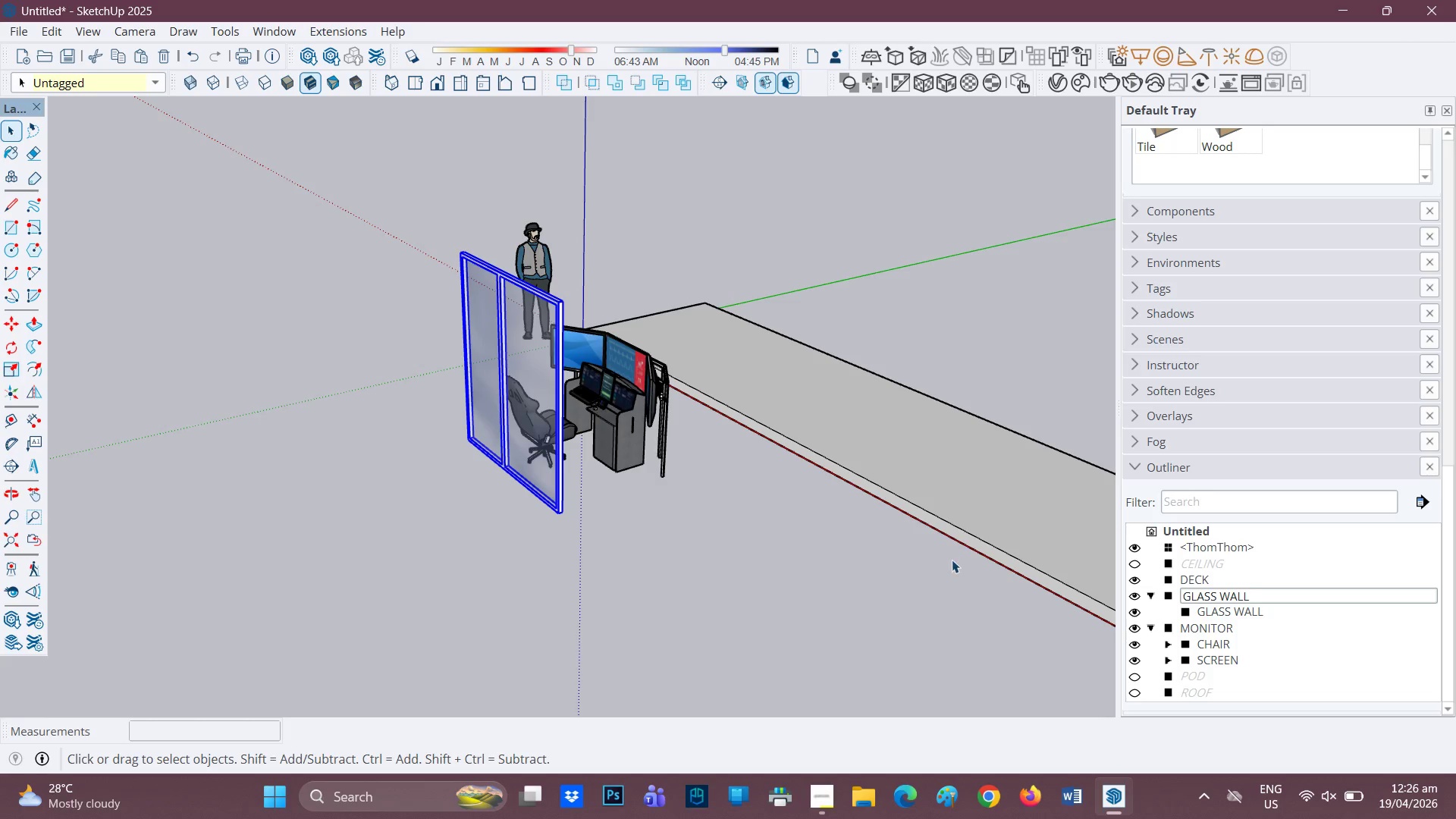 
left_click([769, 571])
 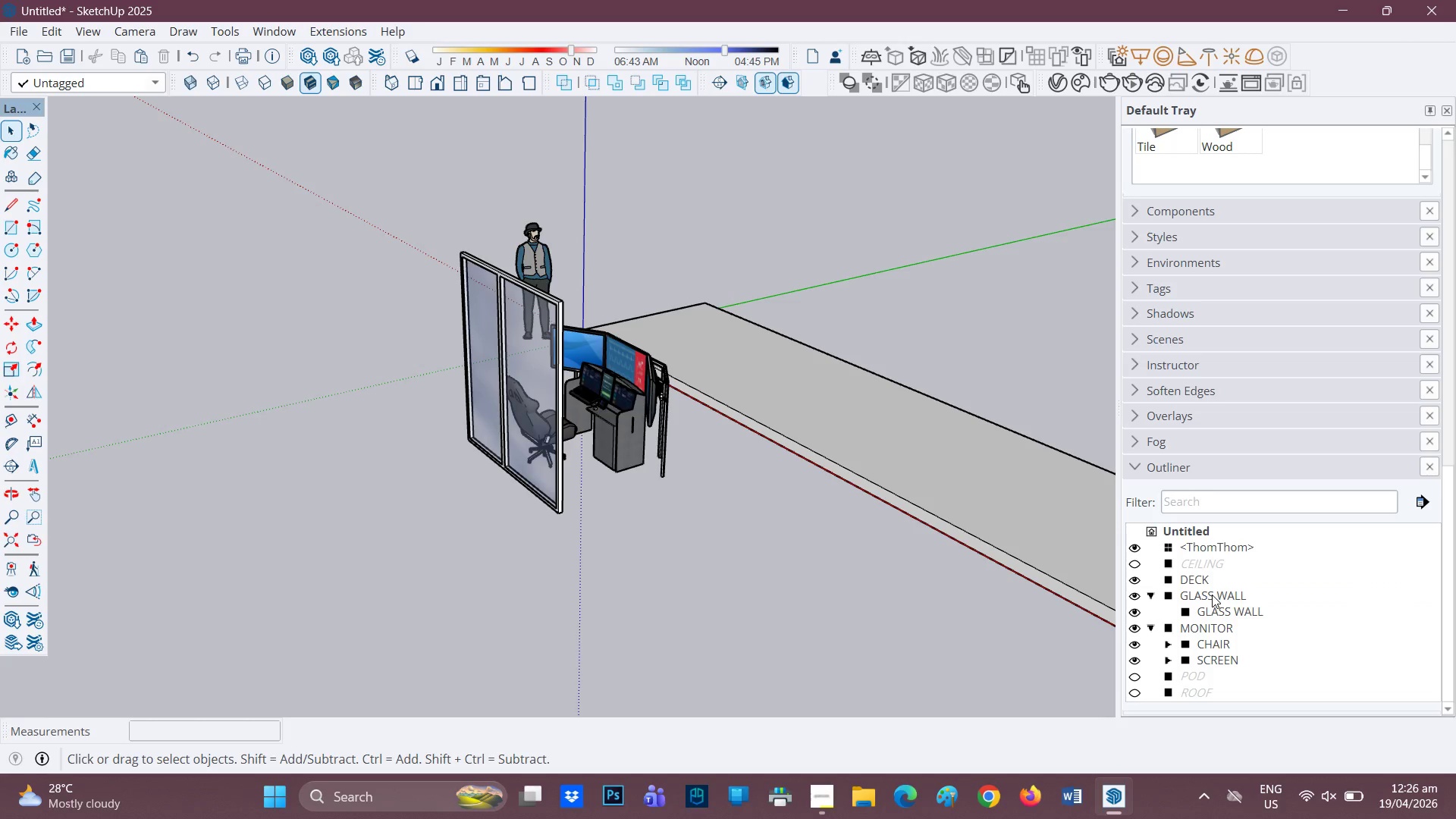 
scroll: coordinate [507, 443], scroll_direction: down, amount: 3.0
 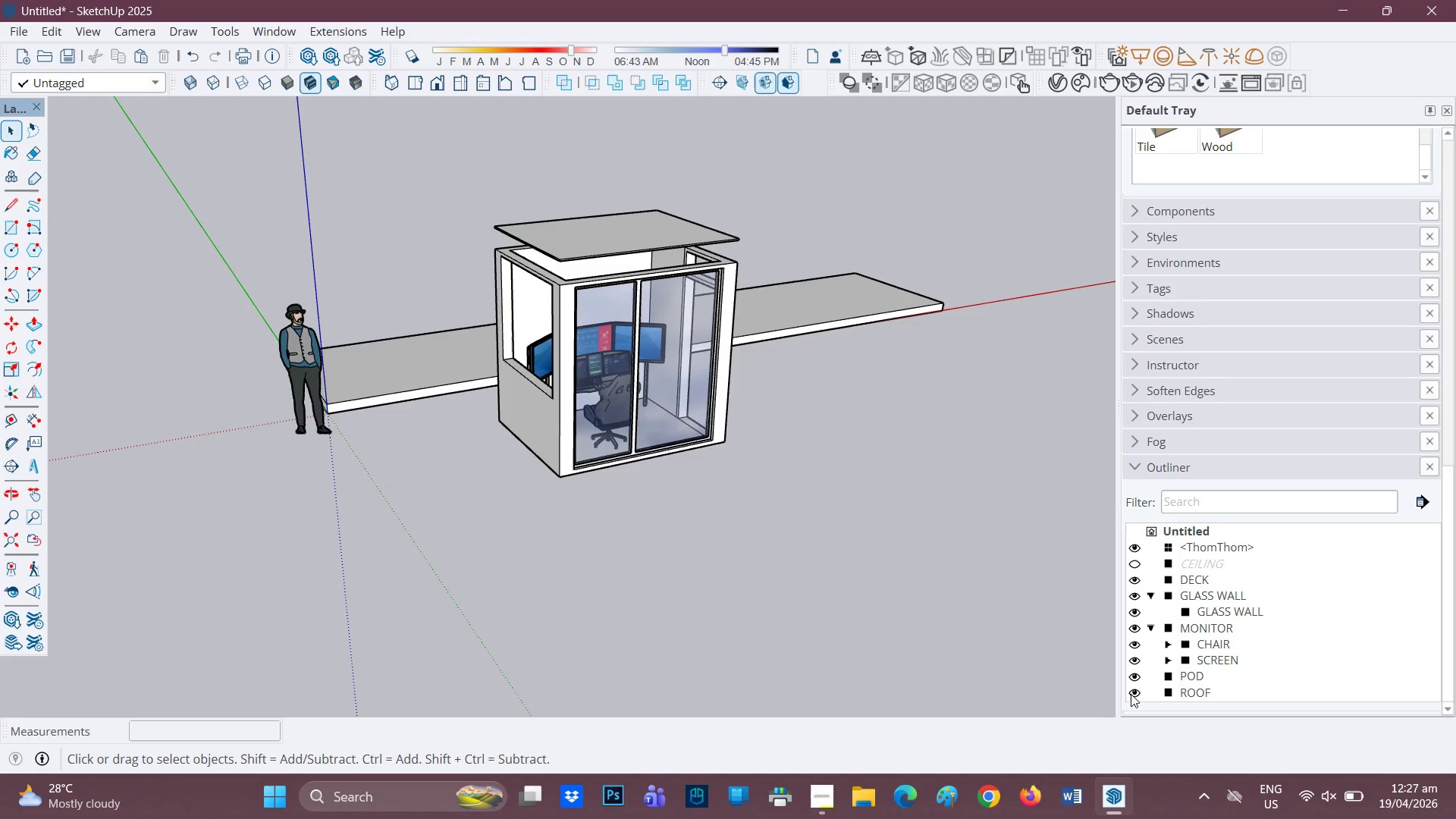 
scroll: coordinate [603, 426], scroll_direction: up, amount: 3.0
 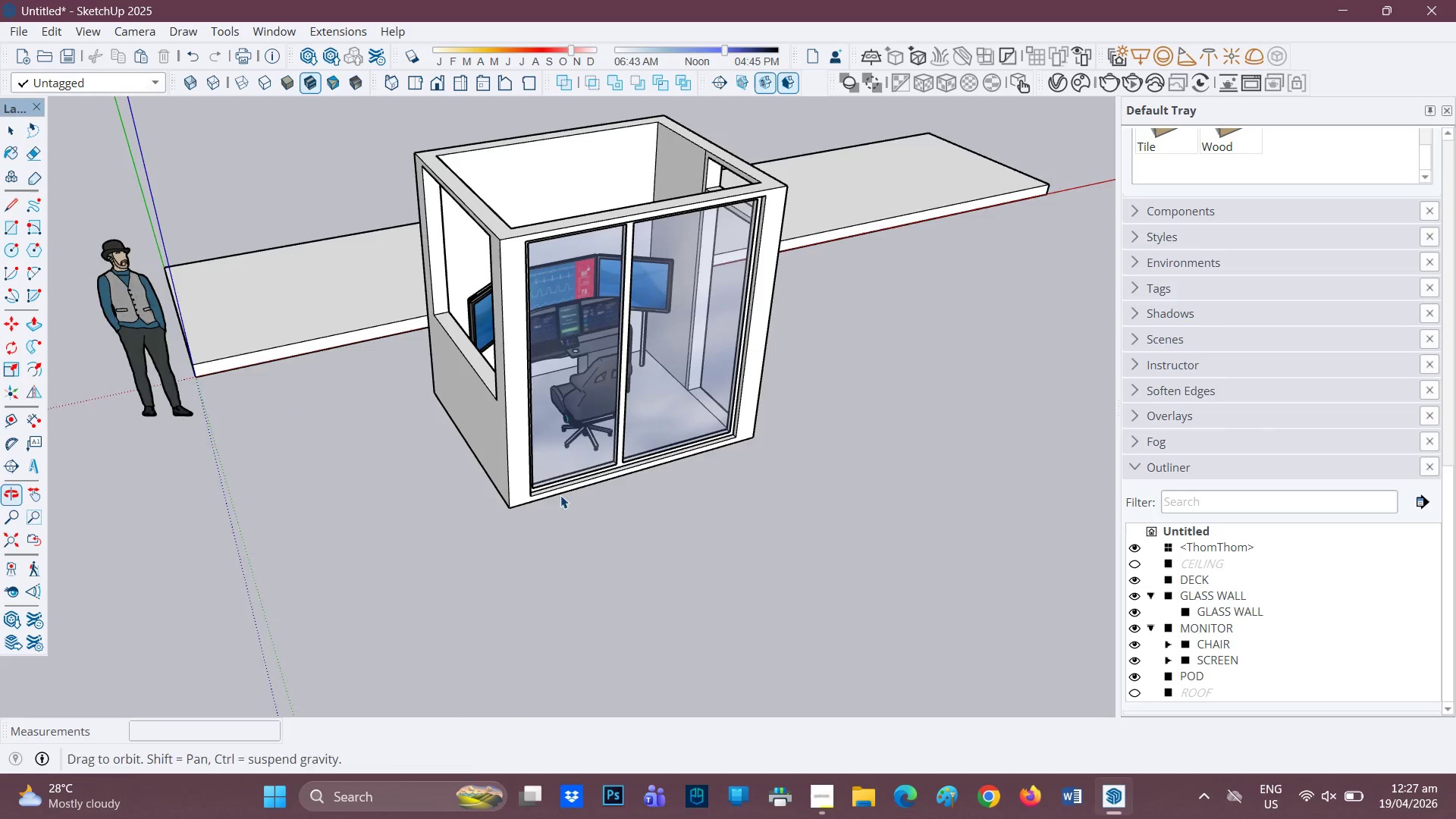 
scroll: coordinate [527, 466], scroll_direction: none, amount: 0.0
 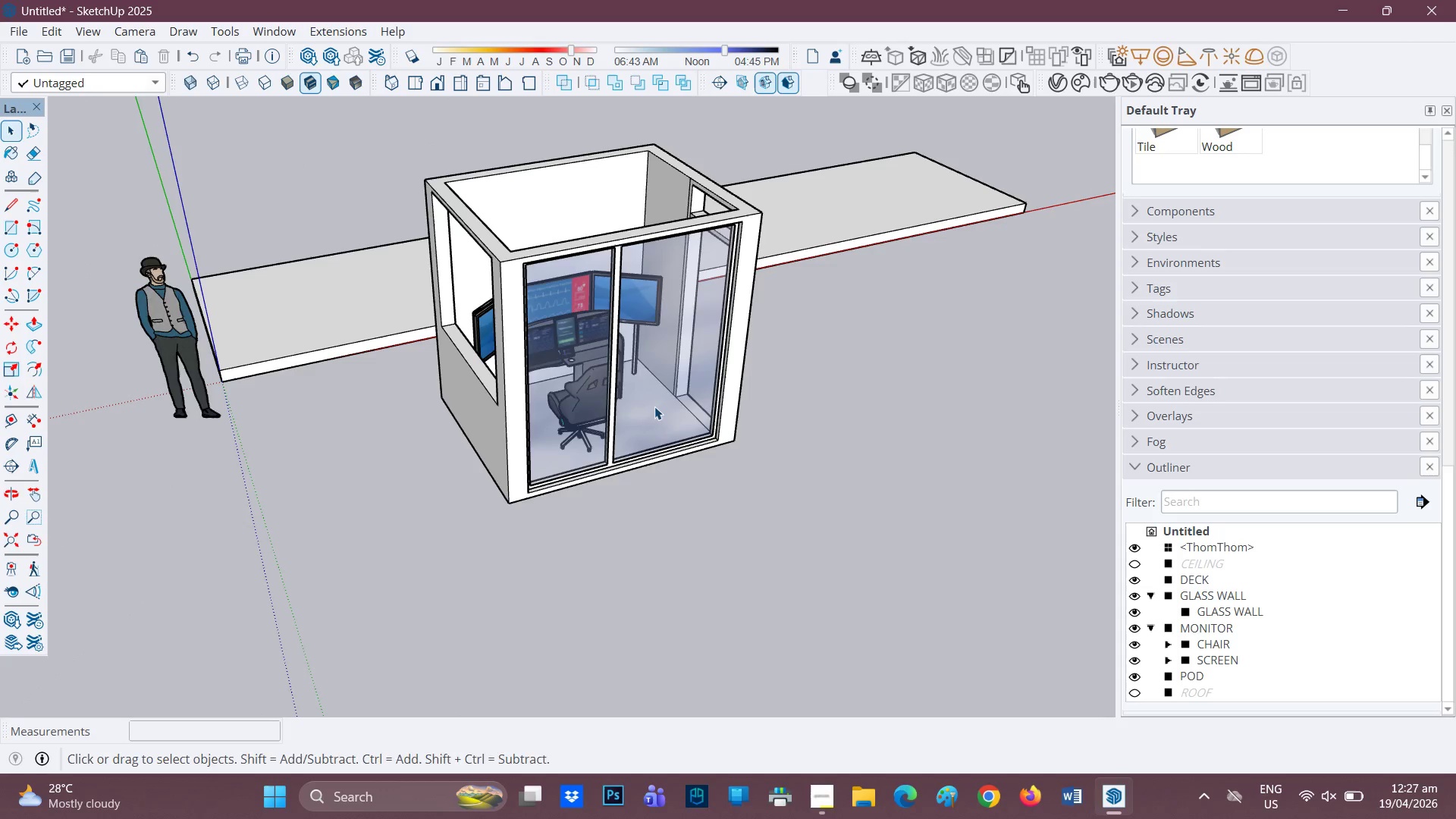 
key(H)
 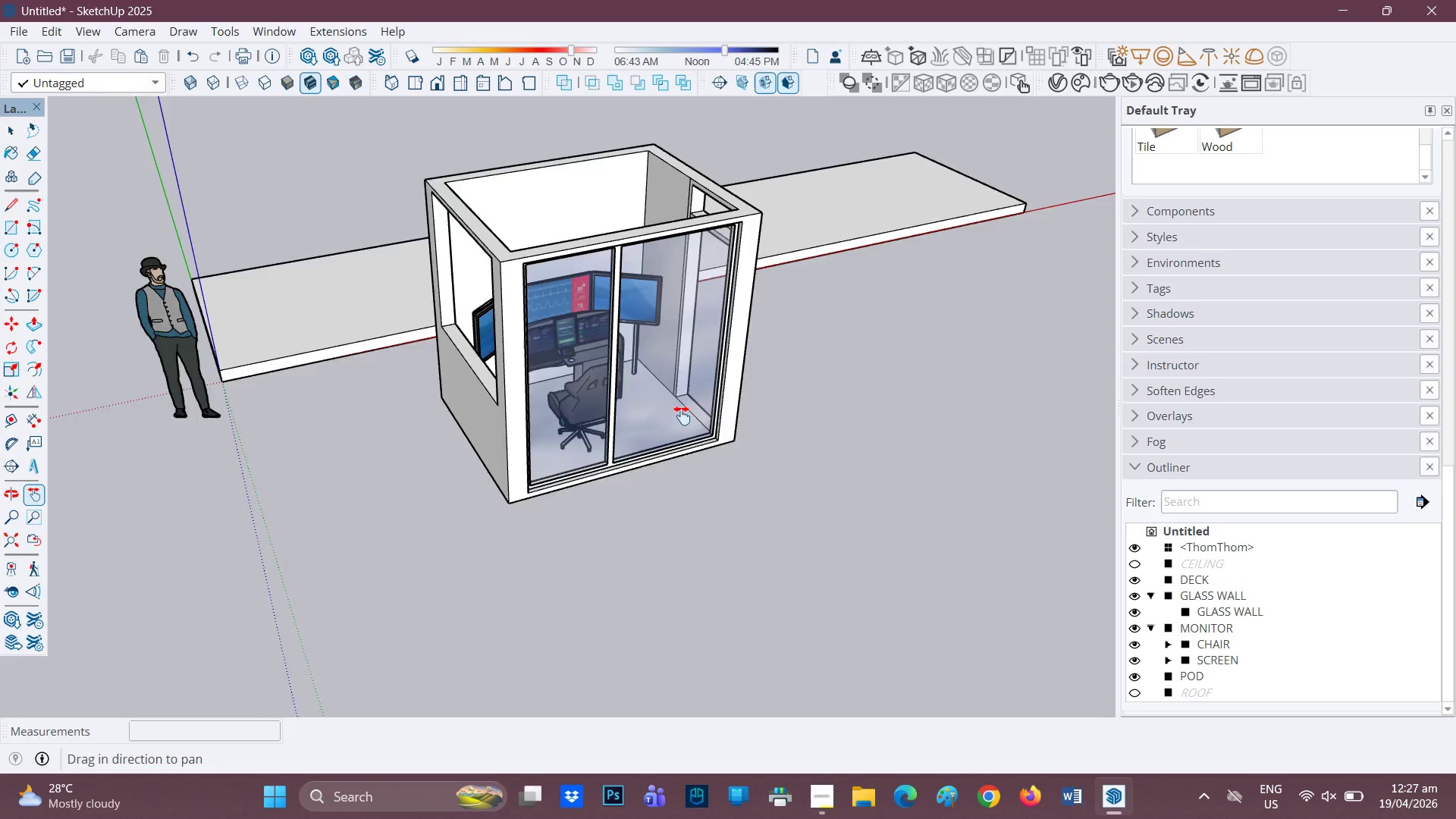 
left_click_drag(start_coordinate=[666, 403], to_coordinate=[826, 506])
 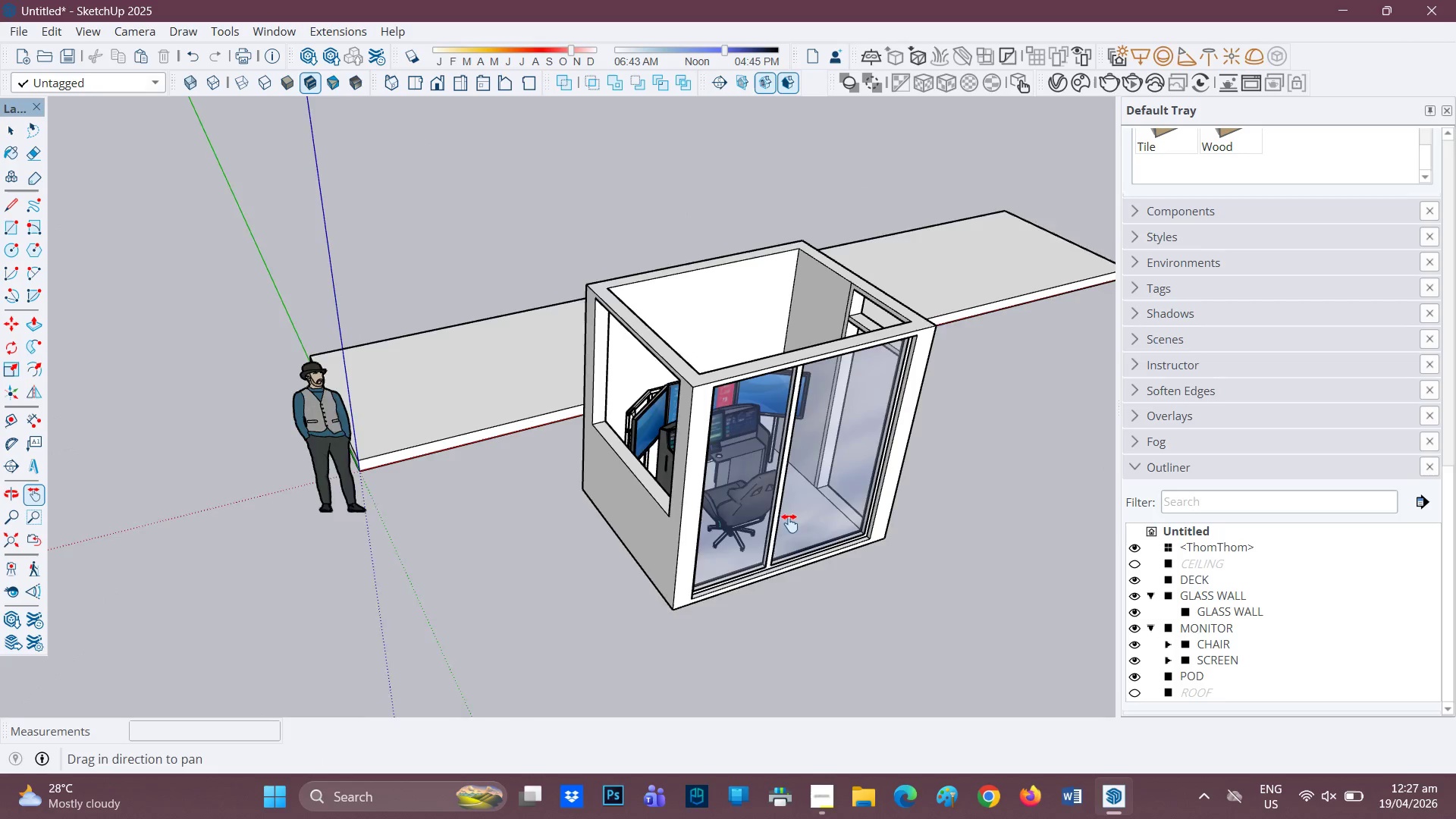 
scroll: coordinate [789, 523], scroll_direction: up, amount: 1.0
 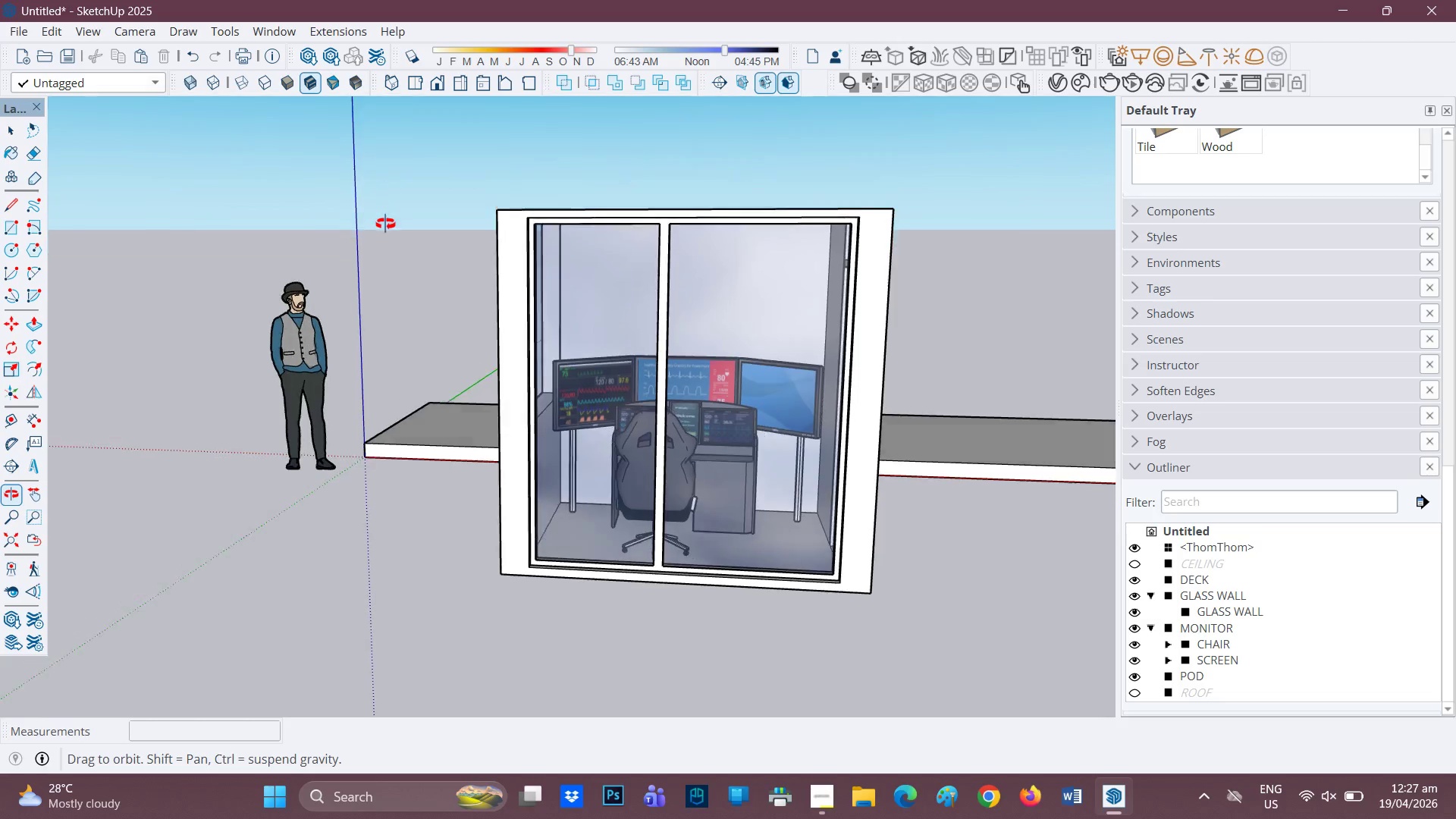 
wait(7.75)
 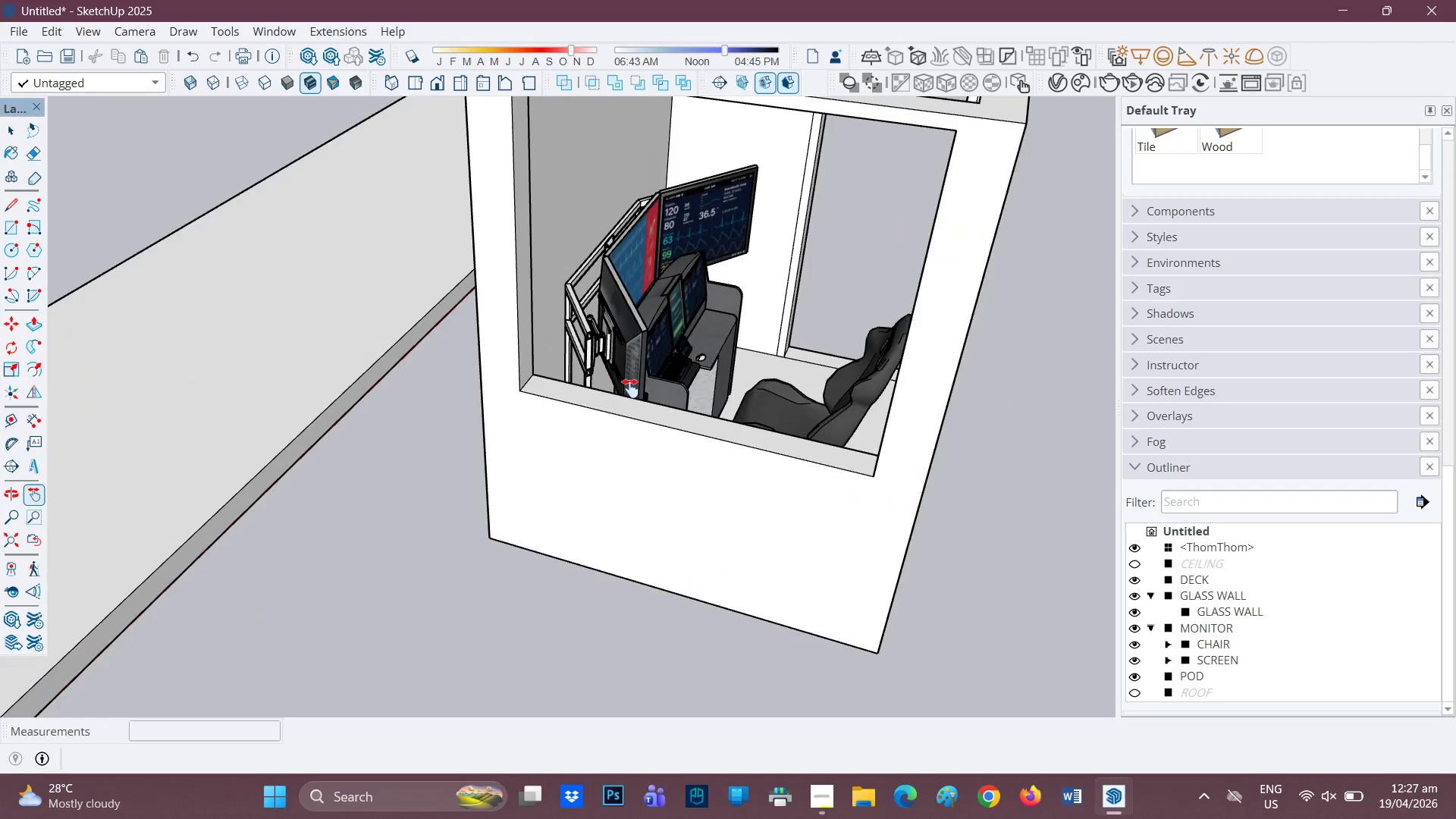 
key(H)
 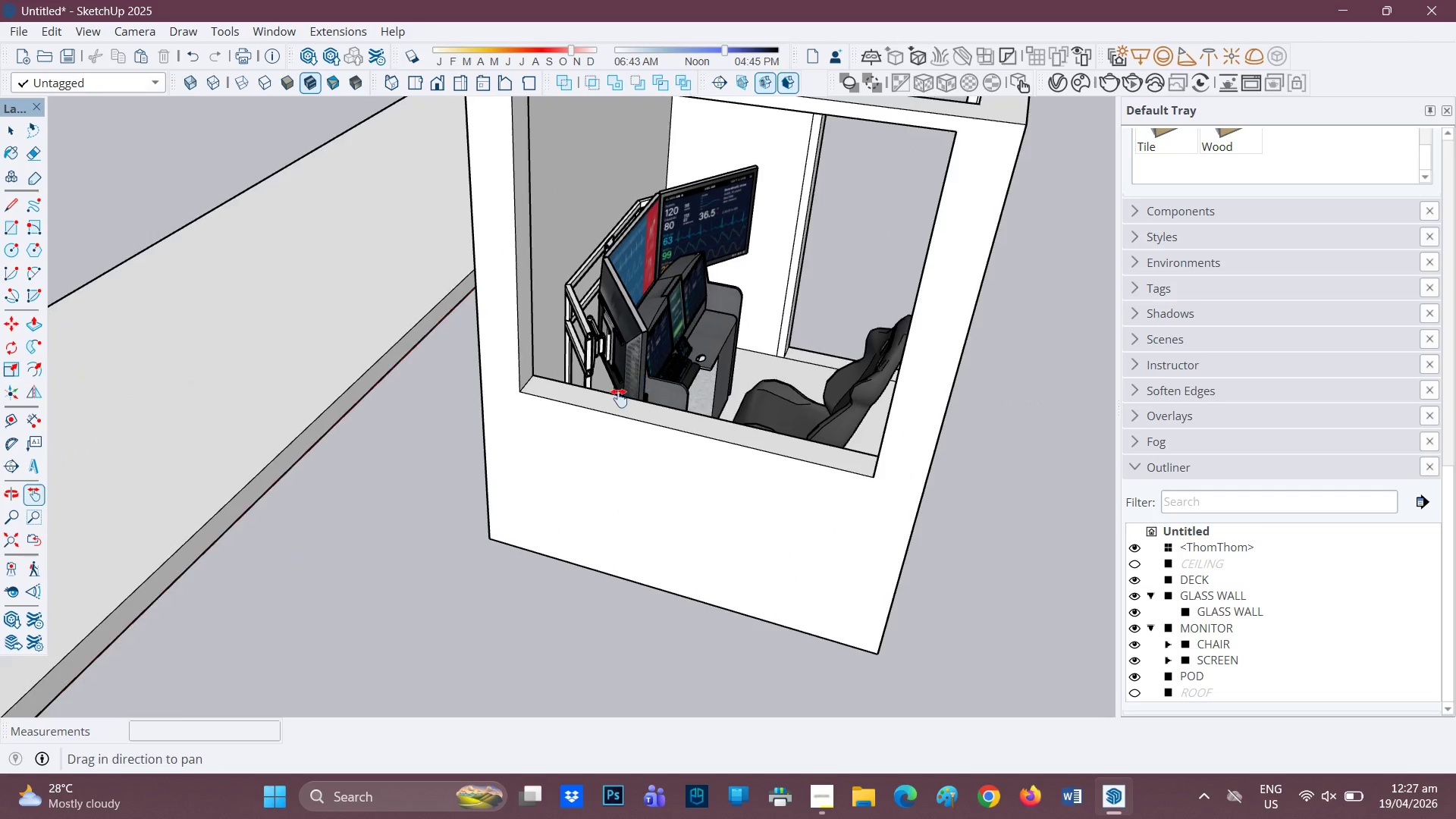 
scroll: coordinate [594, 411], scroll_direction: up, amount: 6.0
 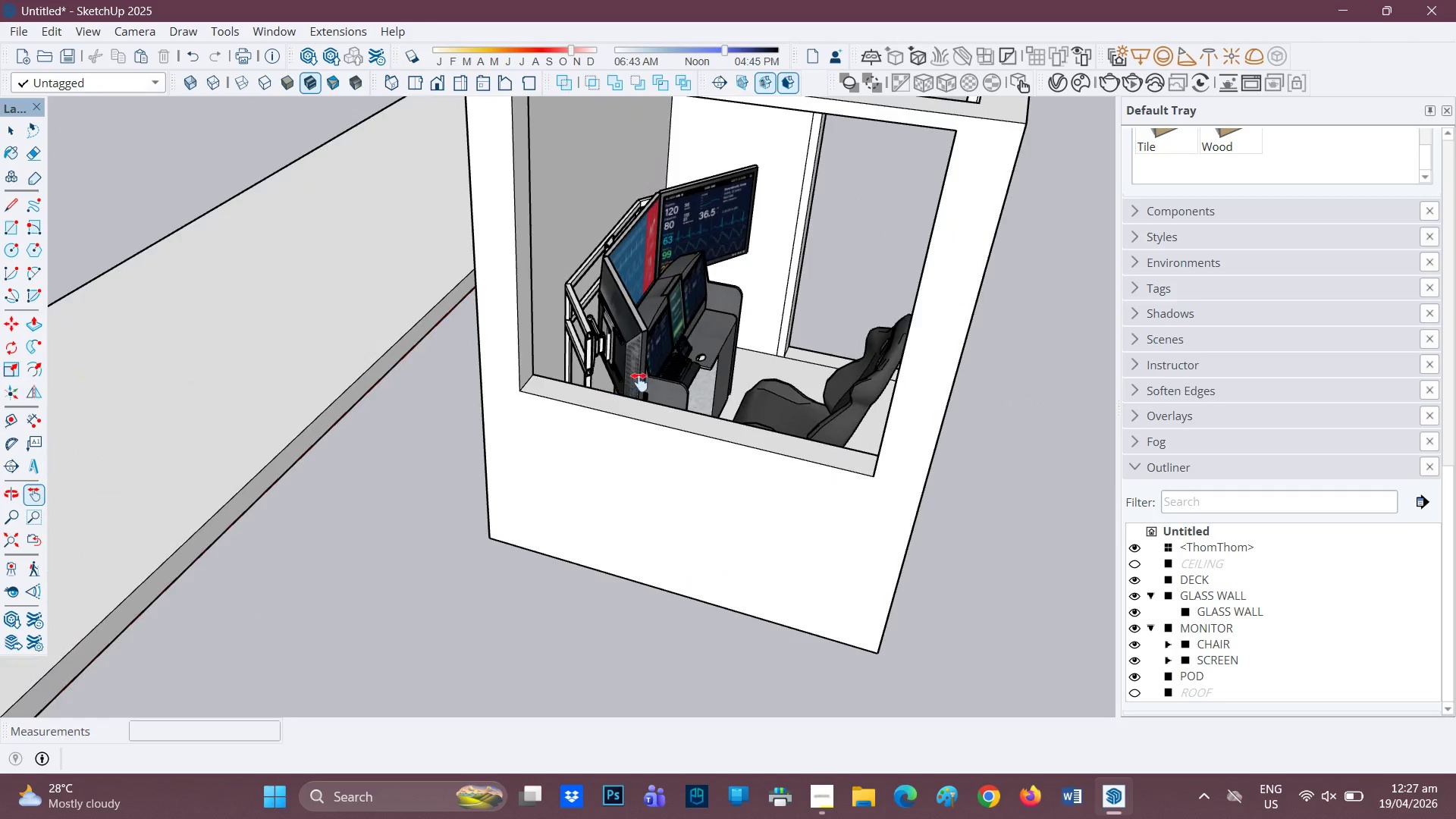 
left_click_drag(start_coordinate=[639, 381], to_coordinate=[578, 442])
 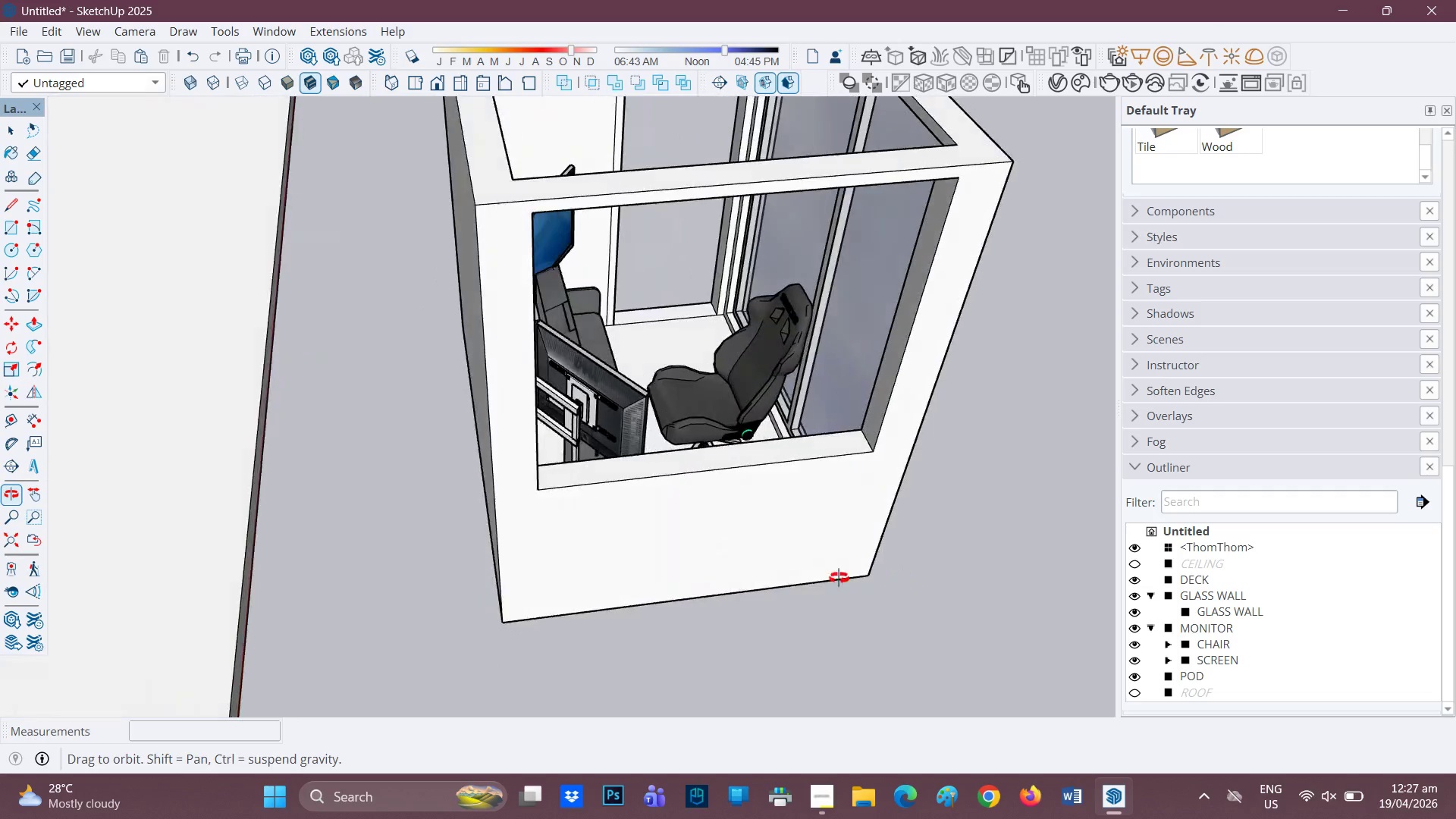 
key(R)
 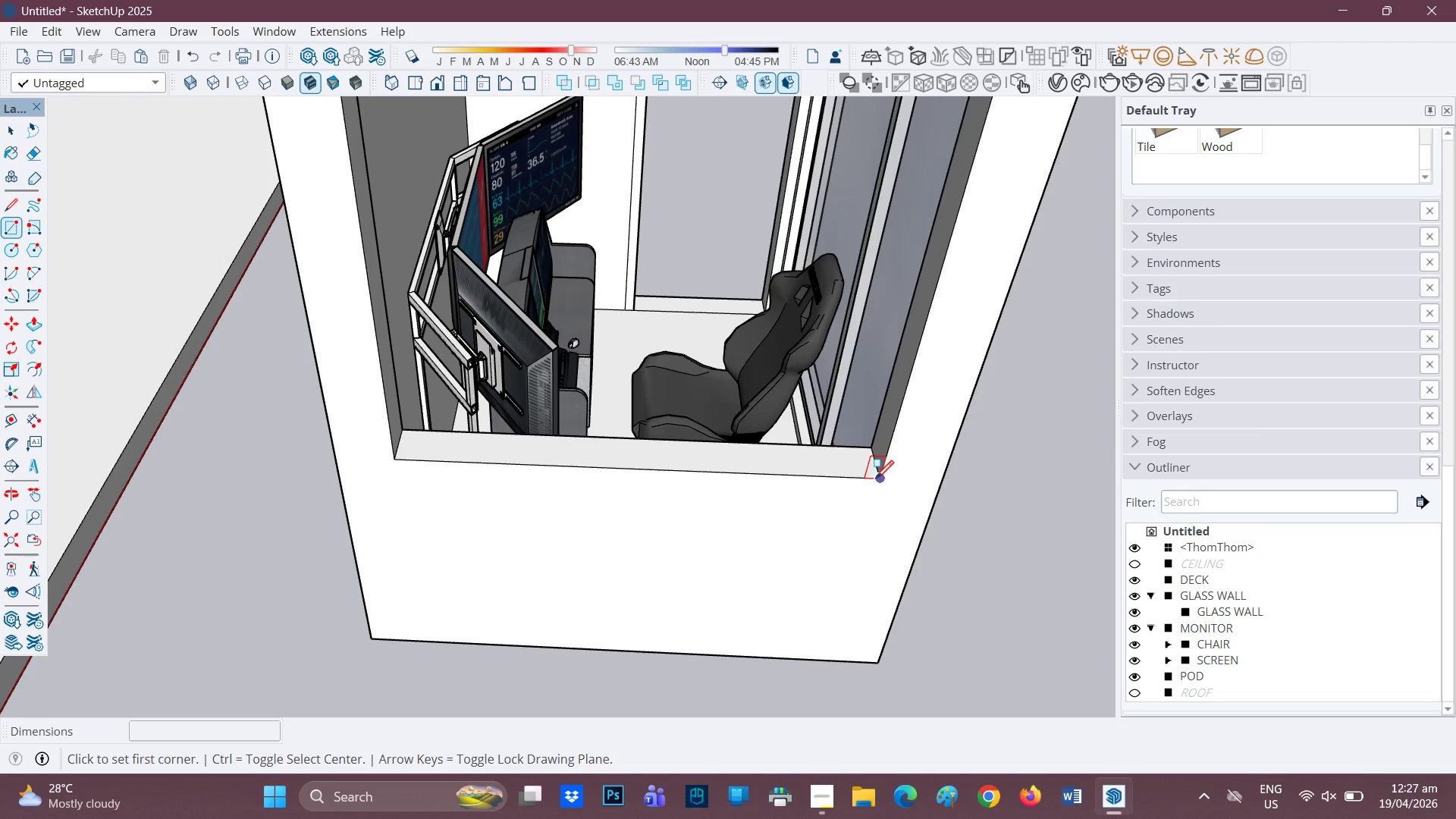 
scroll: coordinate [824, 512], scroll_direction: up, amount: 3.0
 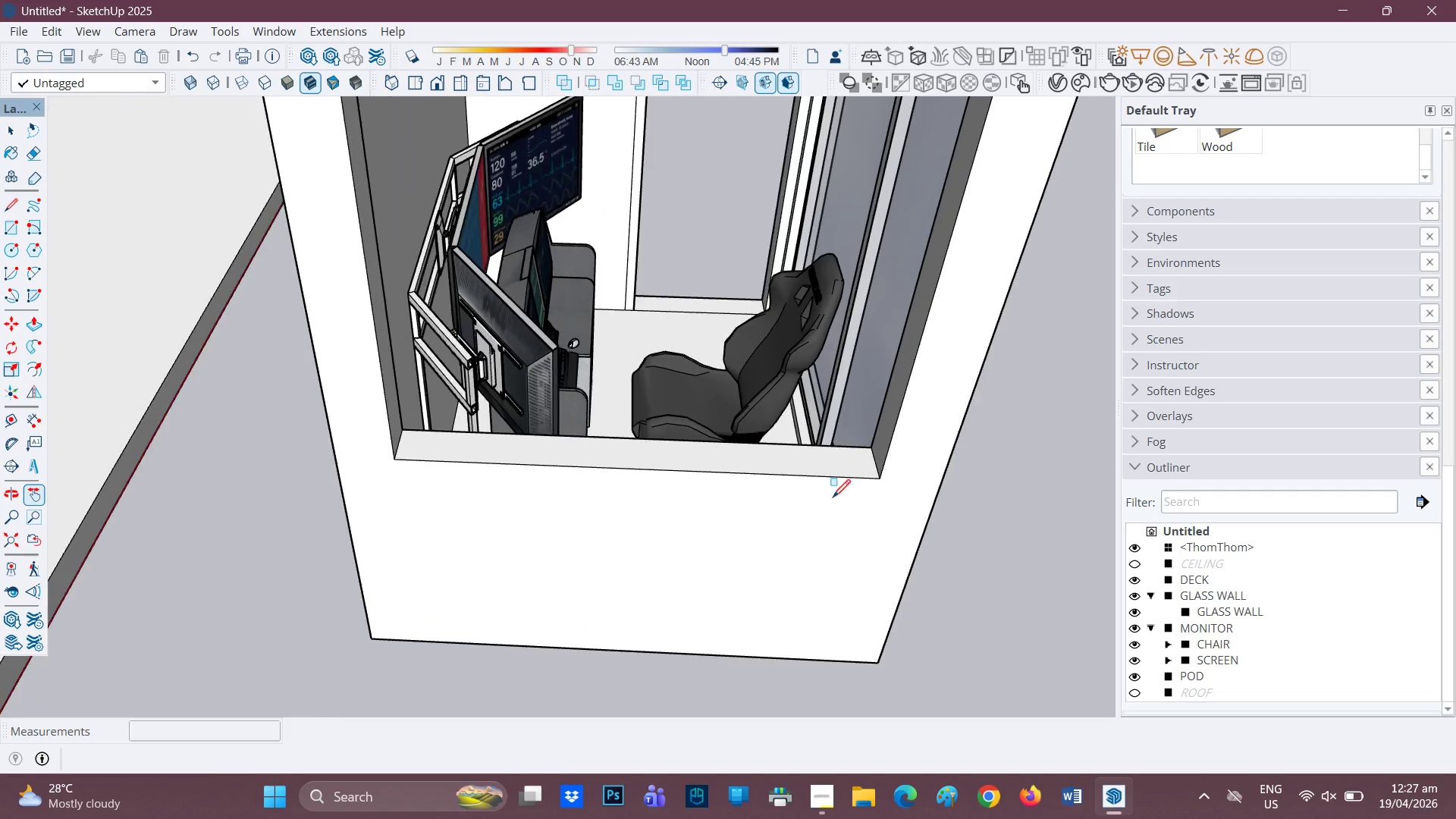 
left_click([880, 480])
 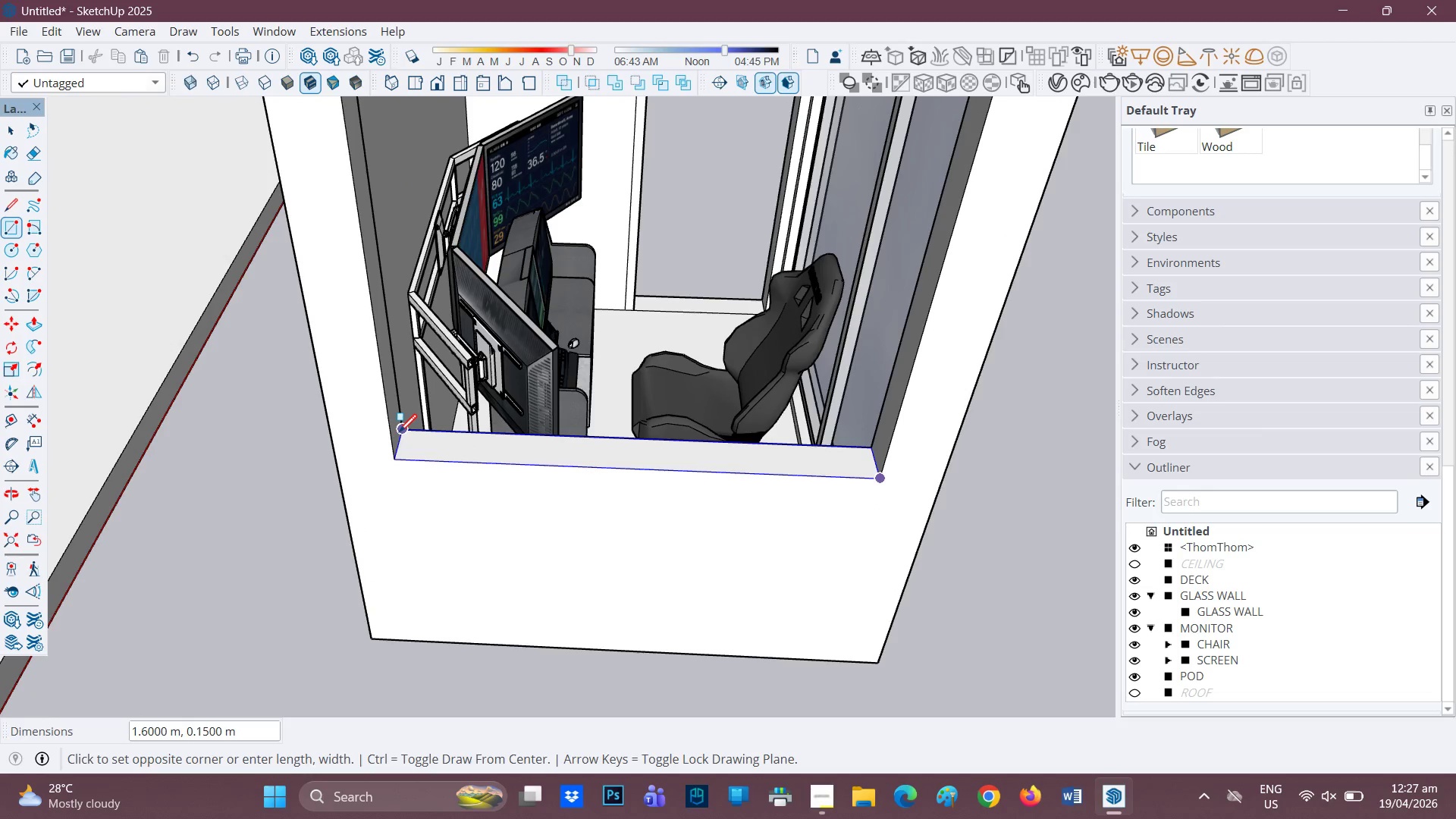 
left_click([402, 434])
 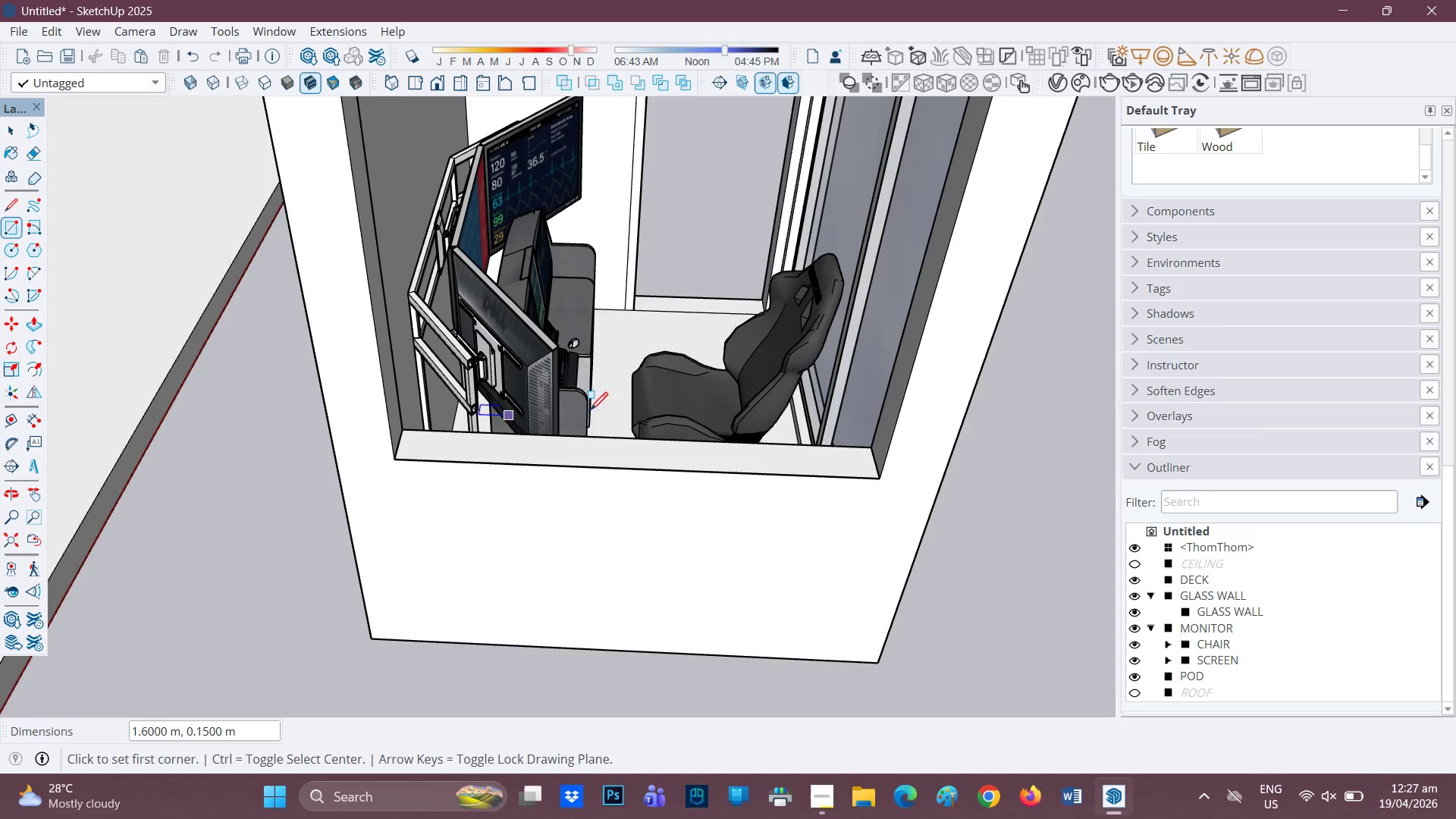 
scroll: coordinate [614, 413], scroll_direction: down, amount: 2.0
 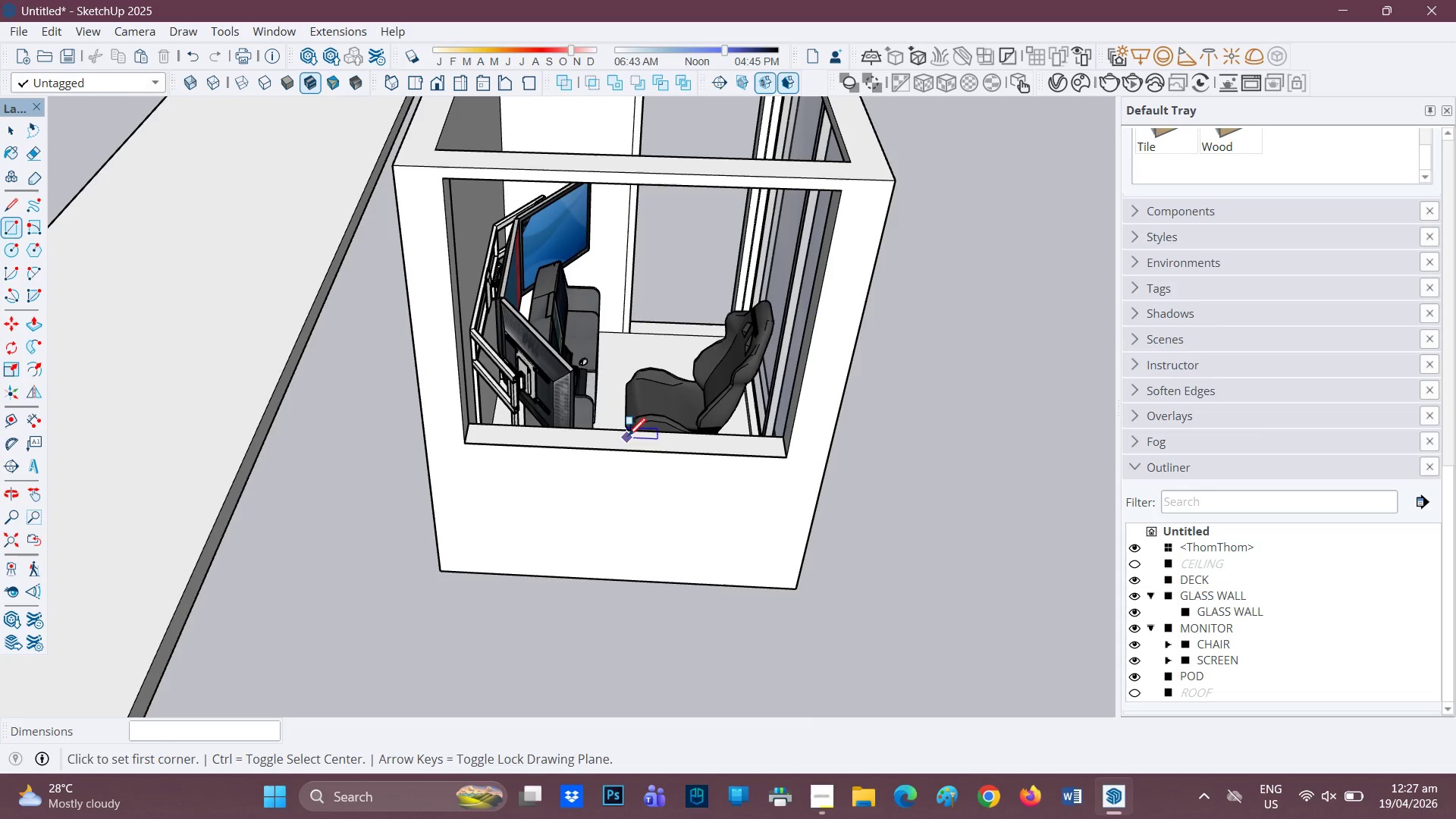 
hold_key(key=ControlLeft, duration=0.36)
 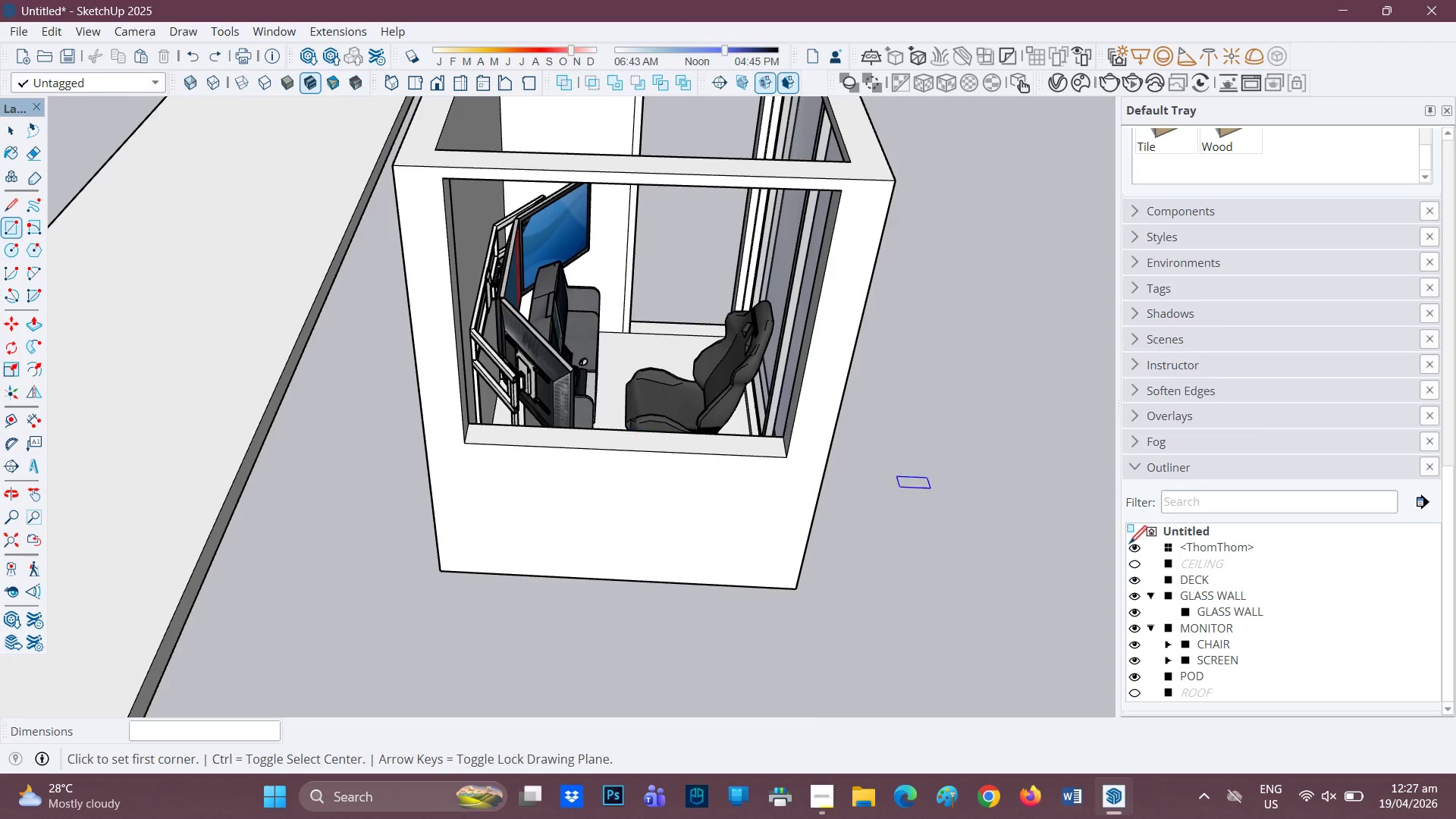 
hold_key(key=Z, duration=0.33)
 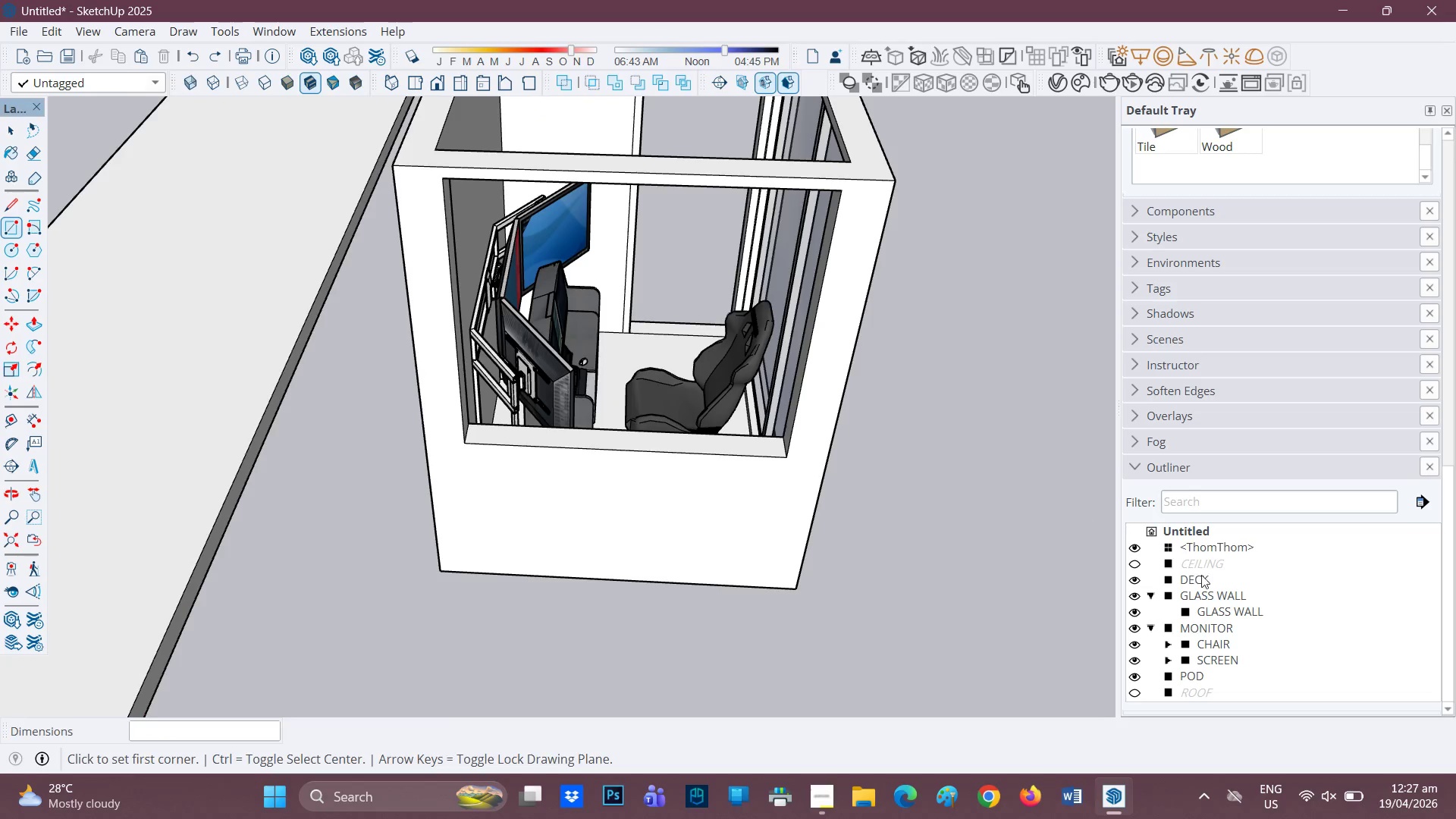 
key(Space)
 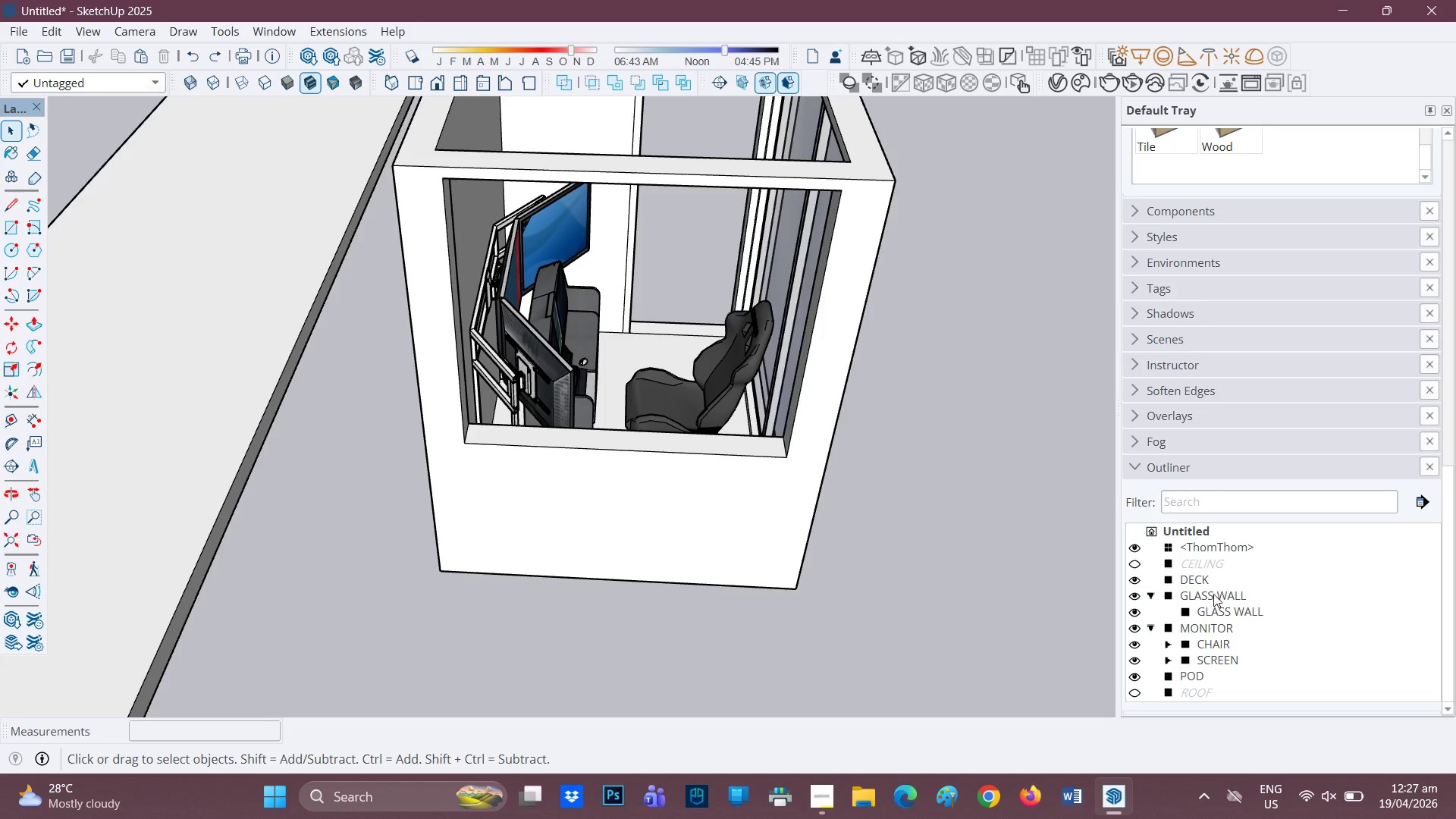 
left_click([1213, 594])
 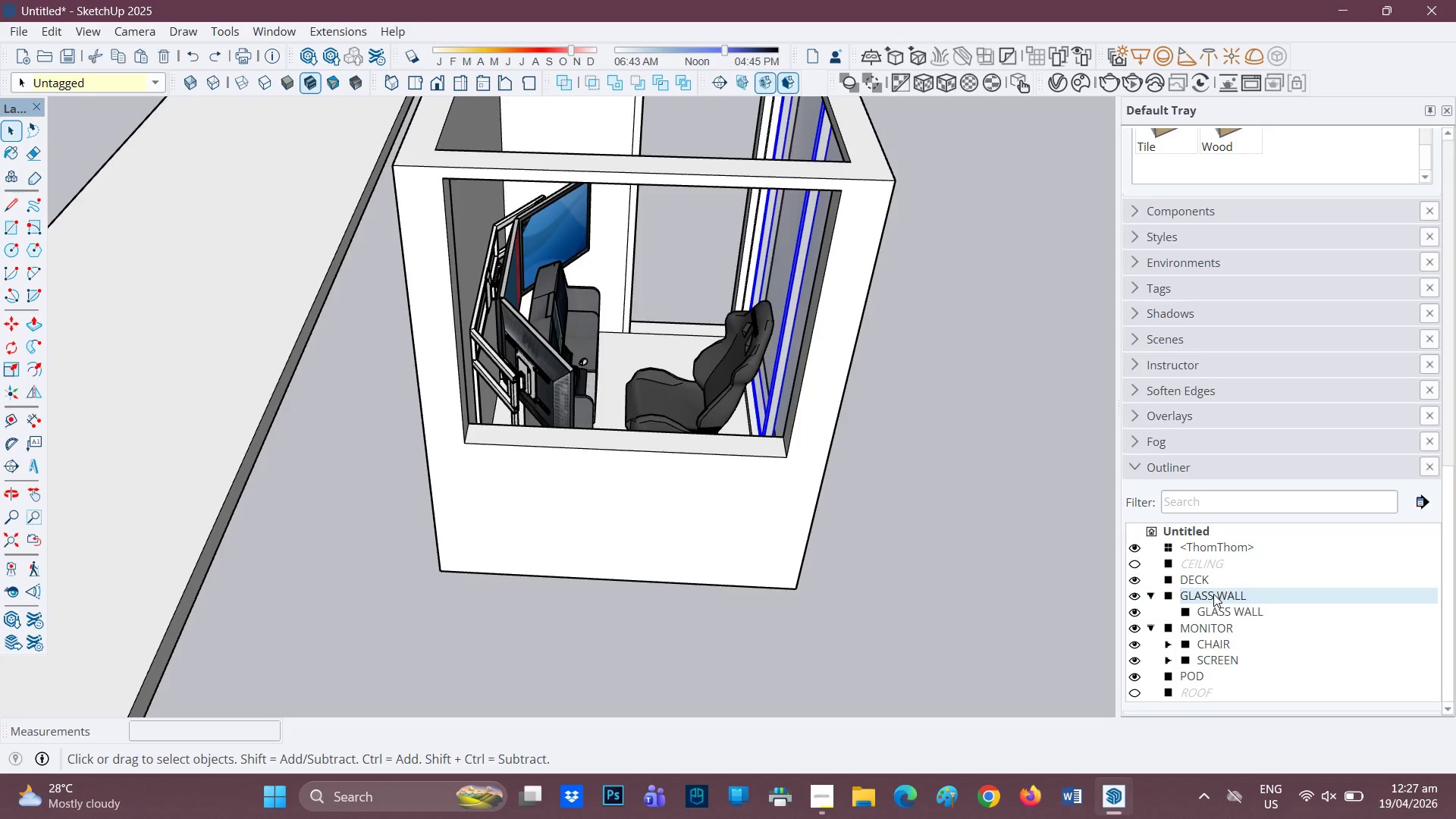 
scroll: coordinate [1213, 594], scroll_direction: up, amount: 1.0
 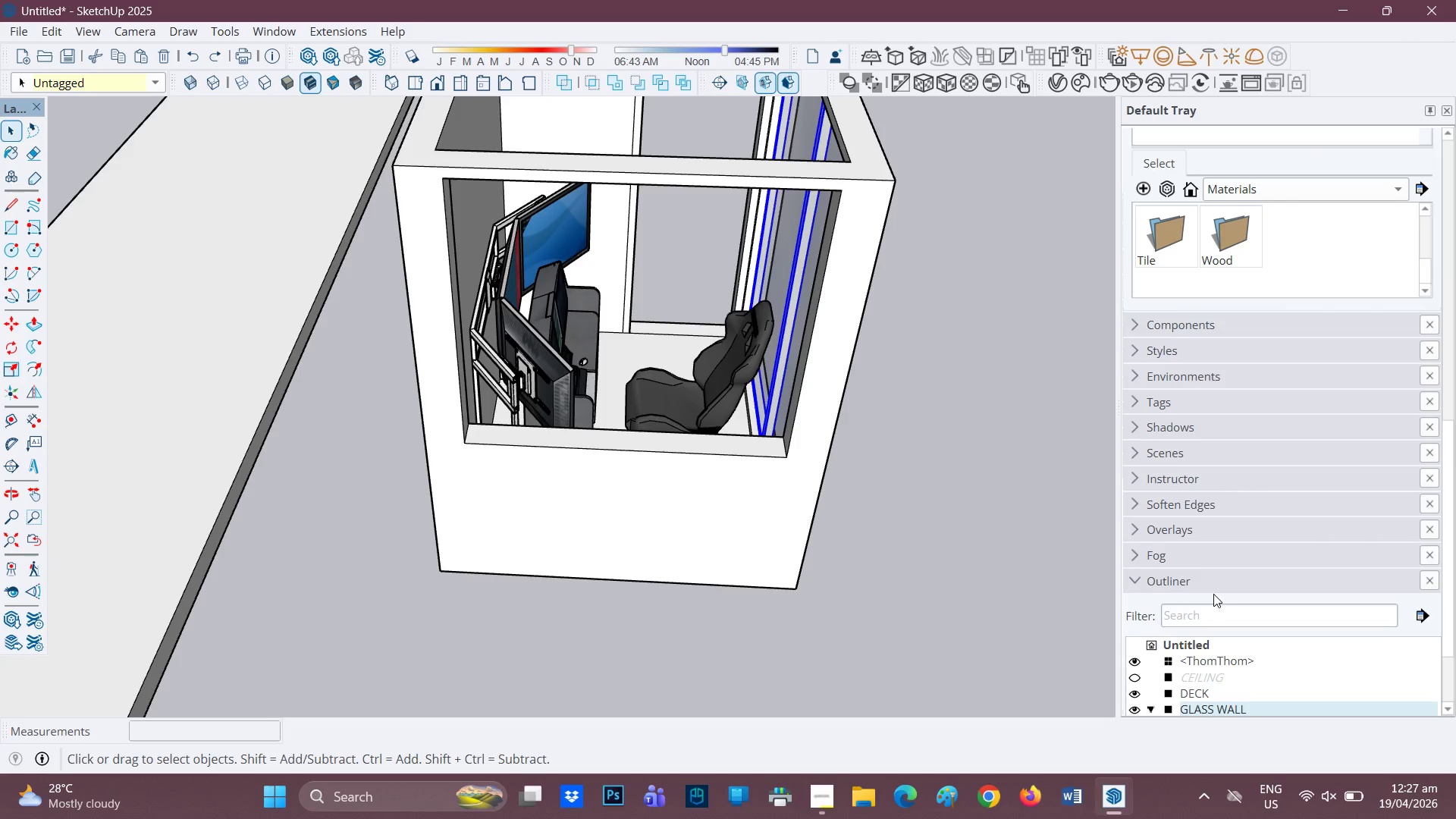 
scroll: coordinate [1206, 604], scroll_direction: down, amount: 1.0
 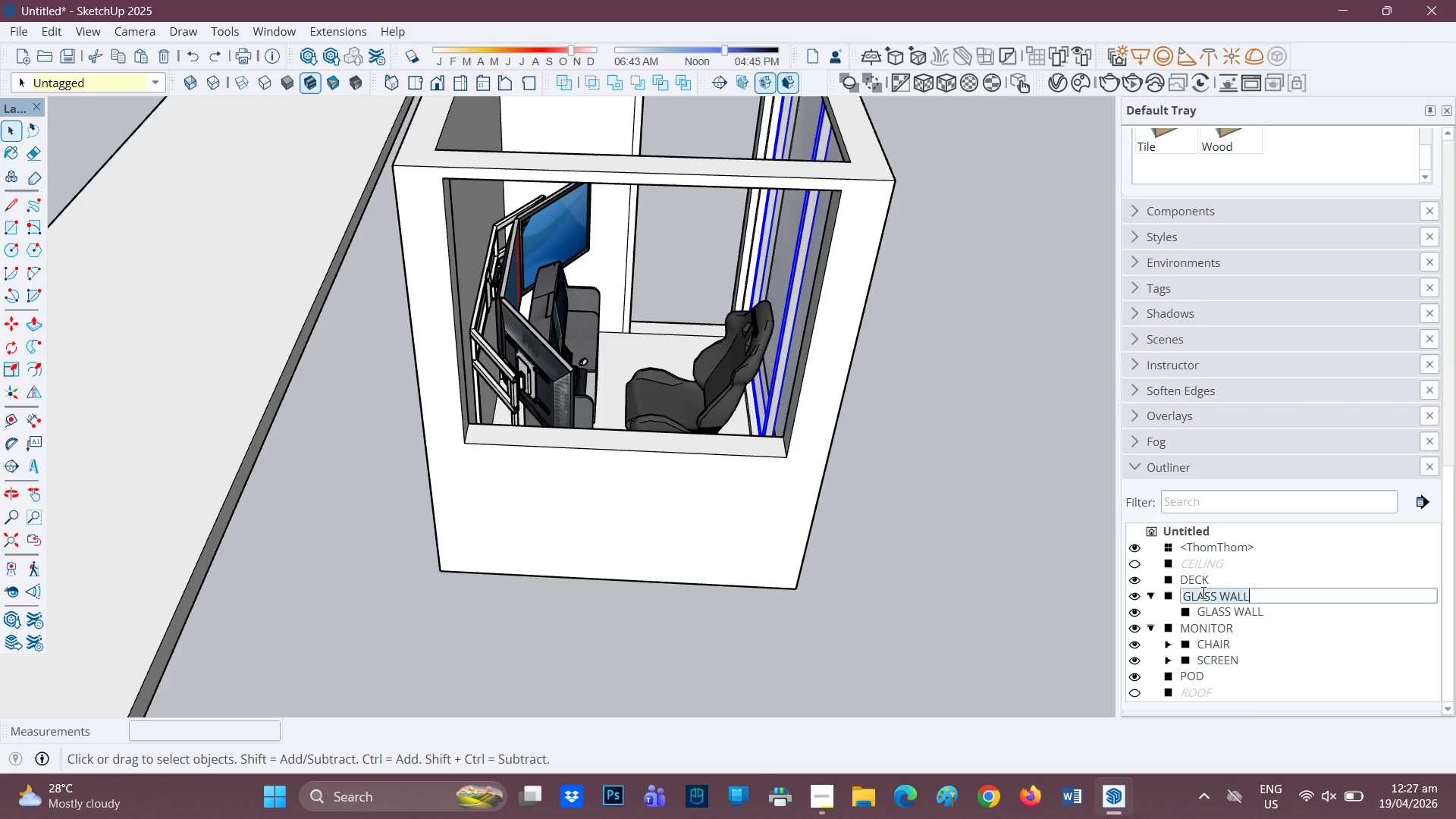 
left_click([957, 400])
 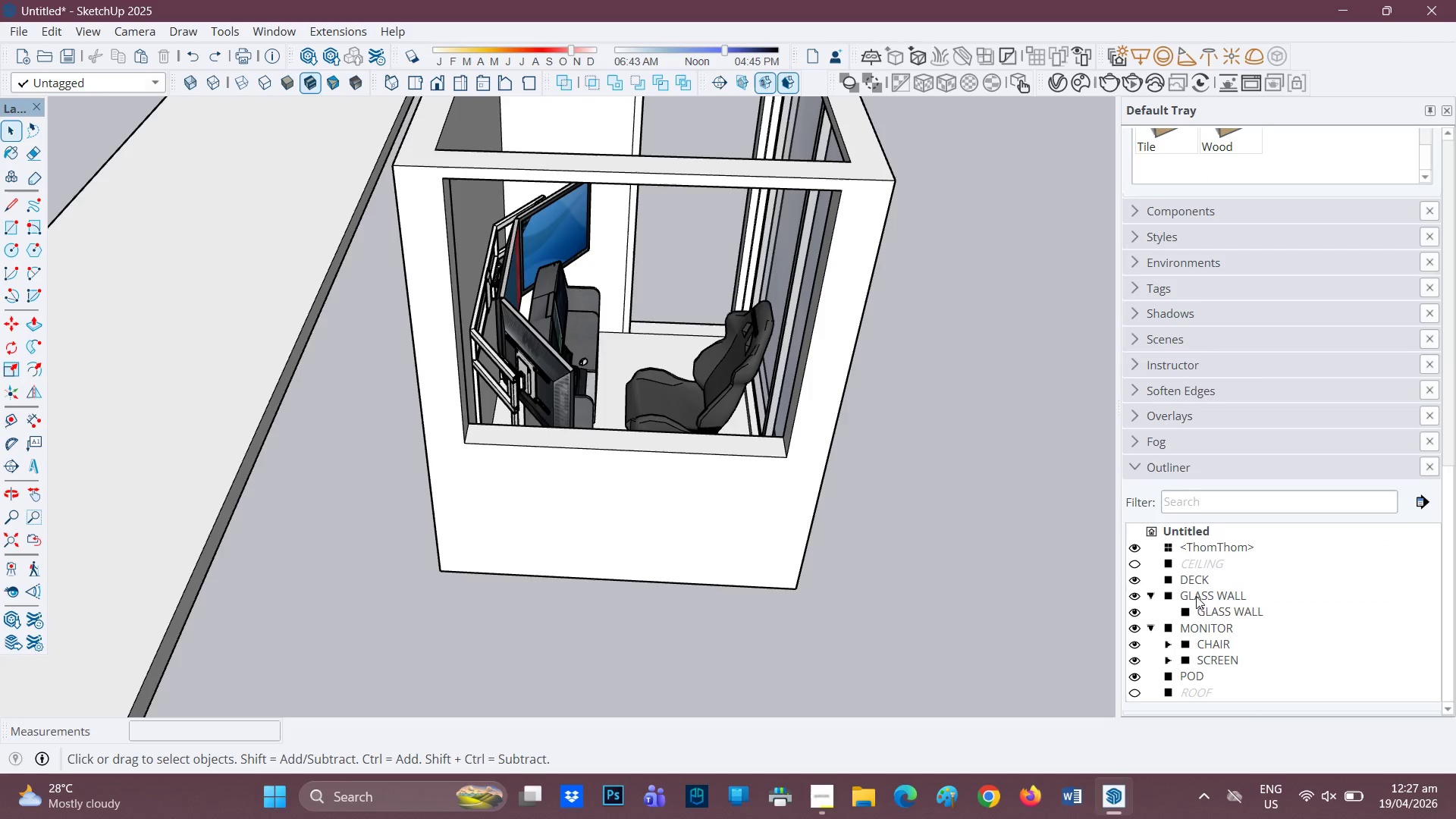 
left_click([1202, 598])
 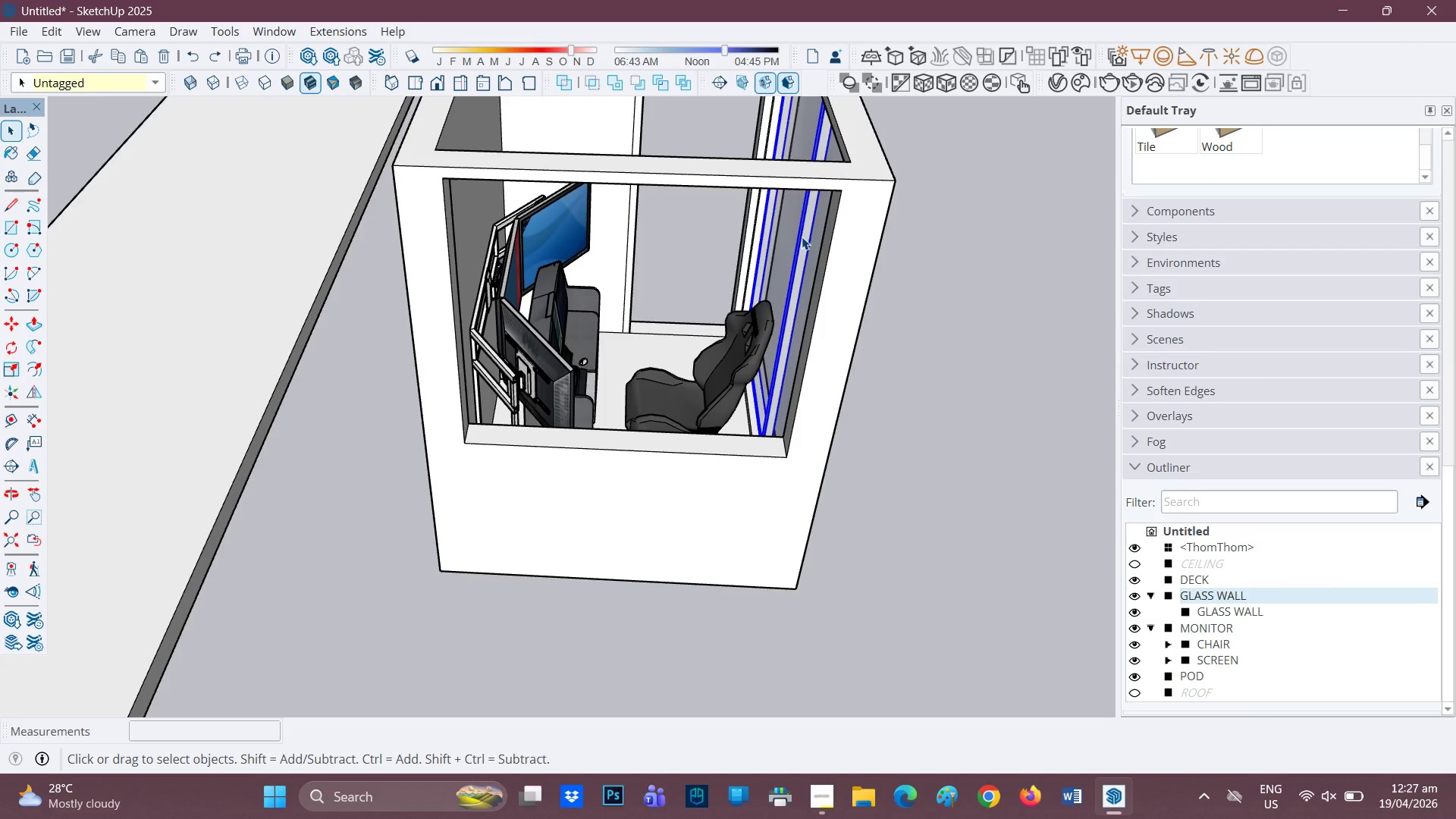 
double_click([802, 237])
 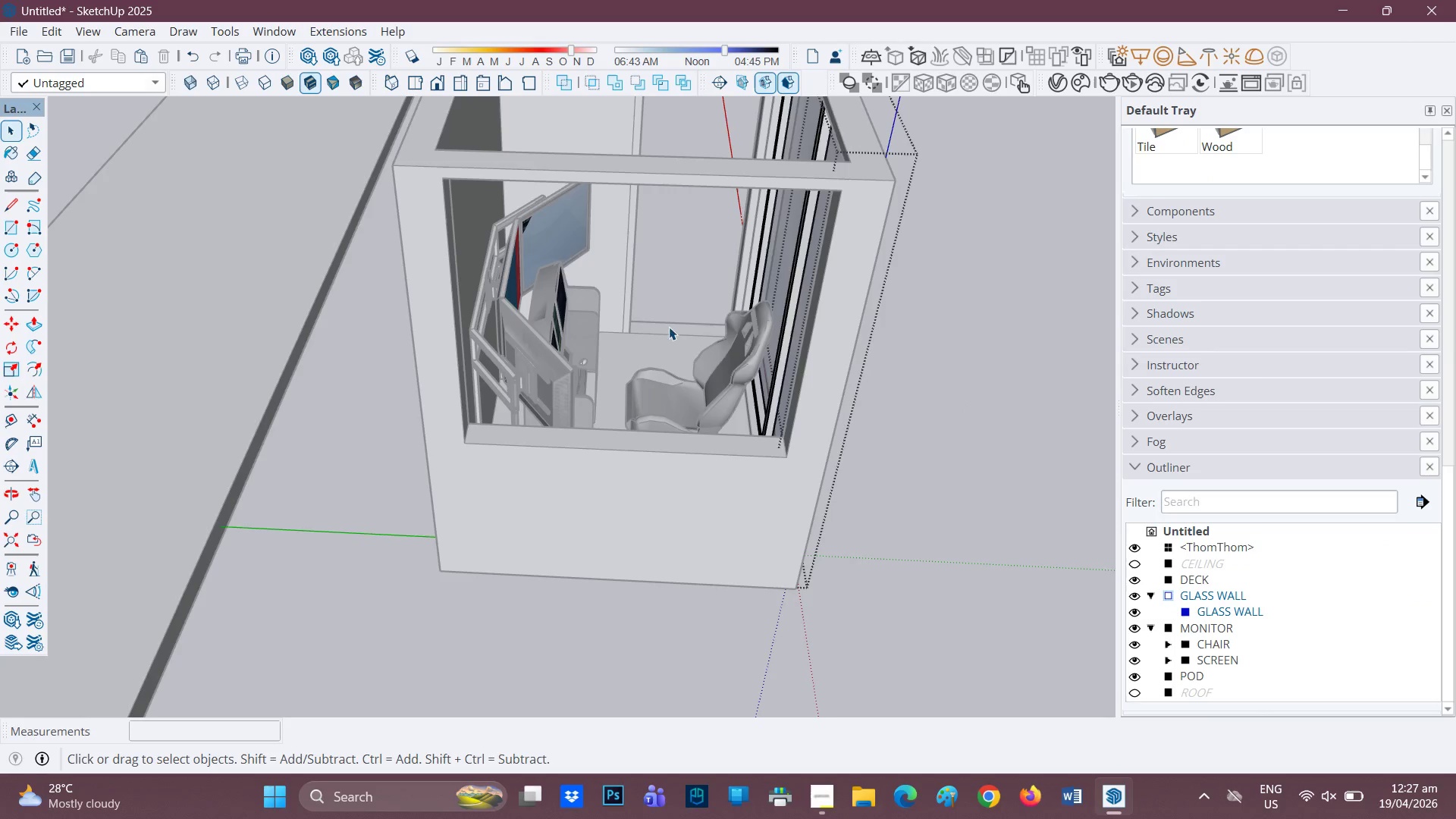 
scroll: coordinate [632, 359], scroll_direction: up, amount: 1.0
 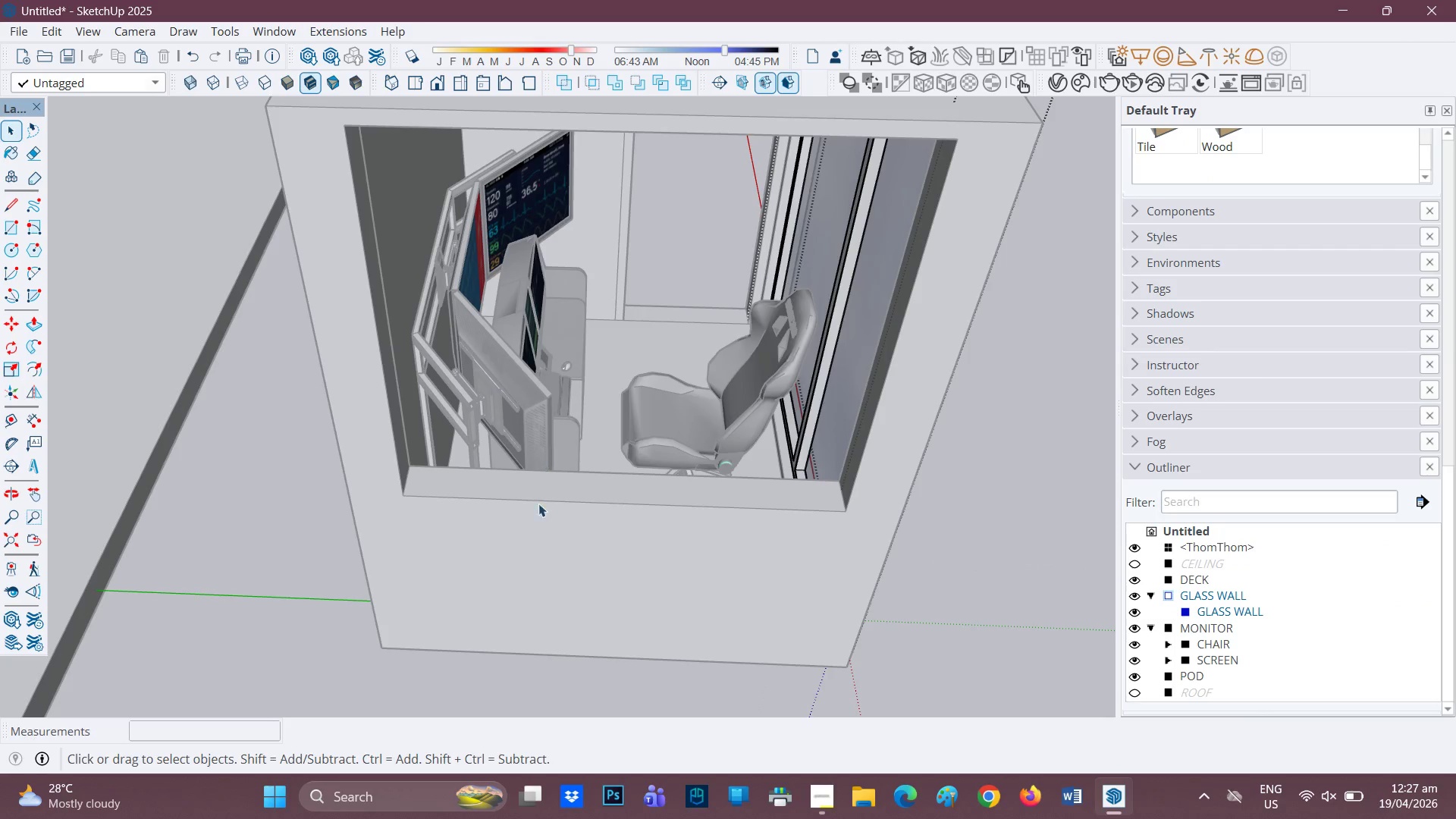 
key(R)
 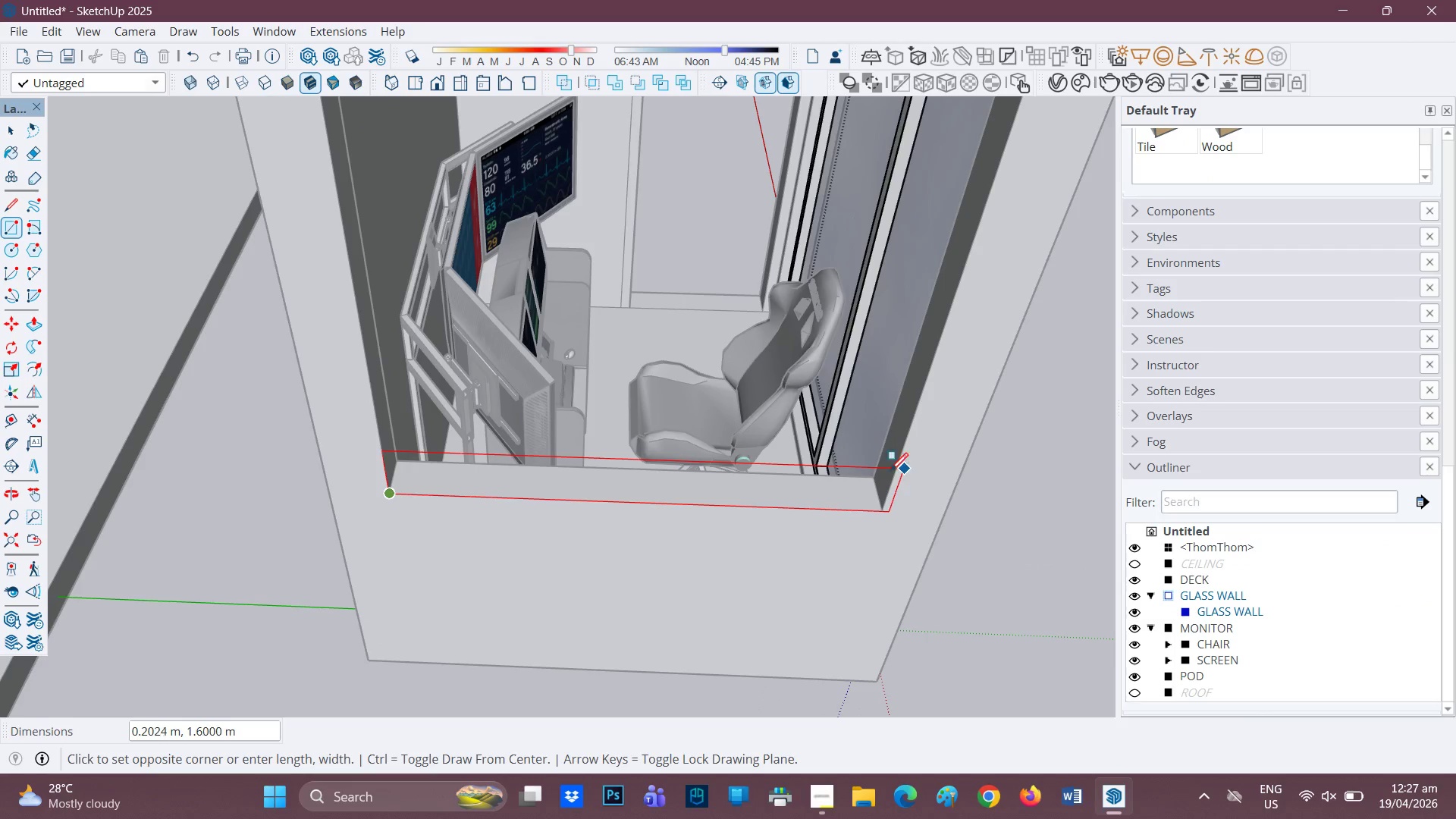 
scroll: coordinate [527, 514], scroll_direction: up, amount: 1.0
 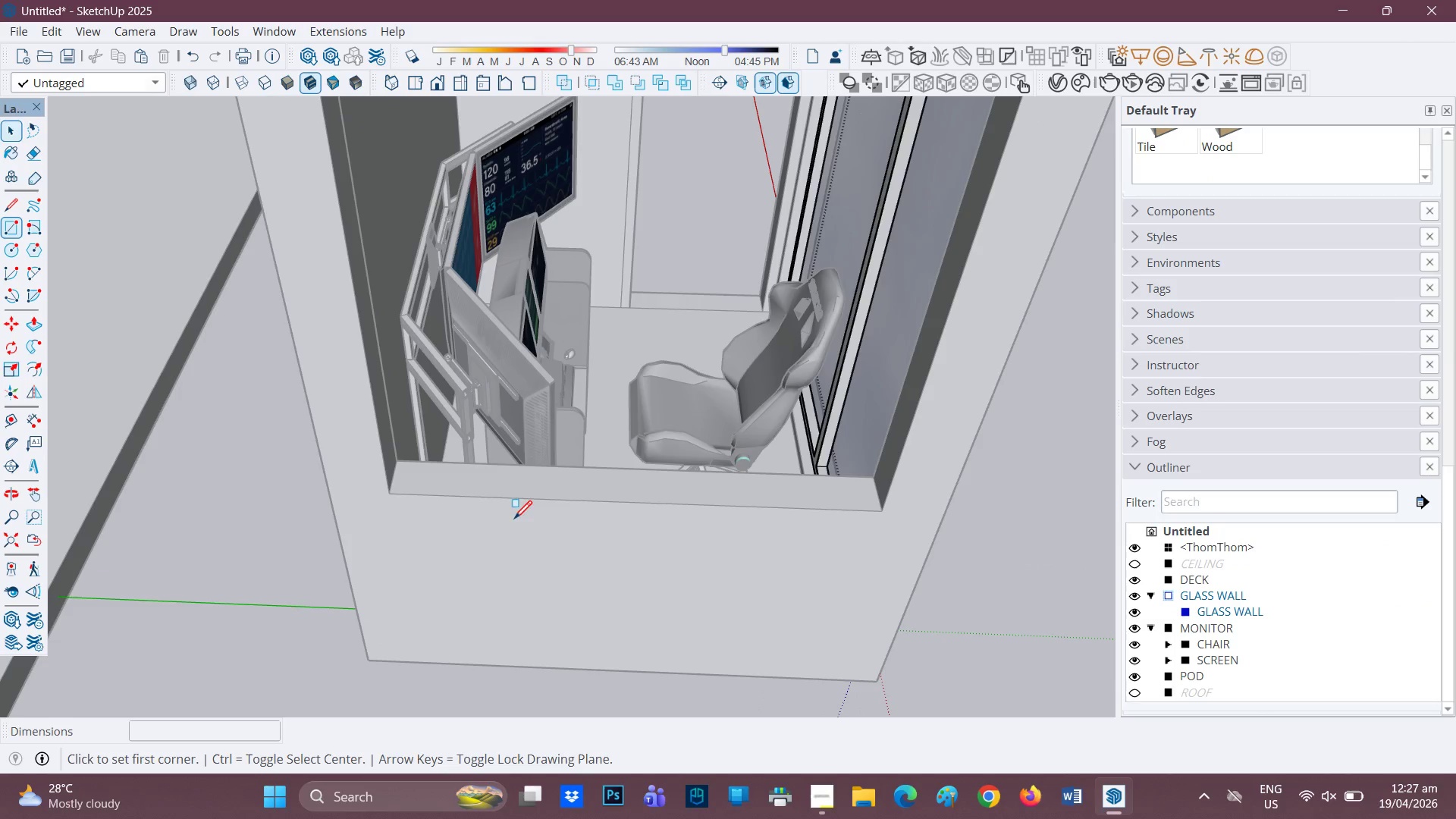 
left_click([874, 477])
 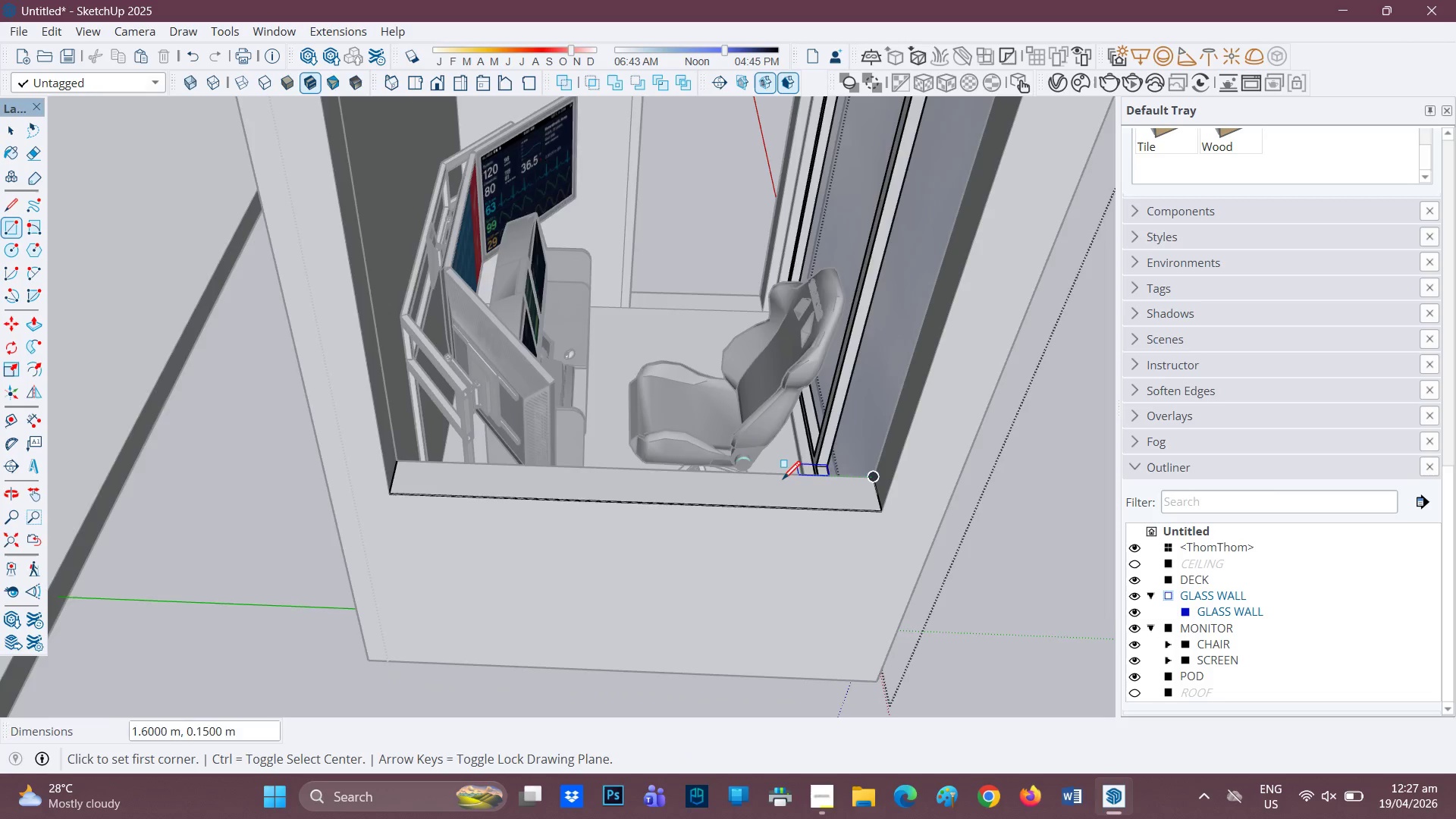 
scroll: coordinate [781, 481], scroll_direction: down, amount: 2.0
 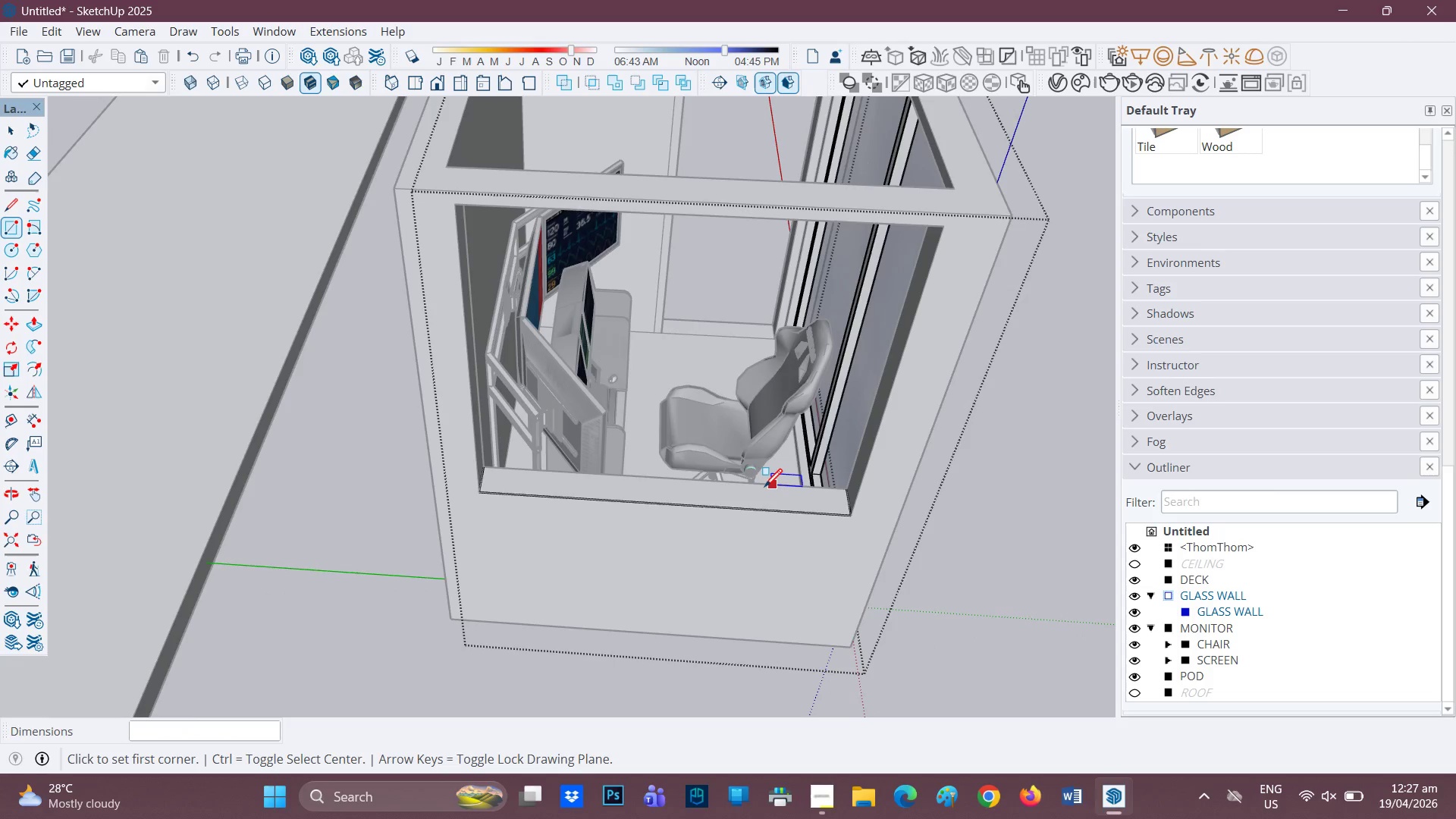 
key(P)
 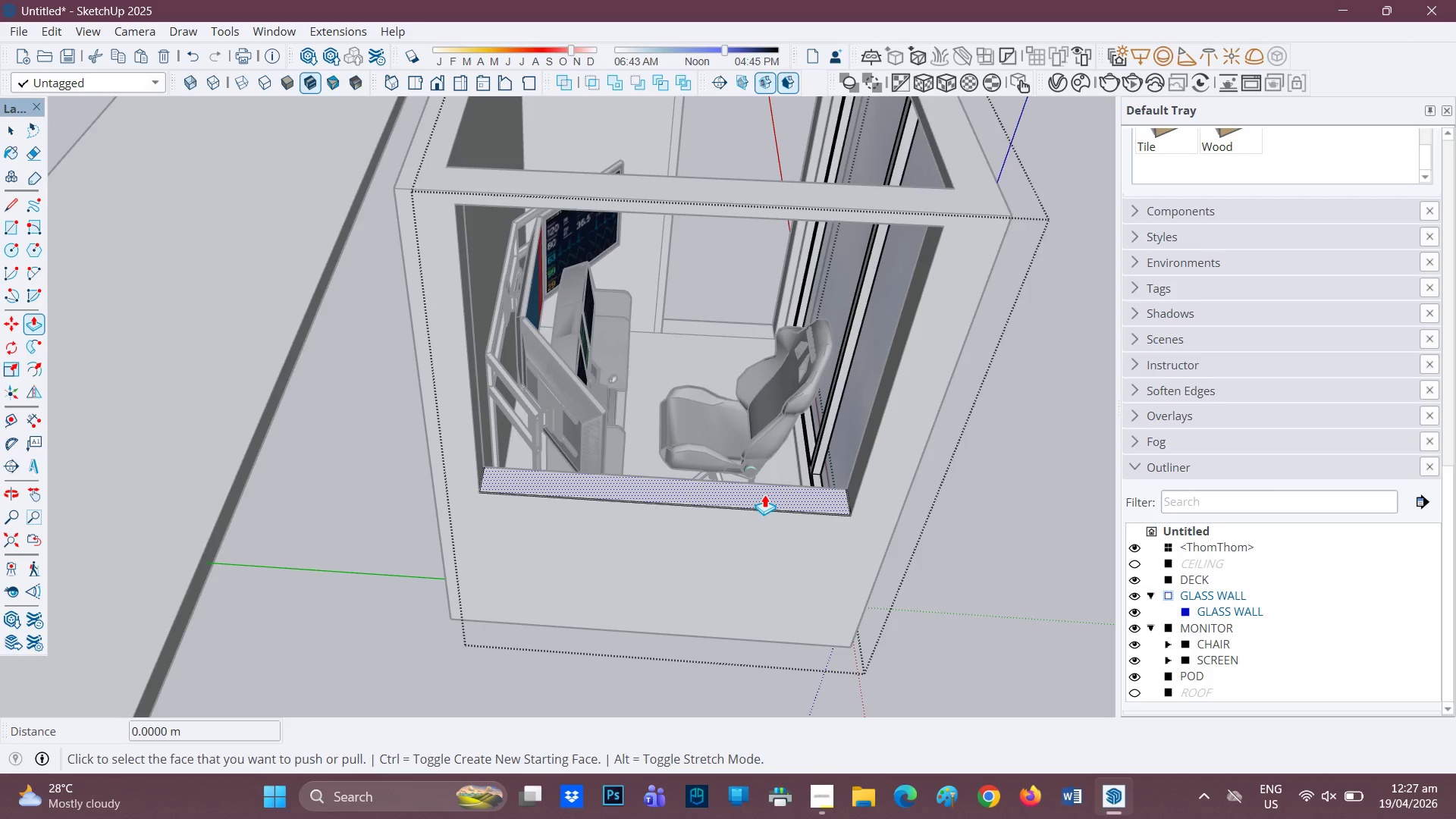 
left_click([764, 494])
 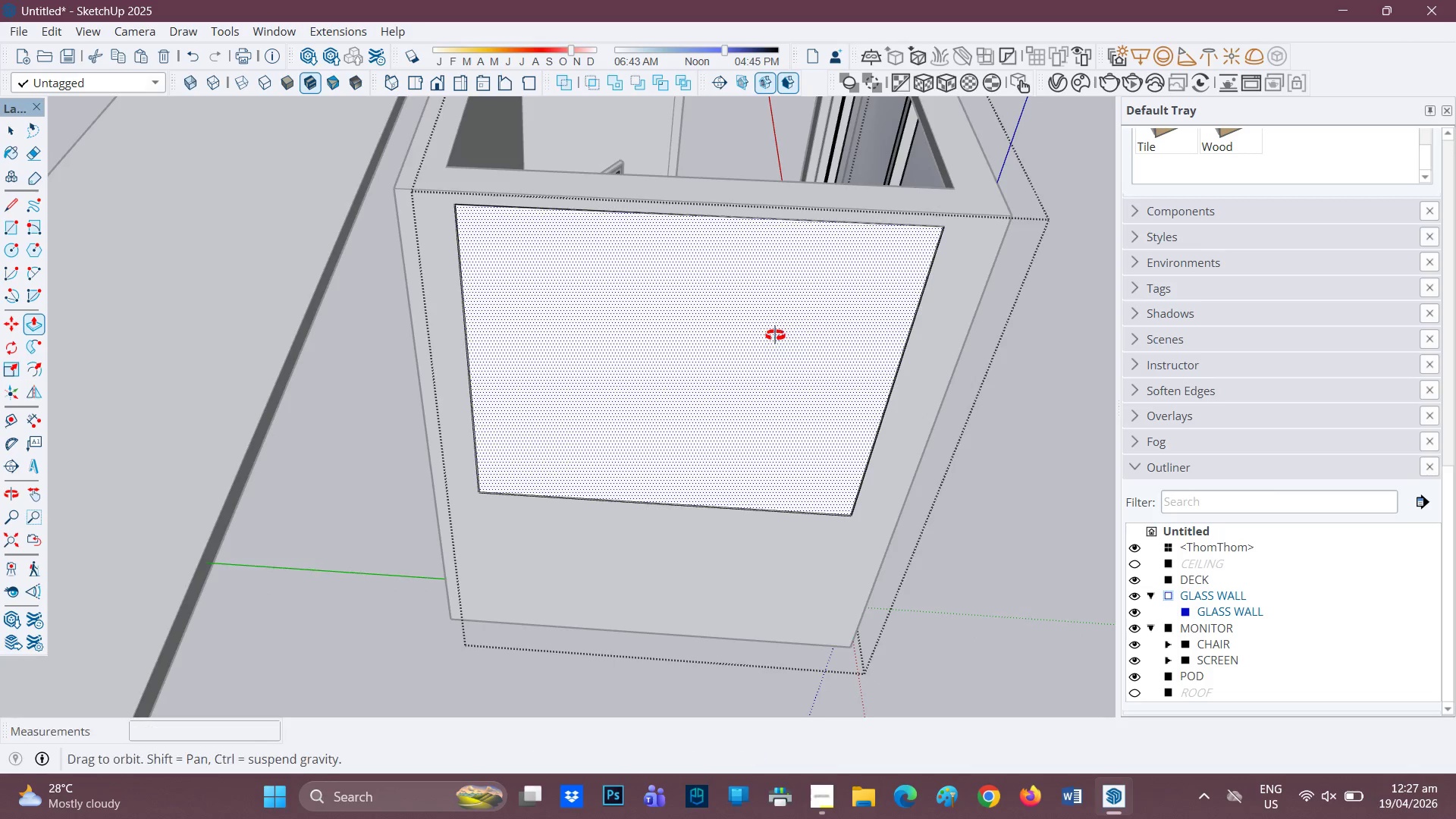 
key(P)
 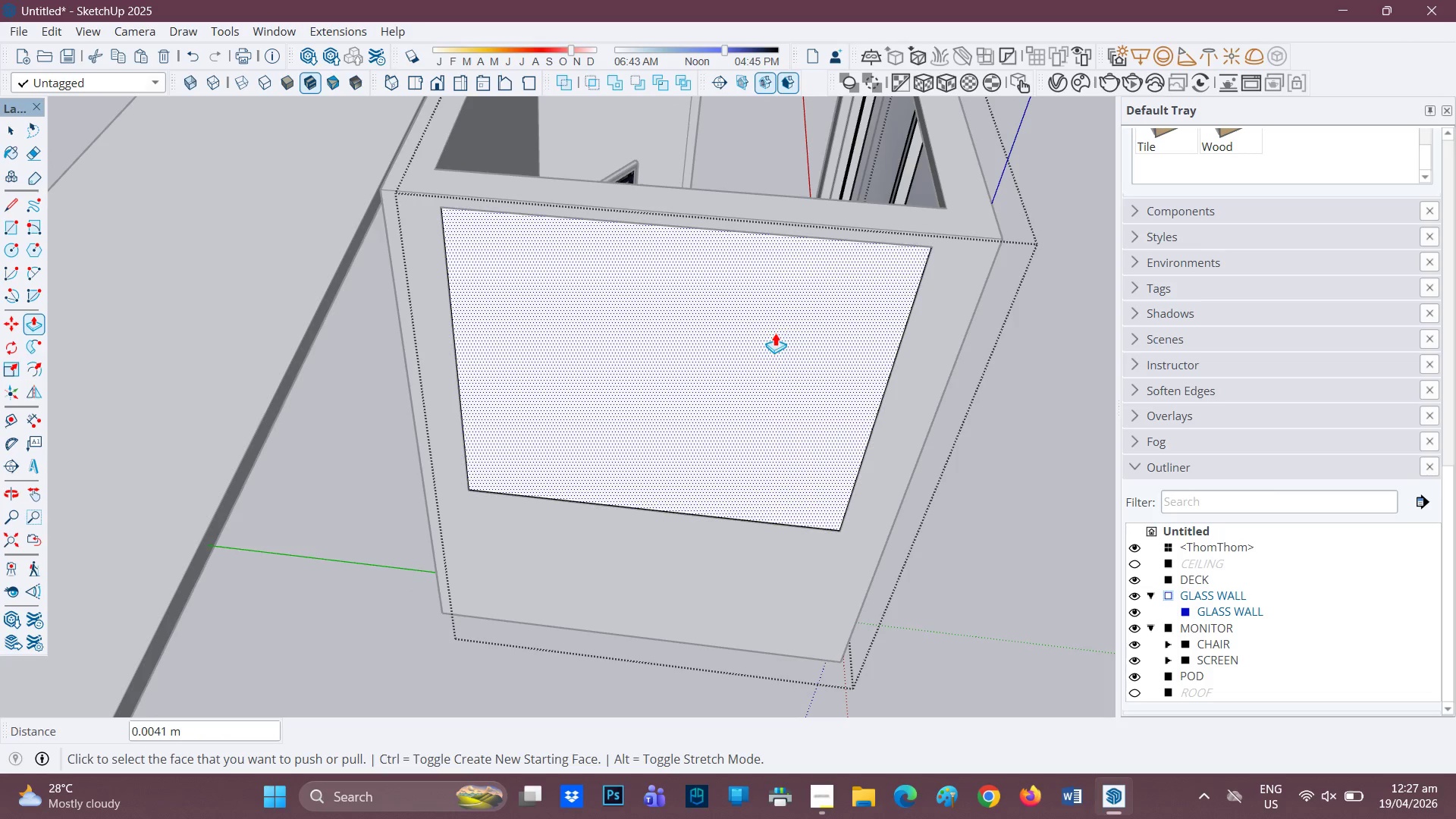 
key(Space)
 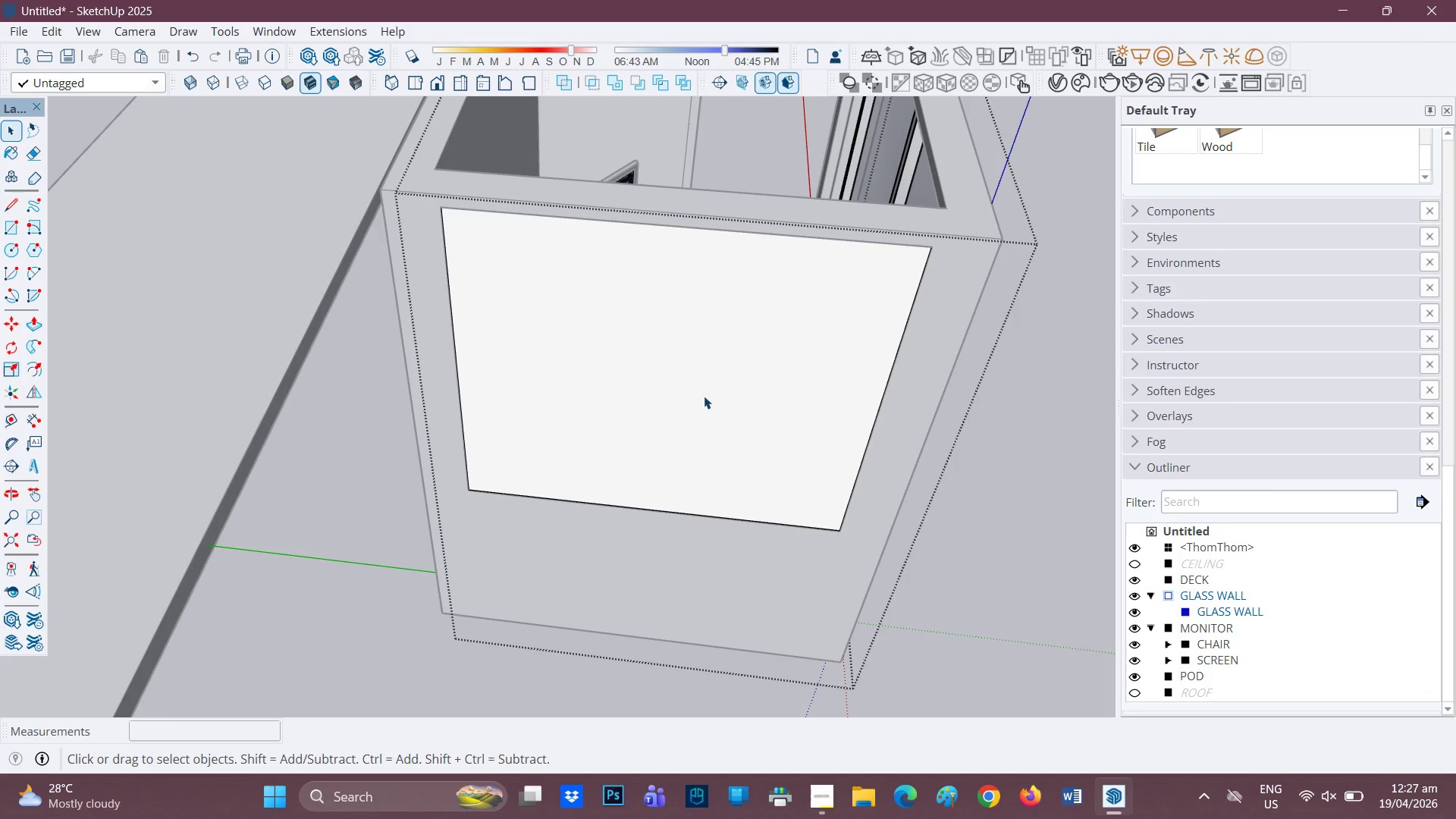 
left_click([704, 396])
 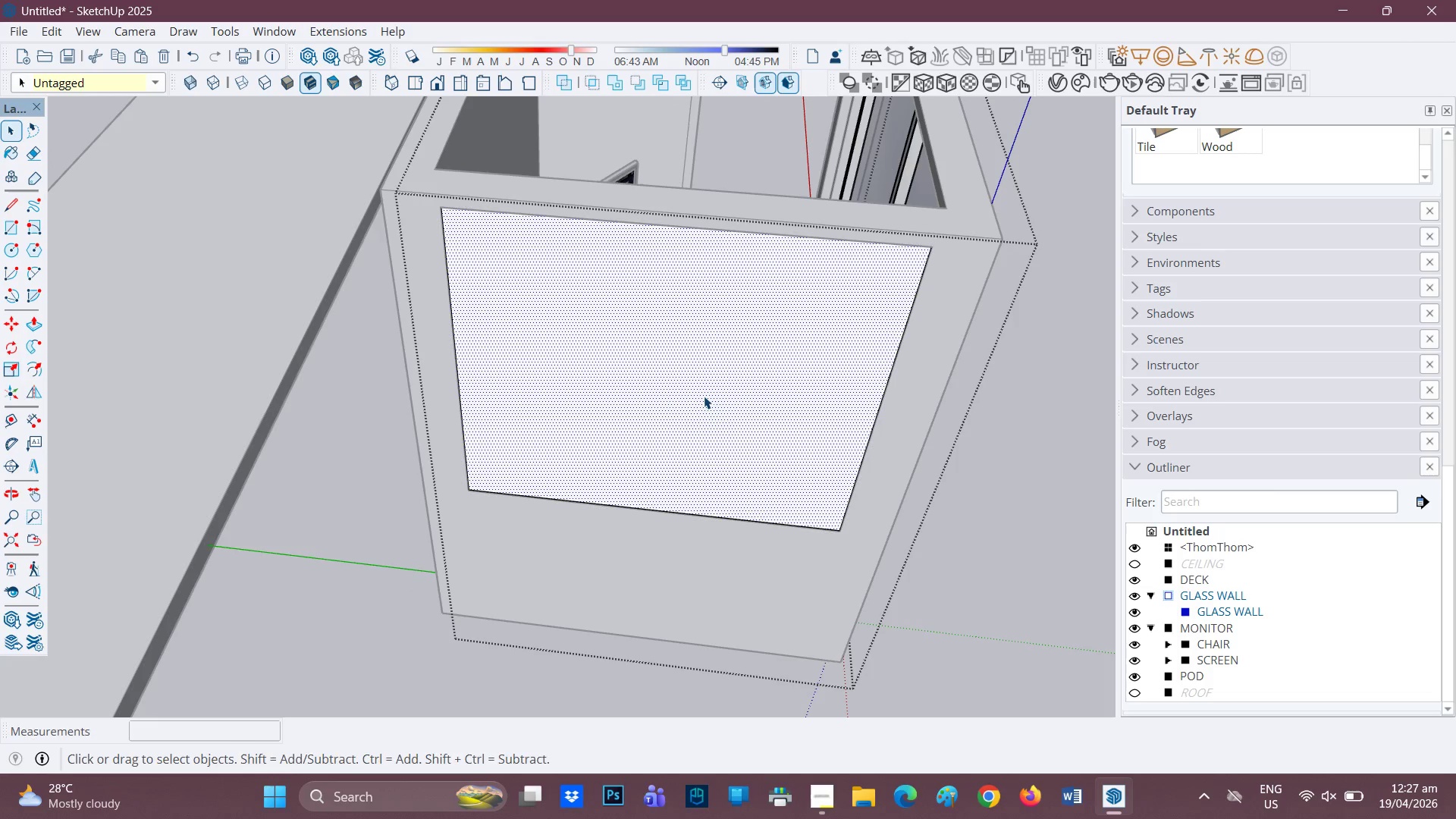 
key(P)
 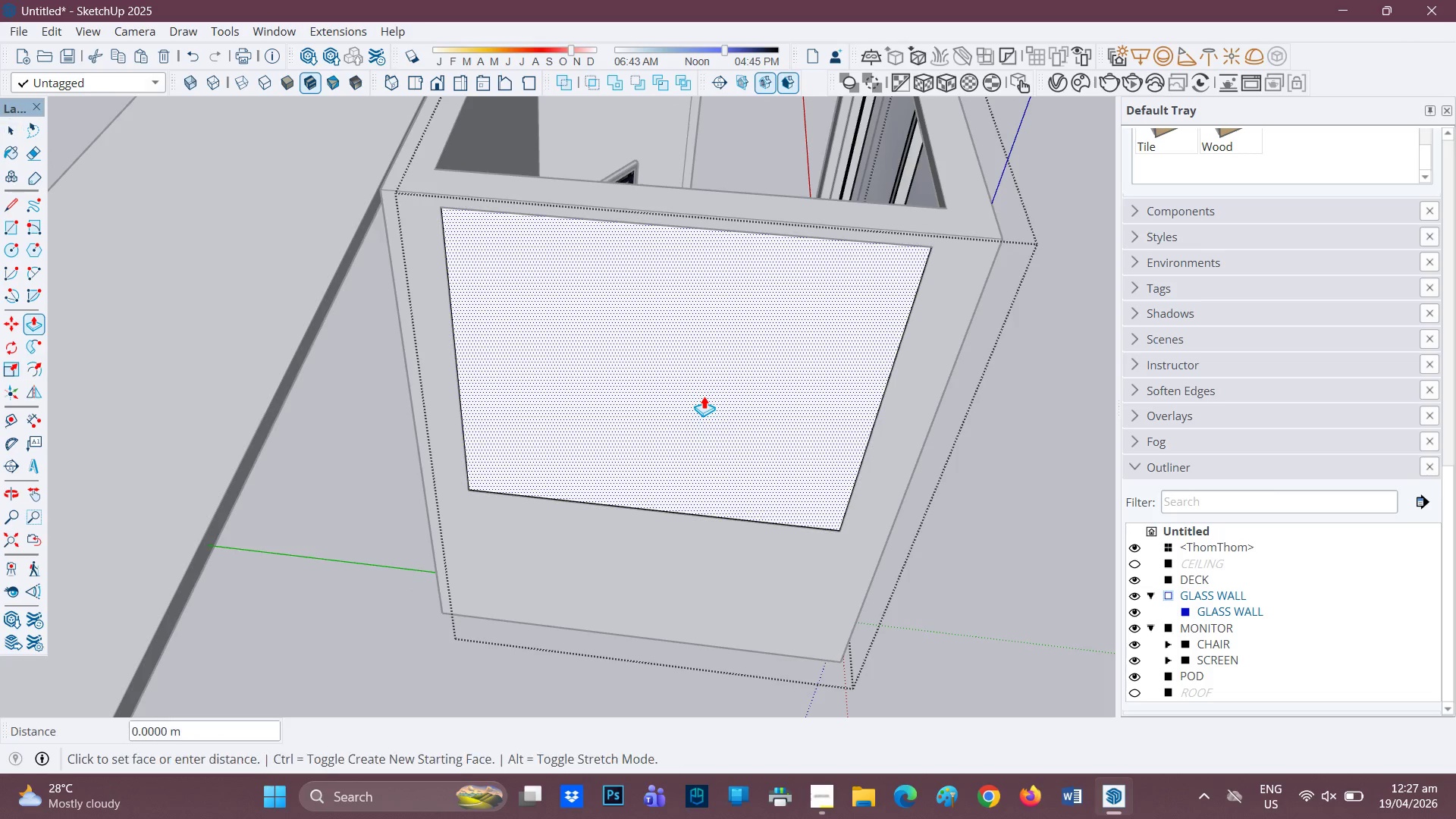 
left_click([704, 396])
 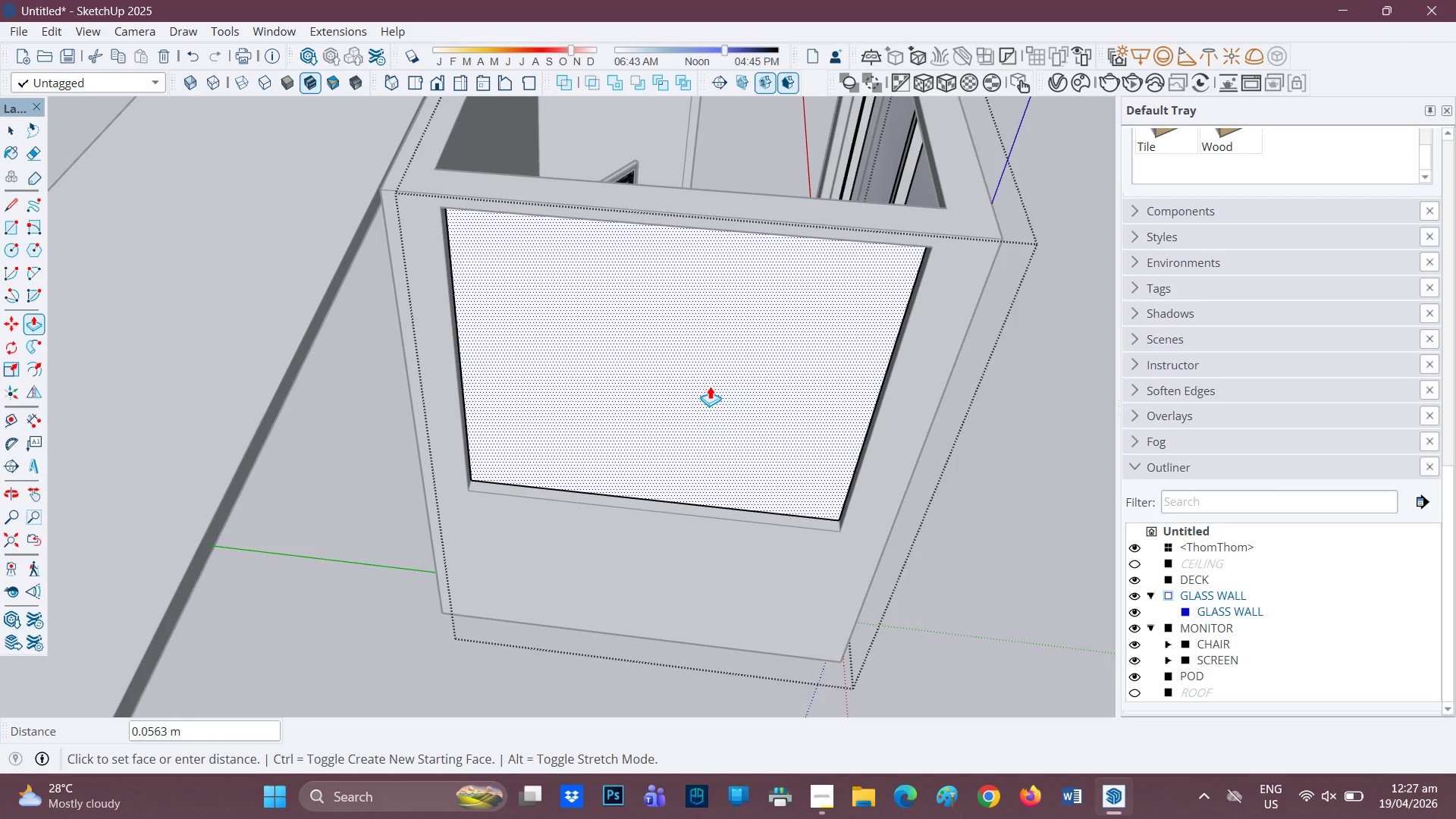 
type(0.05)
 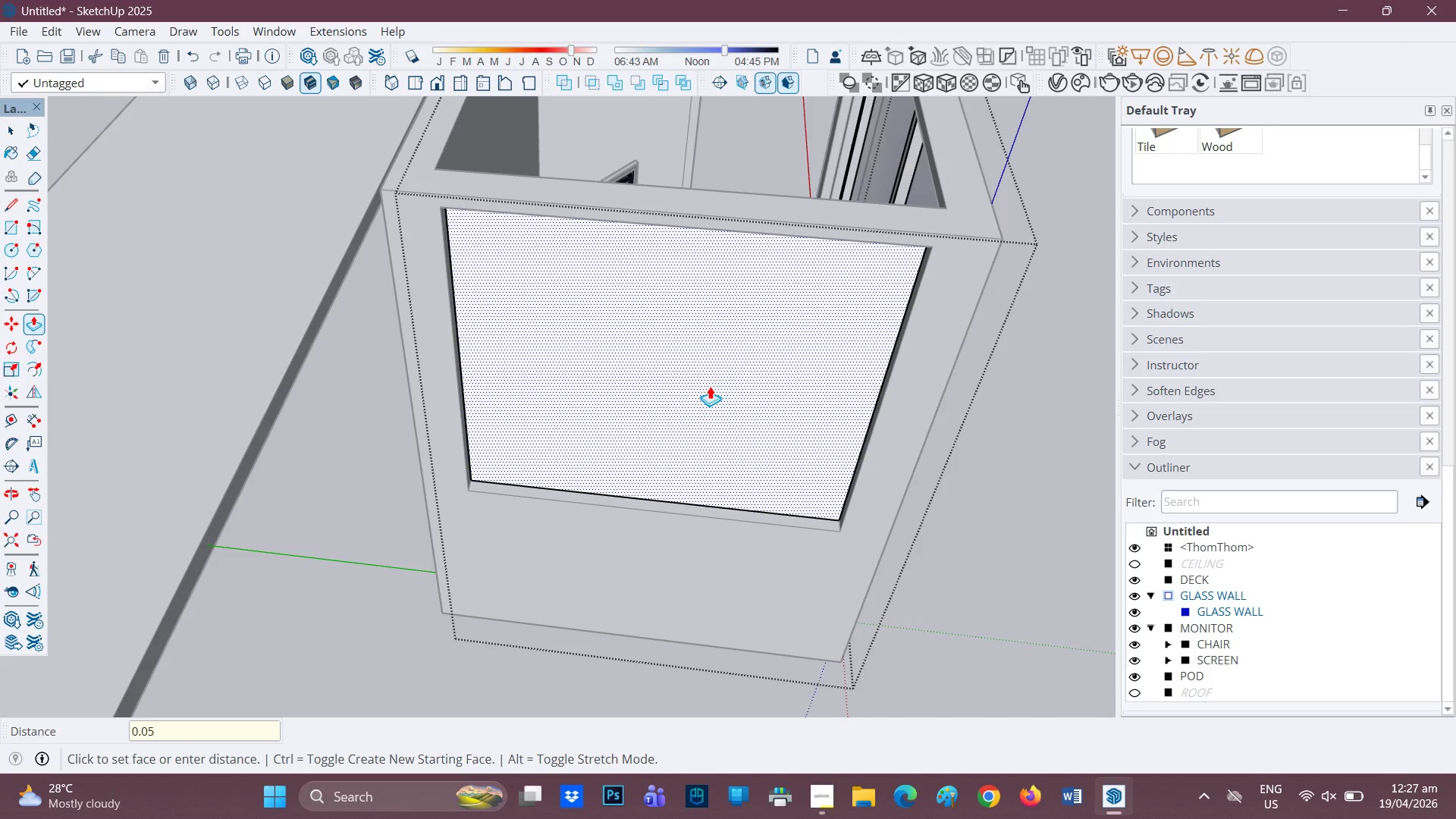 
key(Enter)
 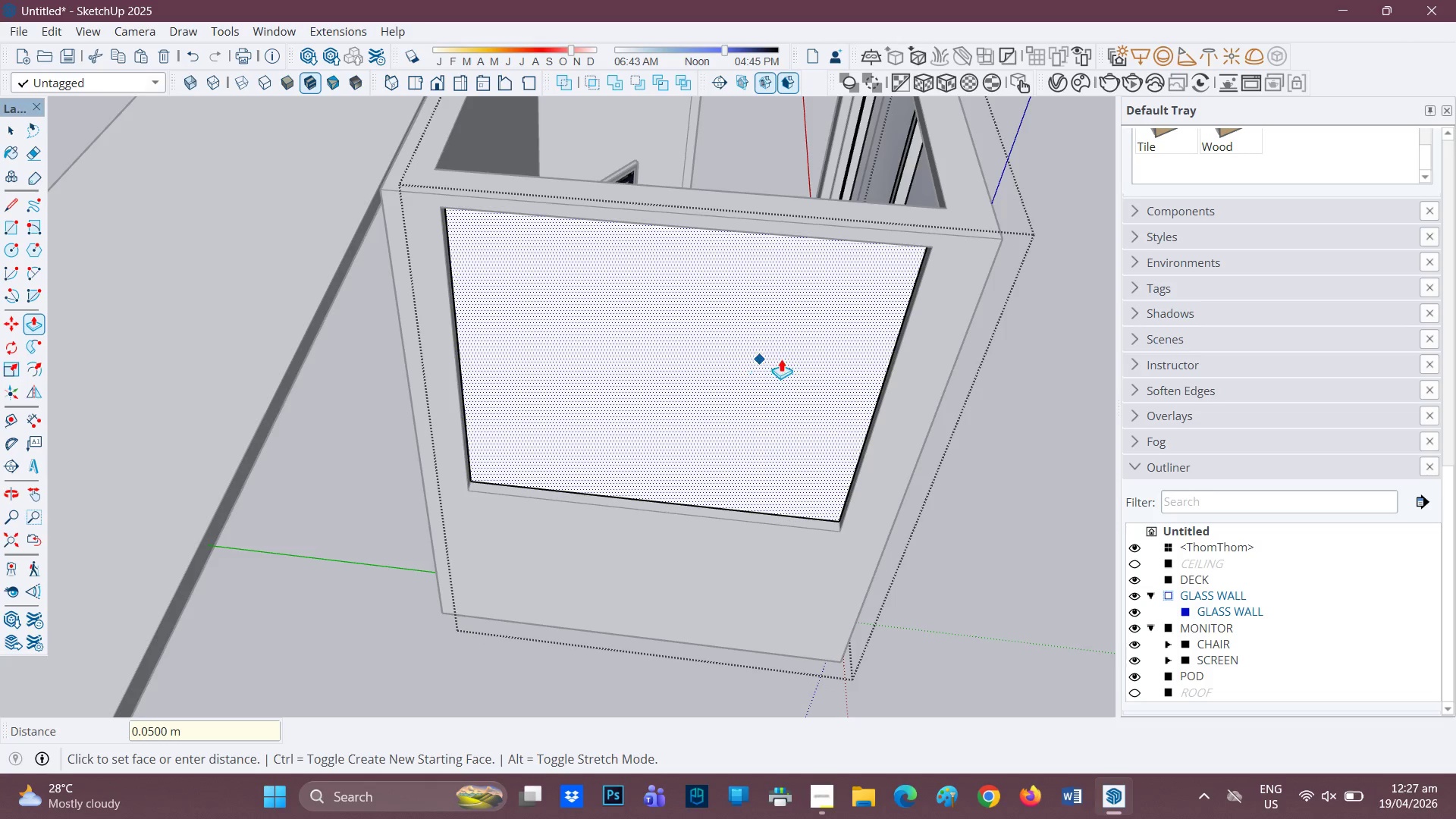 
scroll: coordinate [786, 360], scroll_direction: down, amount: 1.0
 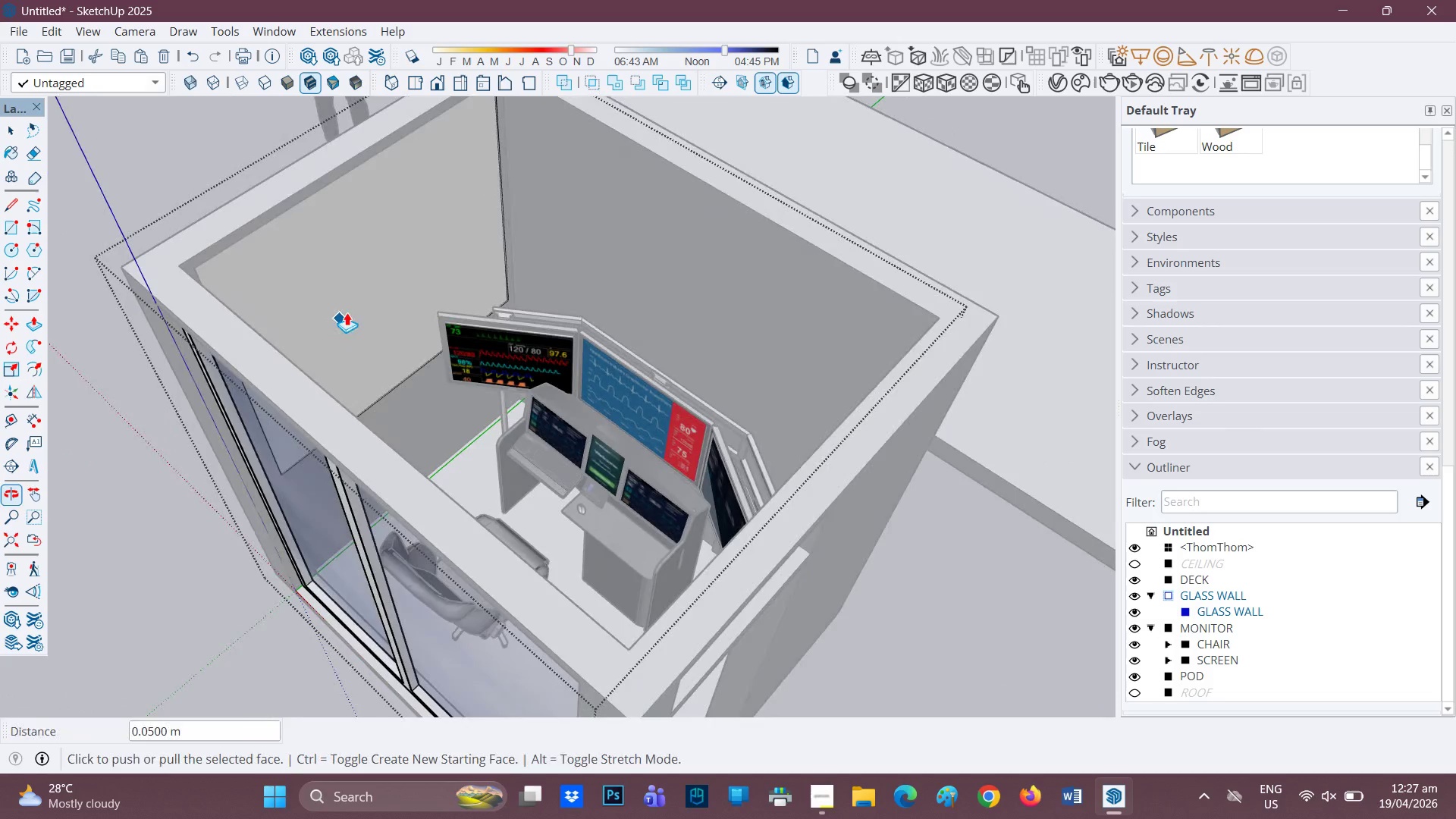 
left_click([359, 302])
 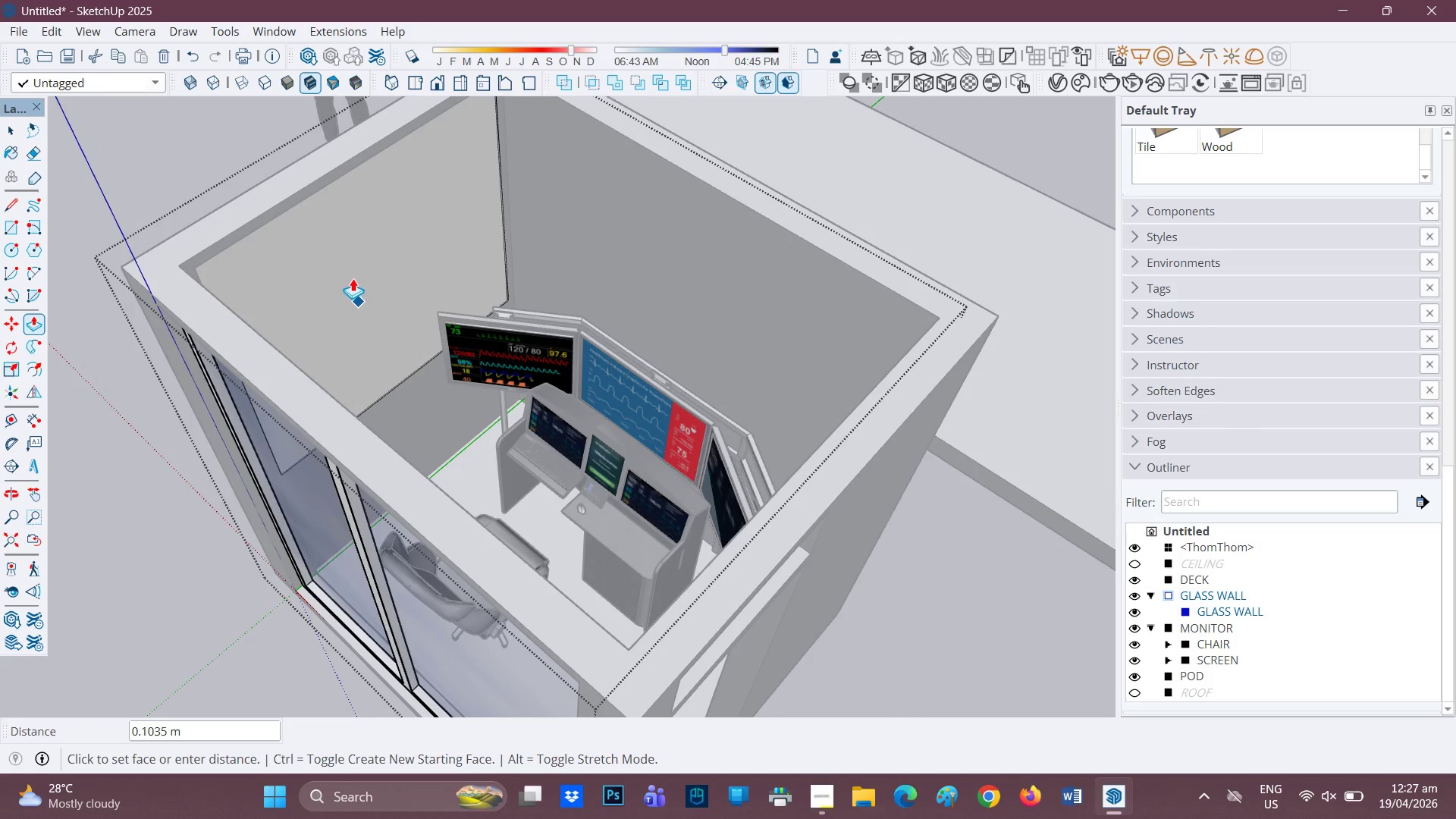 
key(Space)
 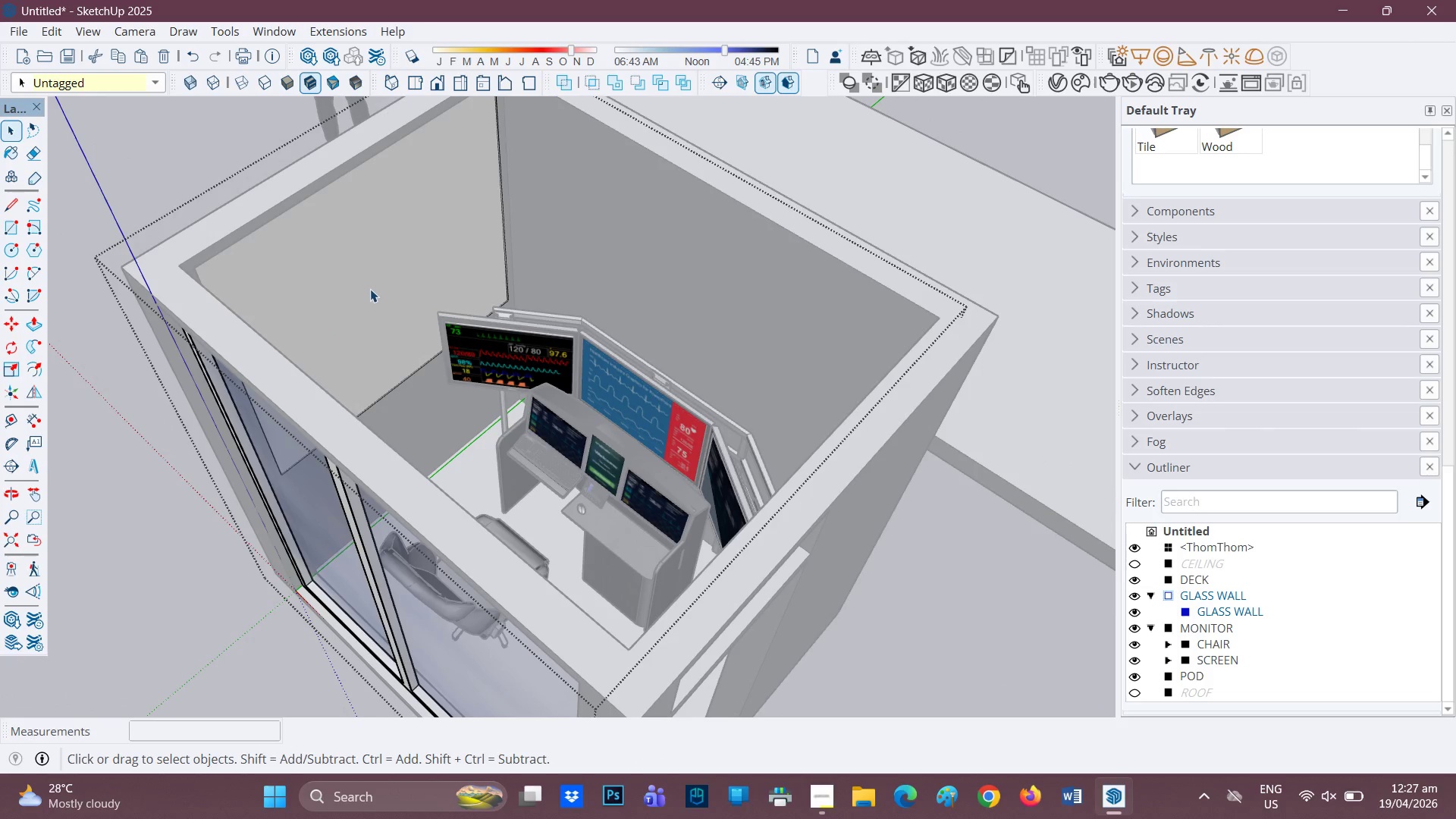 
left_click([371, 289])
 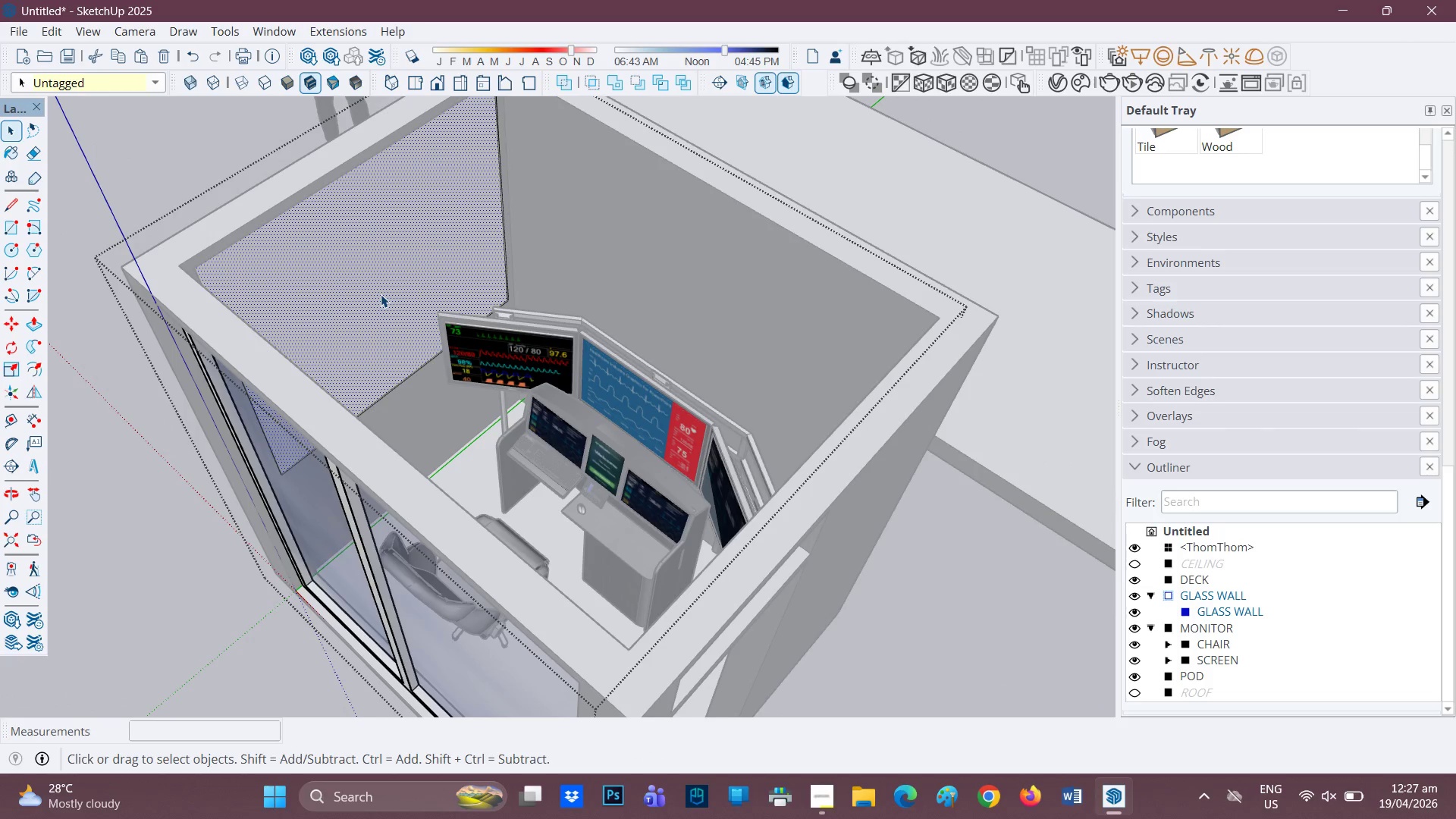 
key(P)
 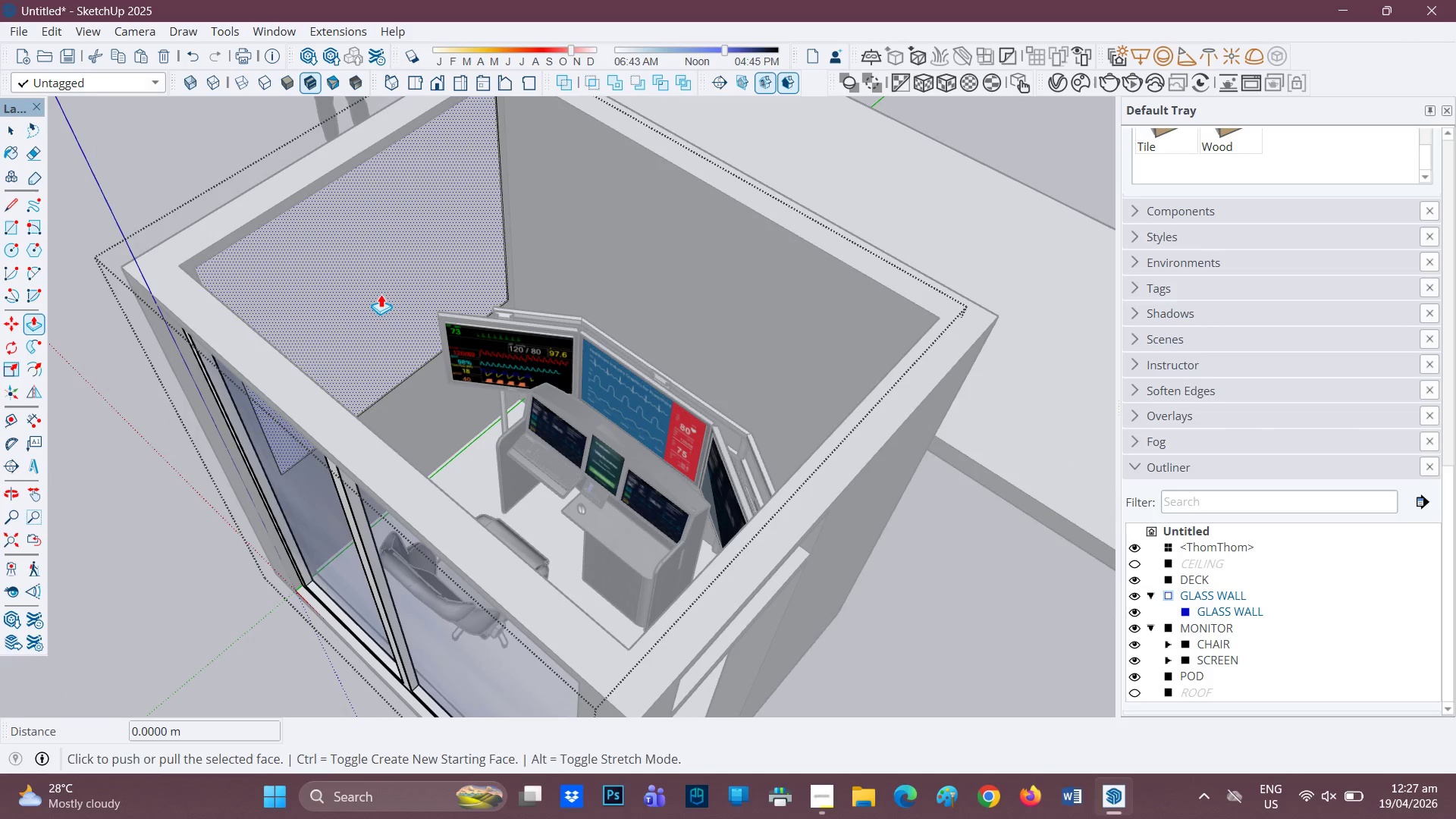 
left_click([381, 294])
 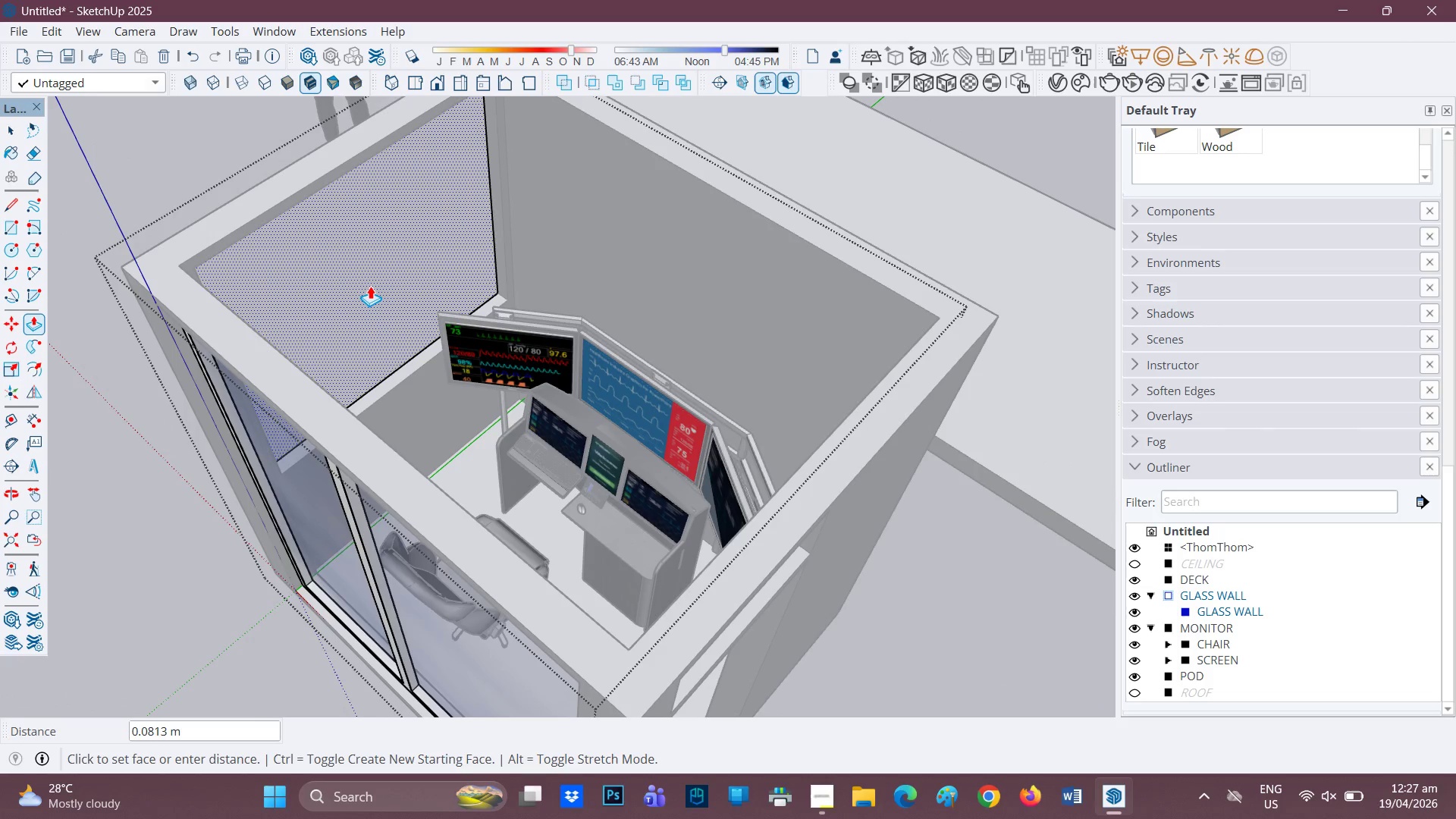 
type(0.05)
 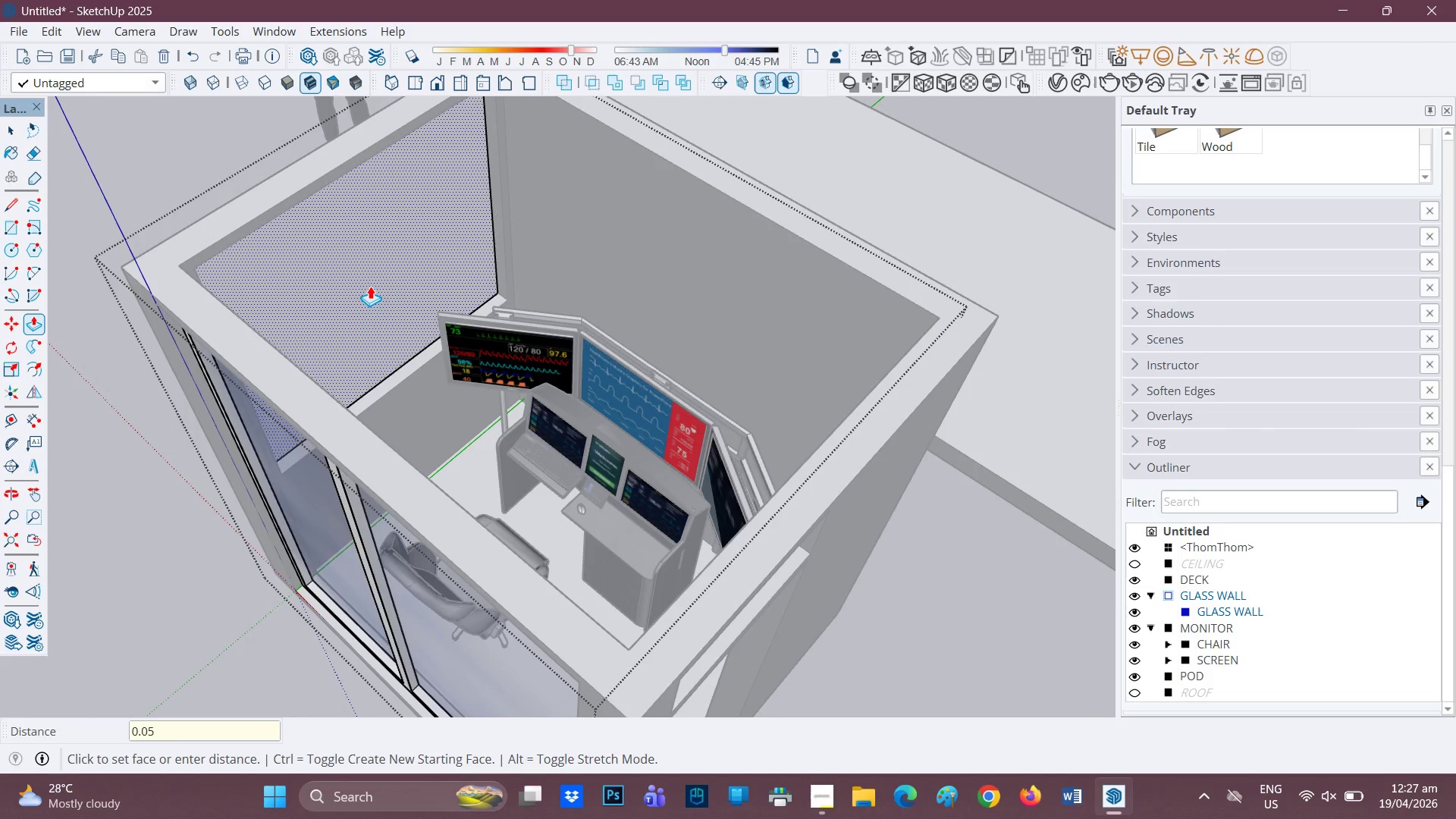 
key(Enter)
 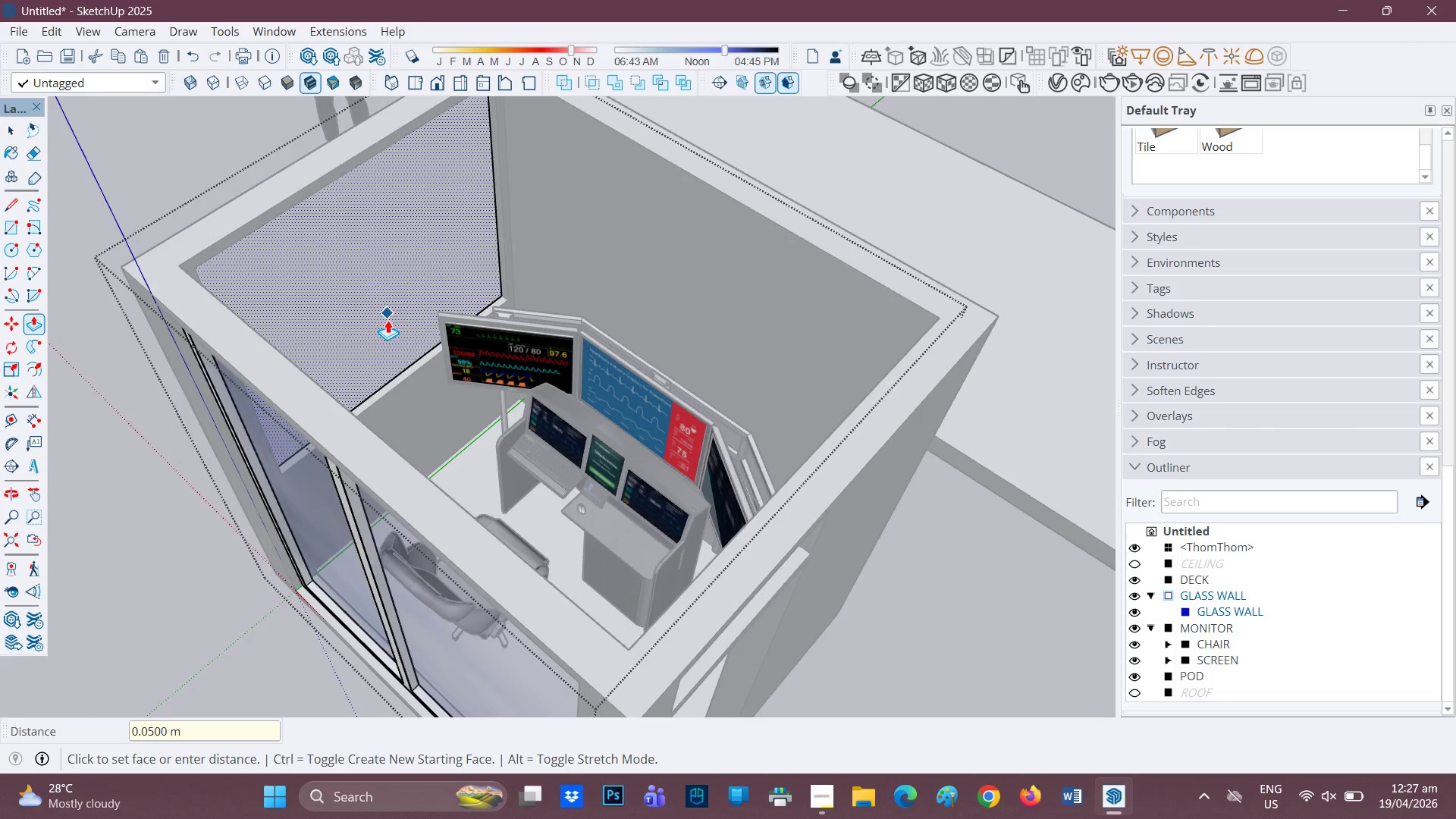 
scroll: coordinate [1090, 297], scroll_direction: down, amount: 3.0
 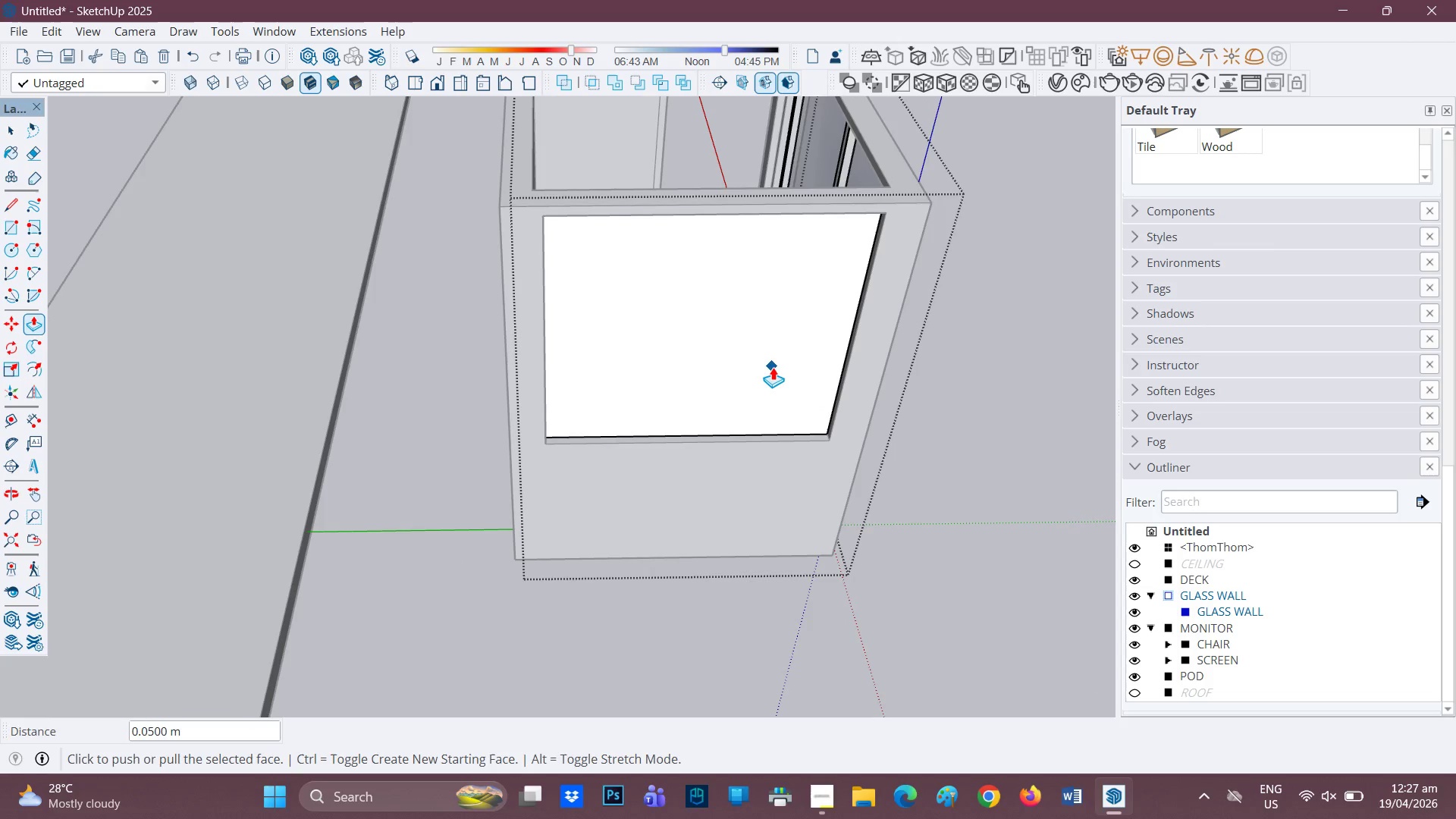 
key(H)
 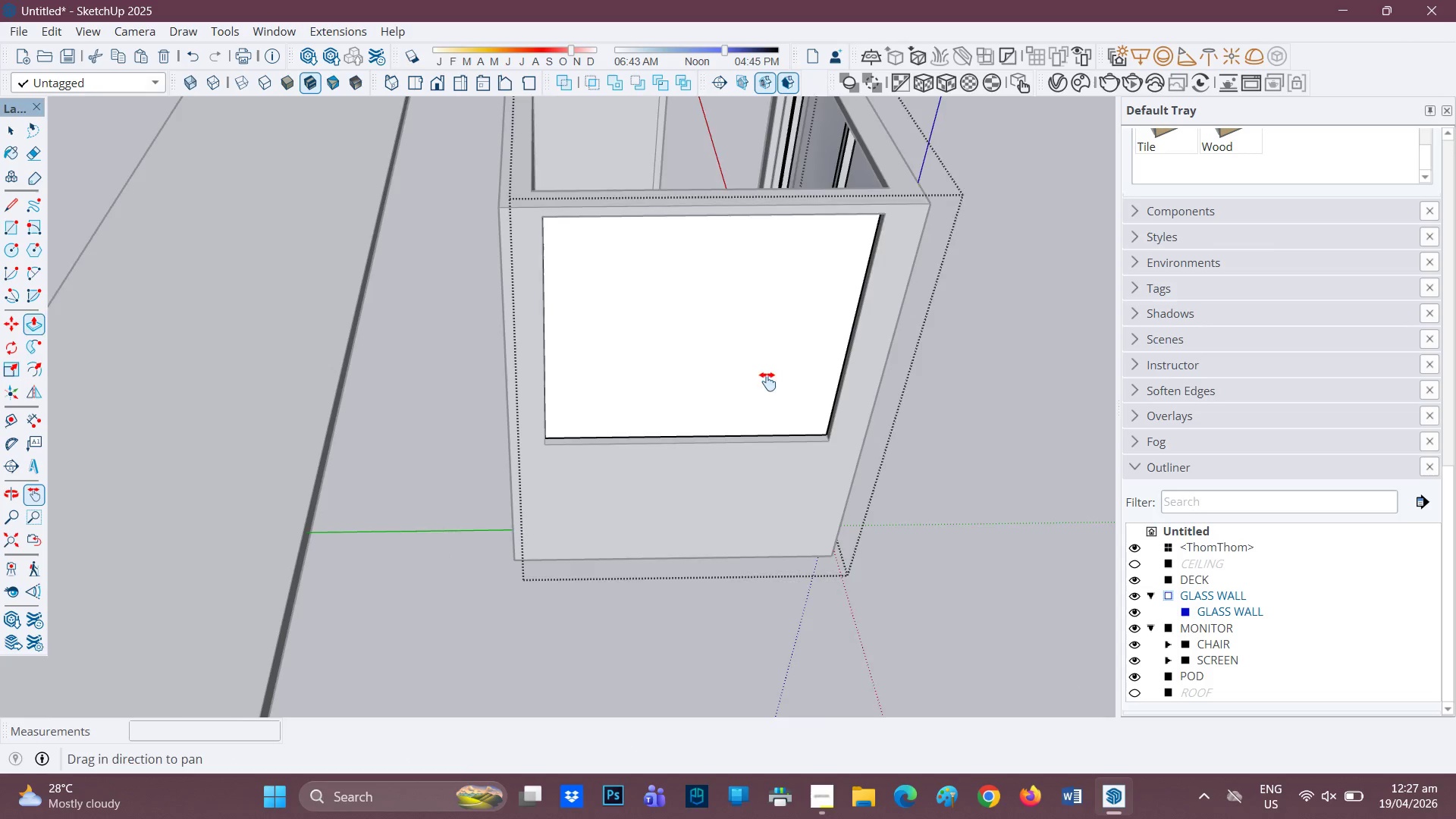 
left_click_drag(start_coordinate=[770, 370], to_coordinate=[720, 480])
 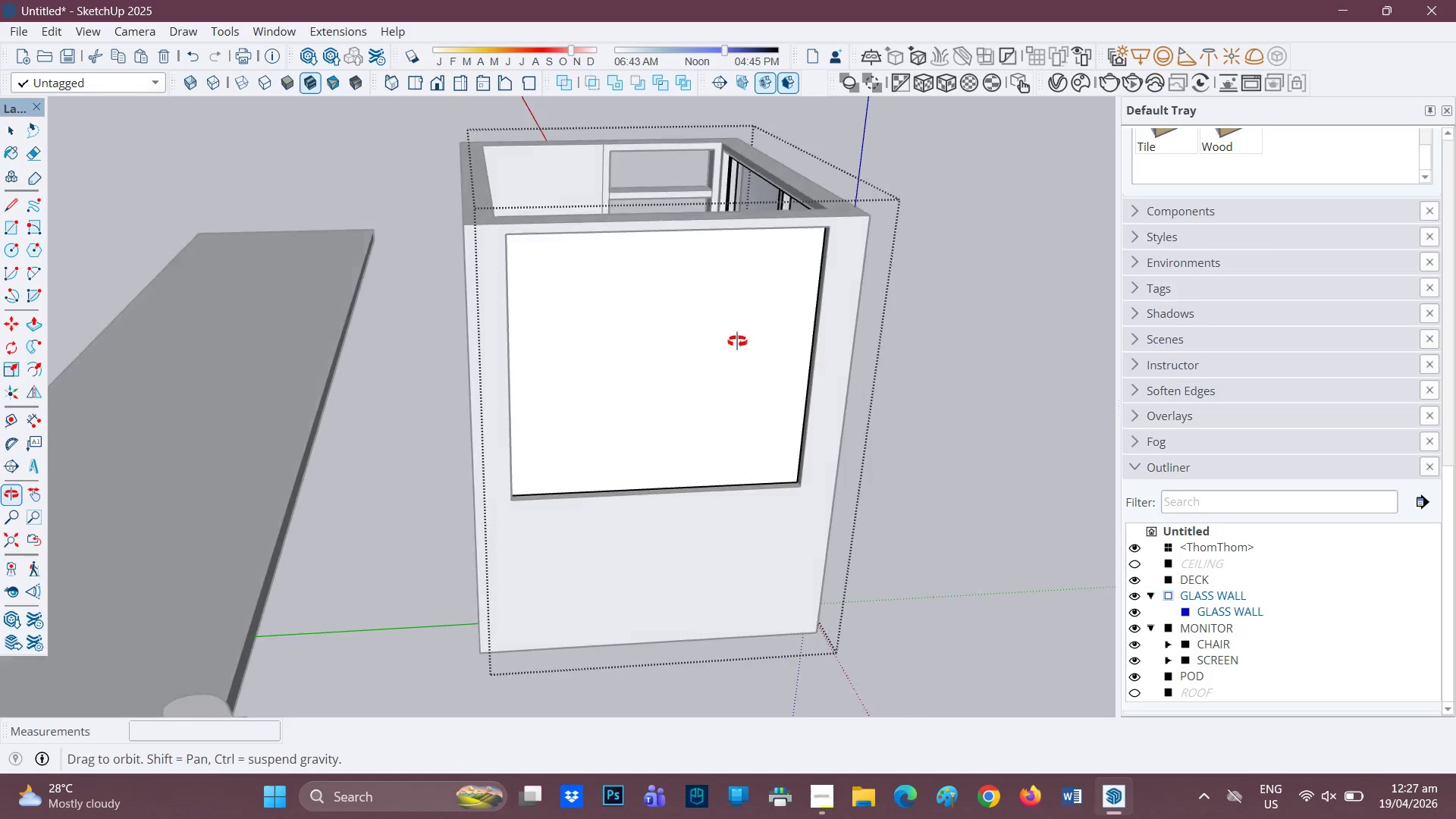 
key(Space)
 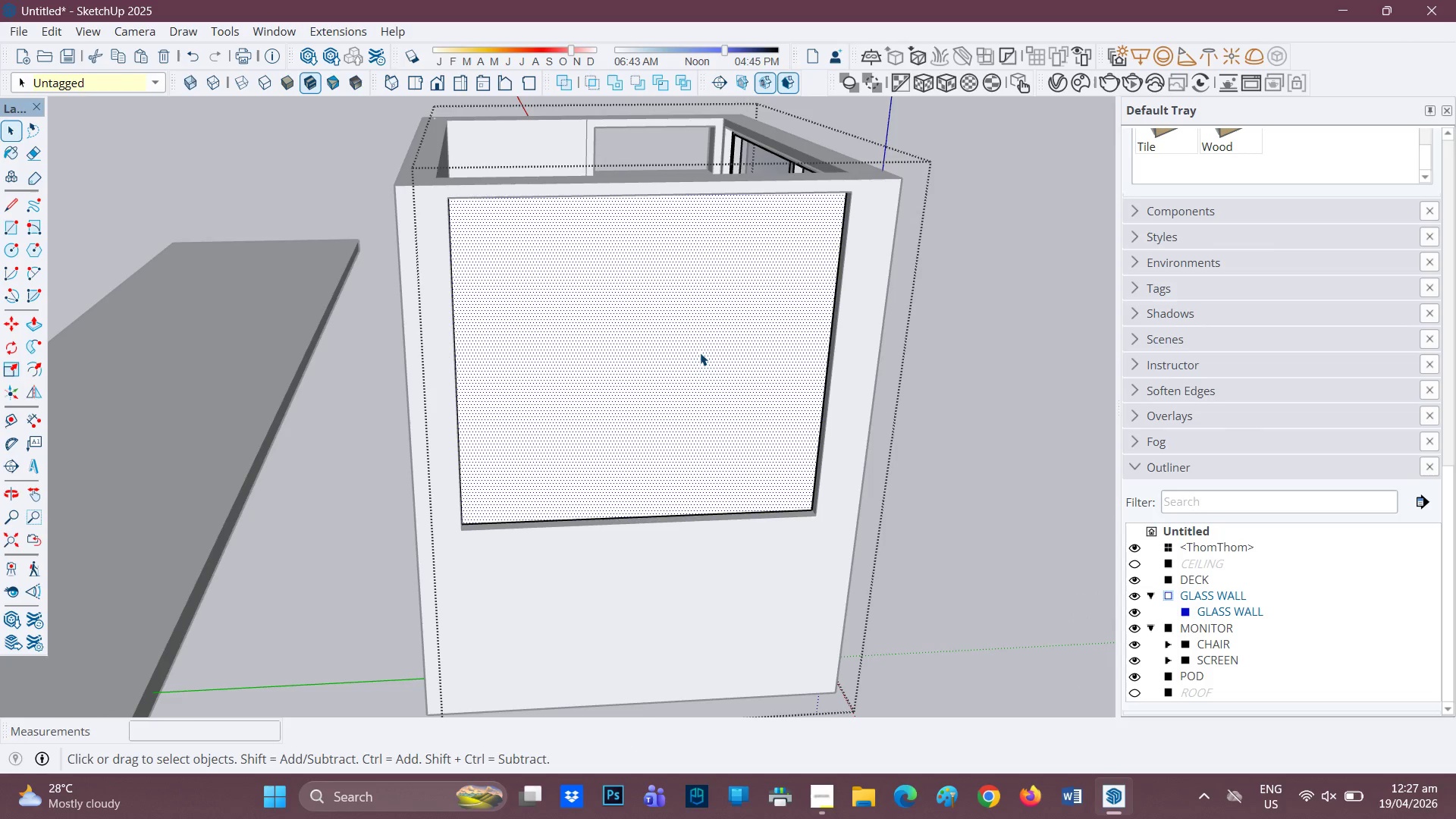 
scroll: coordinate [721, 332], scroll_direction: up, amount: 1.0
 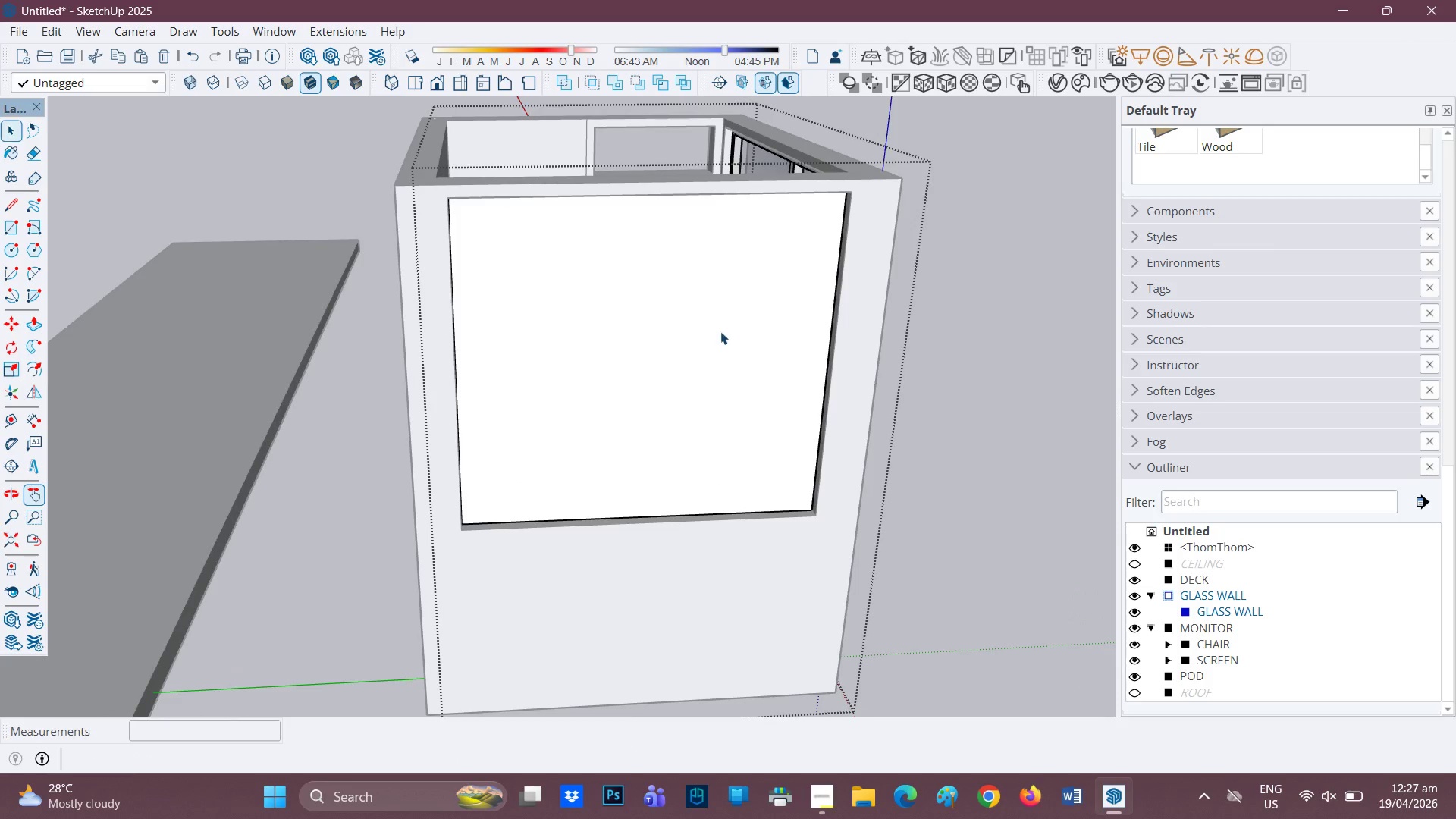 
key(F)
 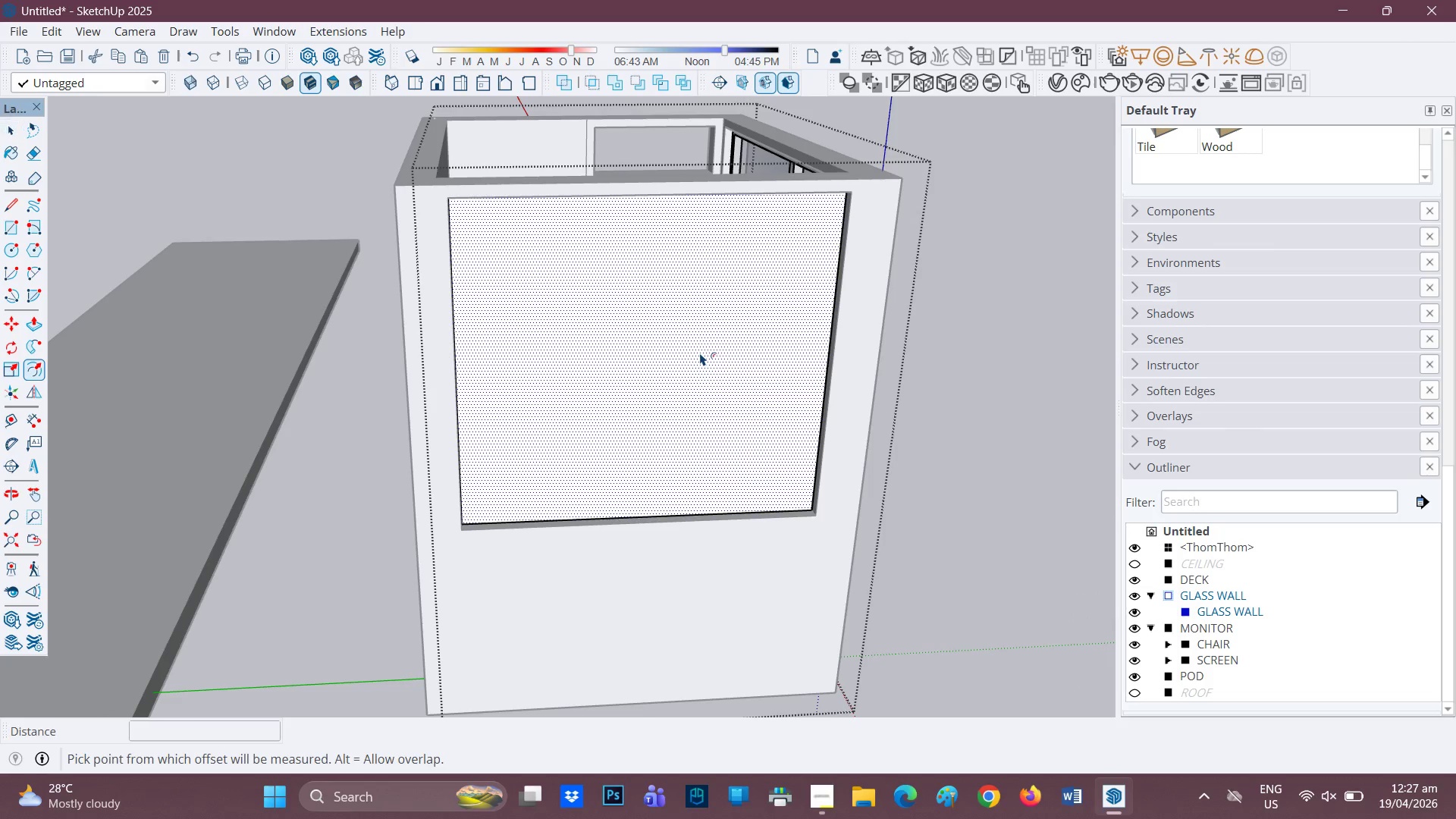 
left_click([700, 353])
 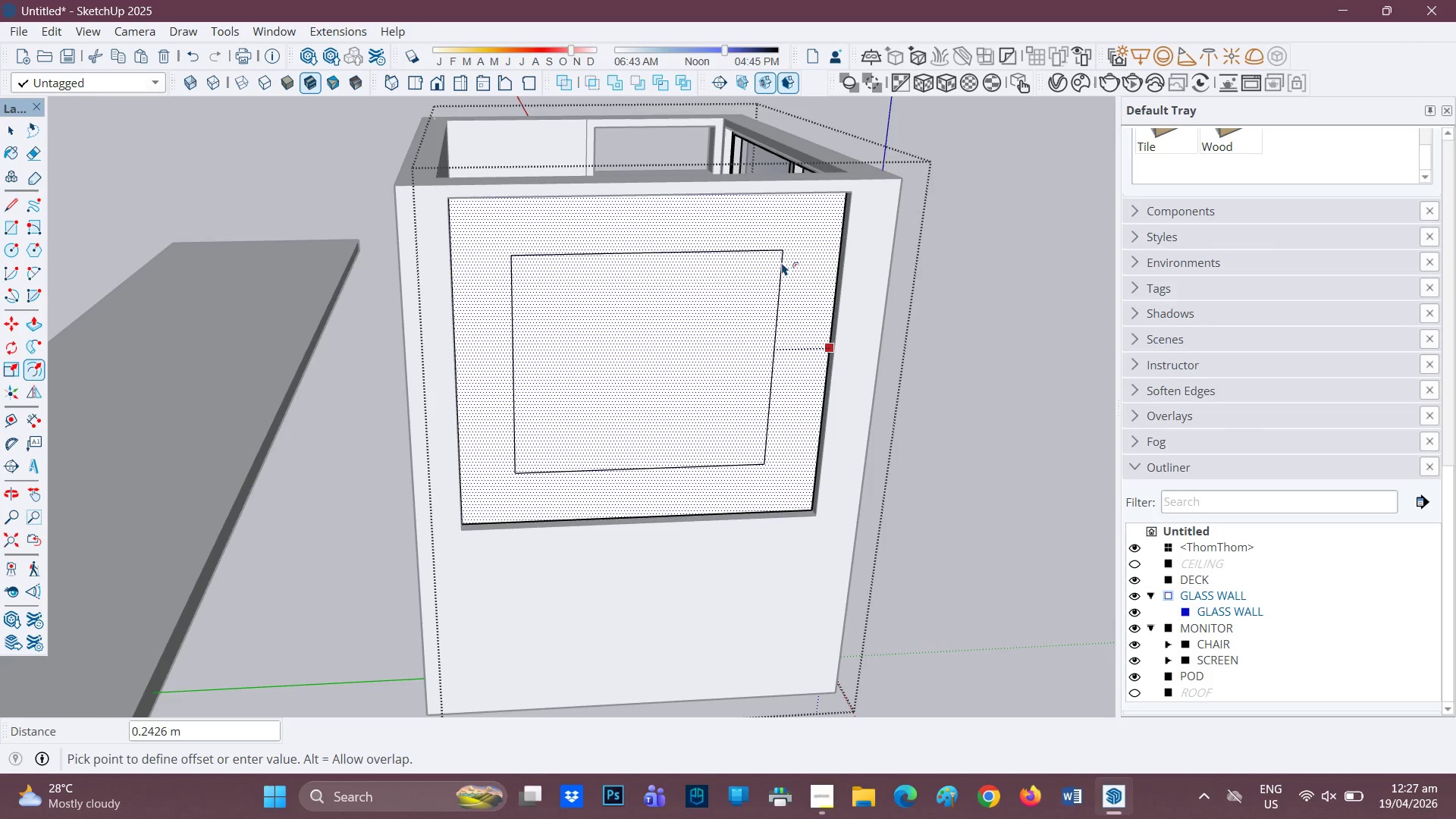 
type(0.04)
 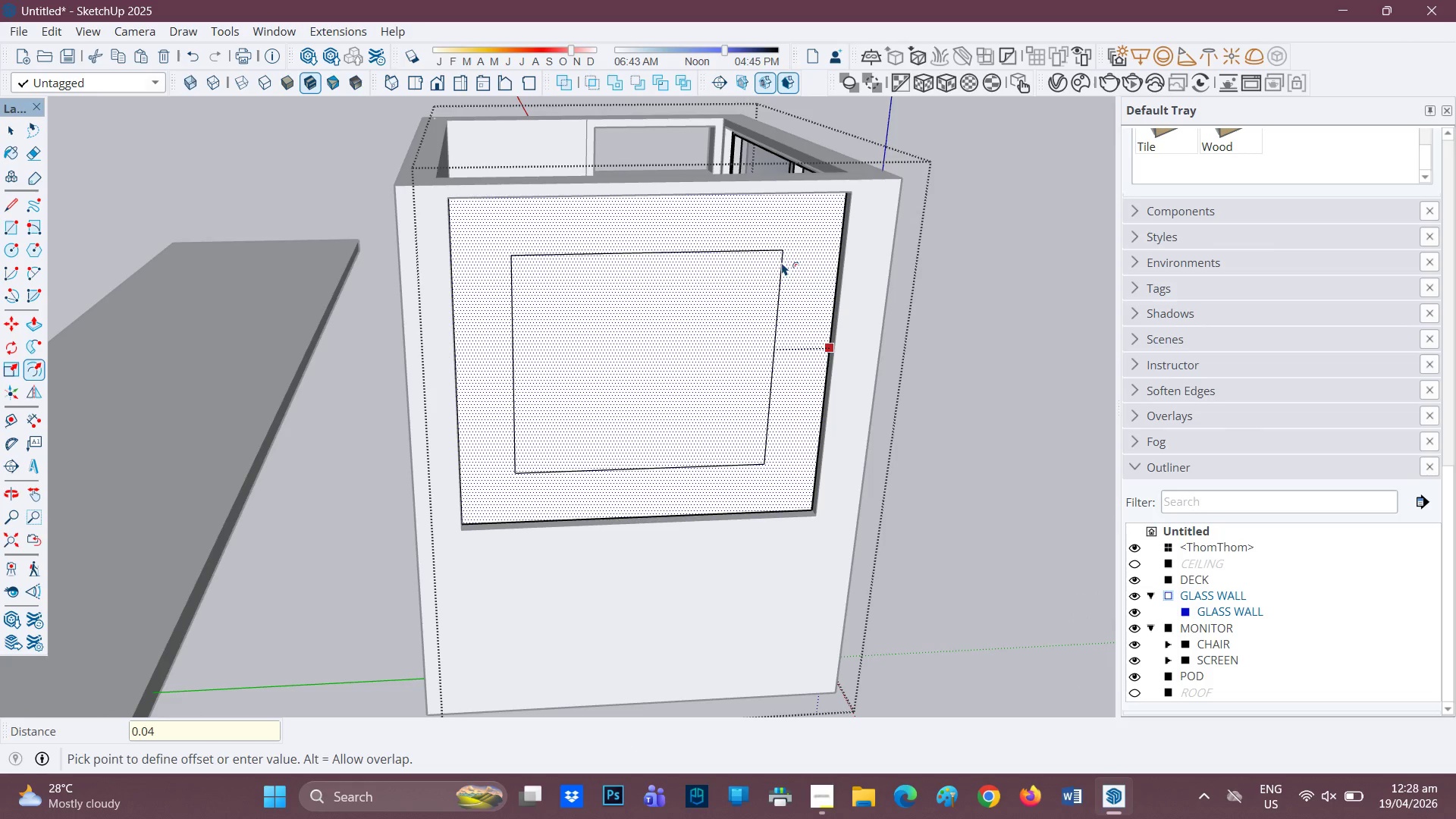 
key(Enter)
 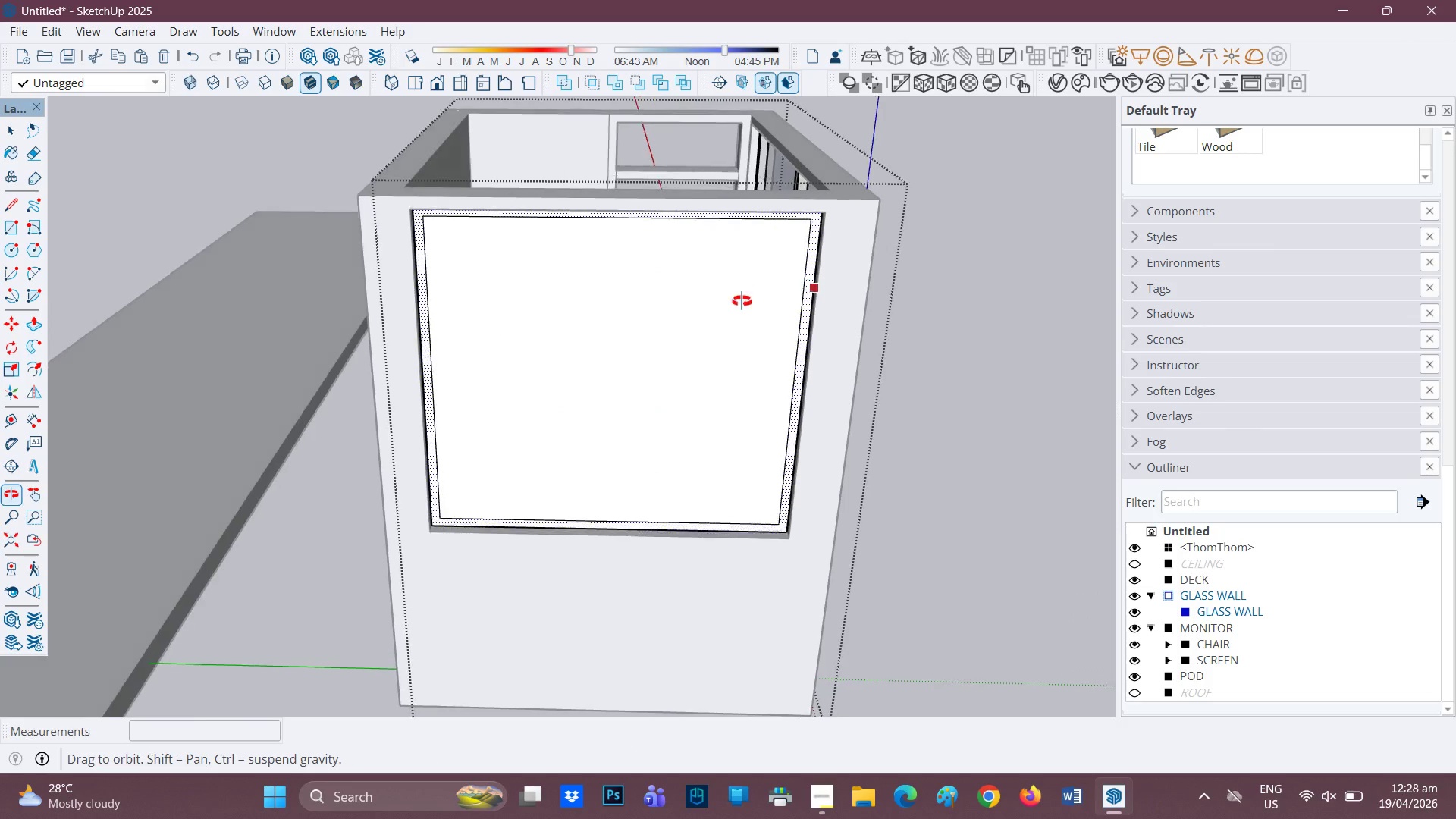 
key(Space)
 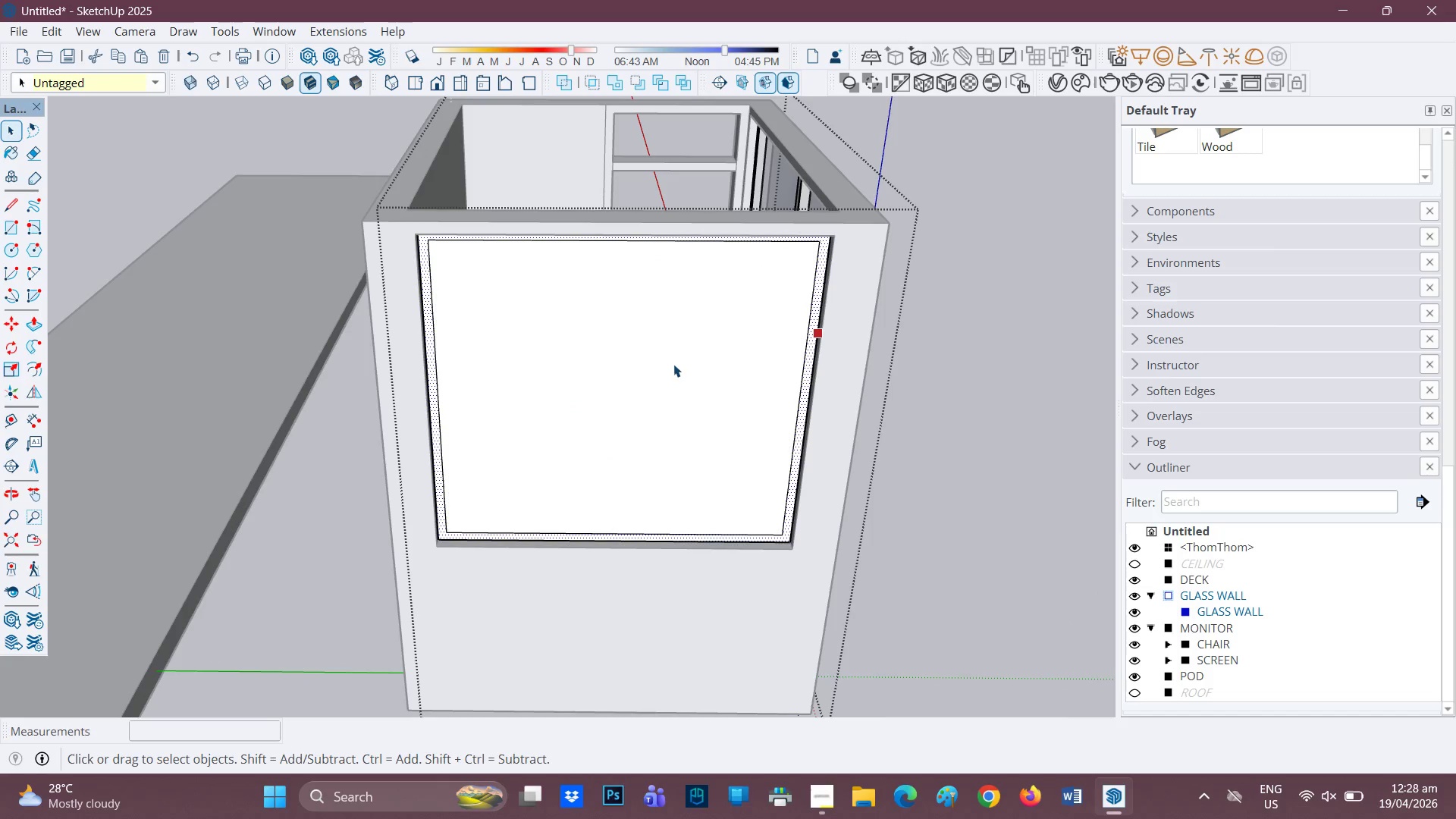 
key(P)
 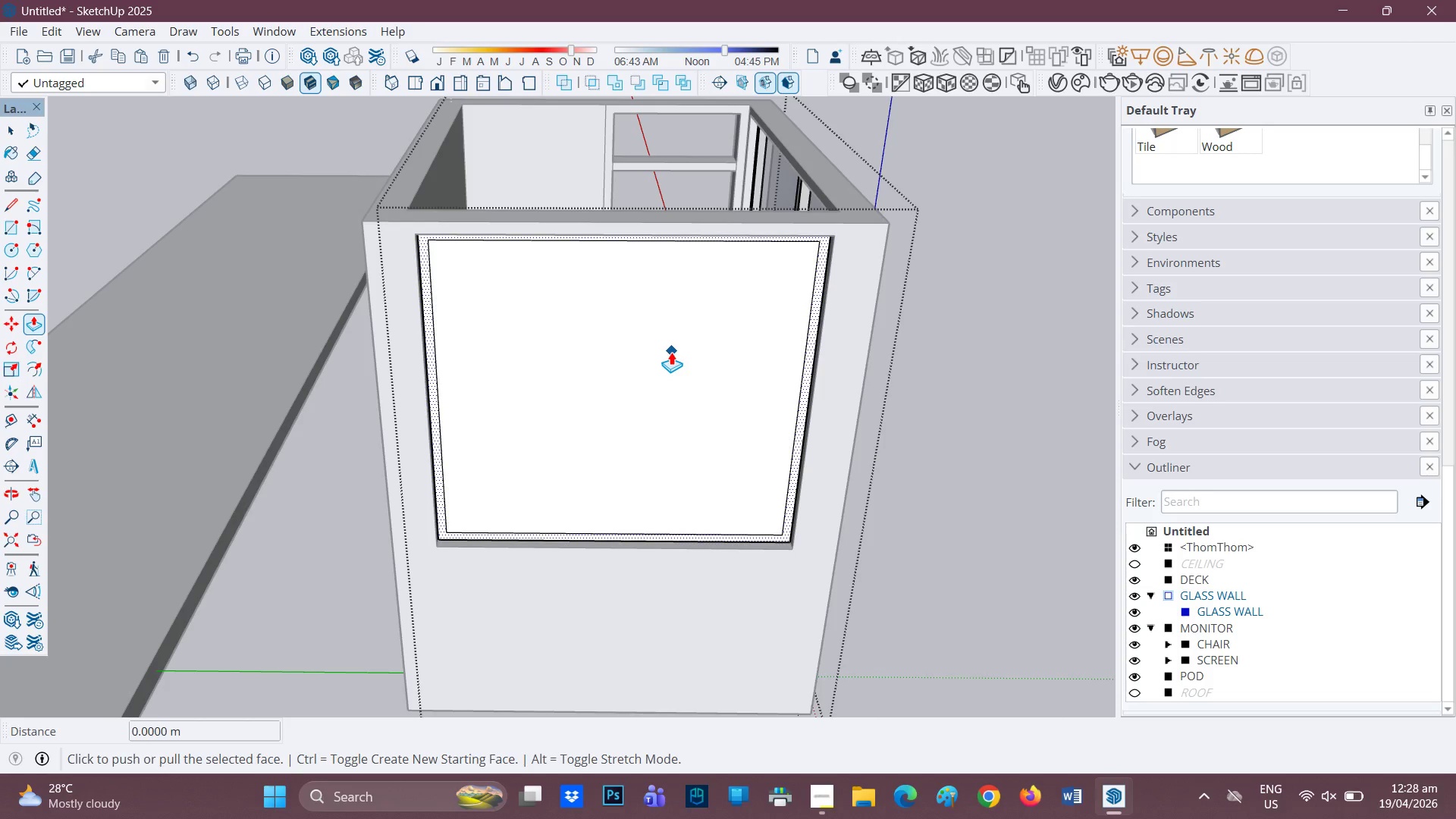 
key(Space)
 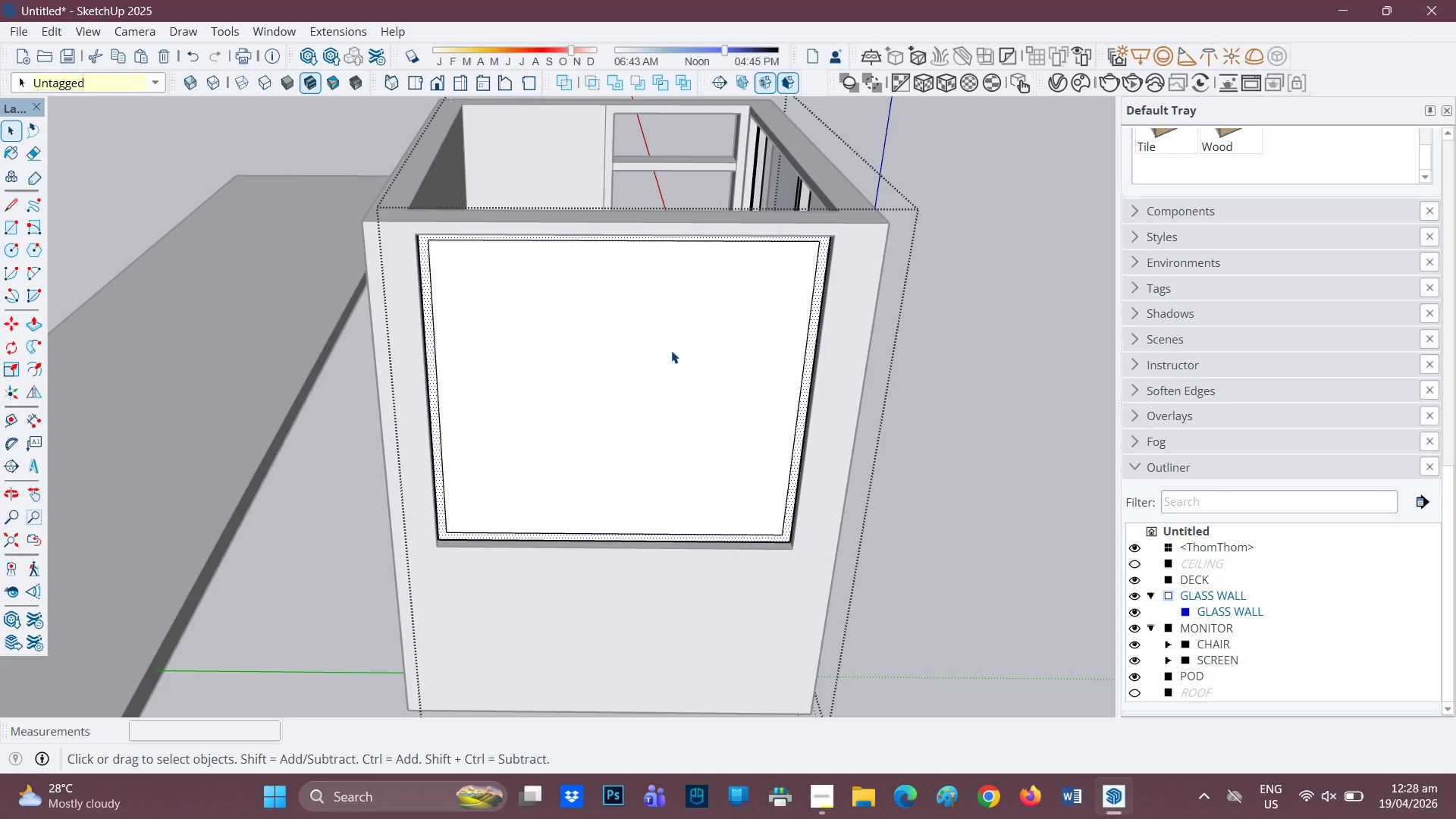 
left_click([671, 350])
 